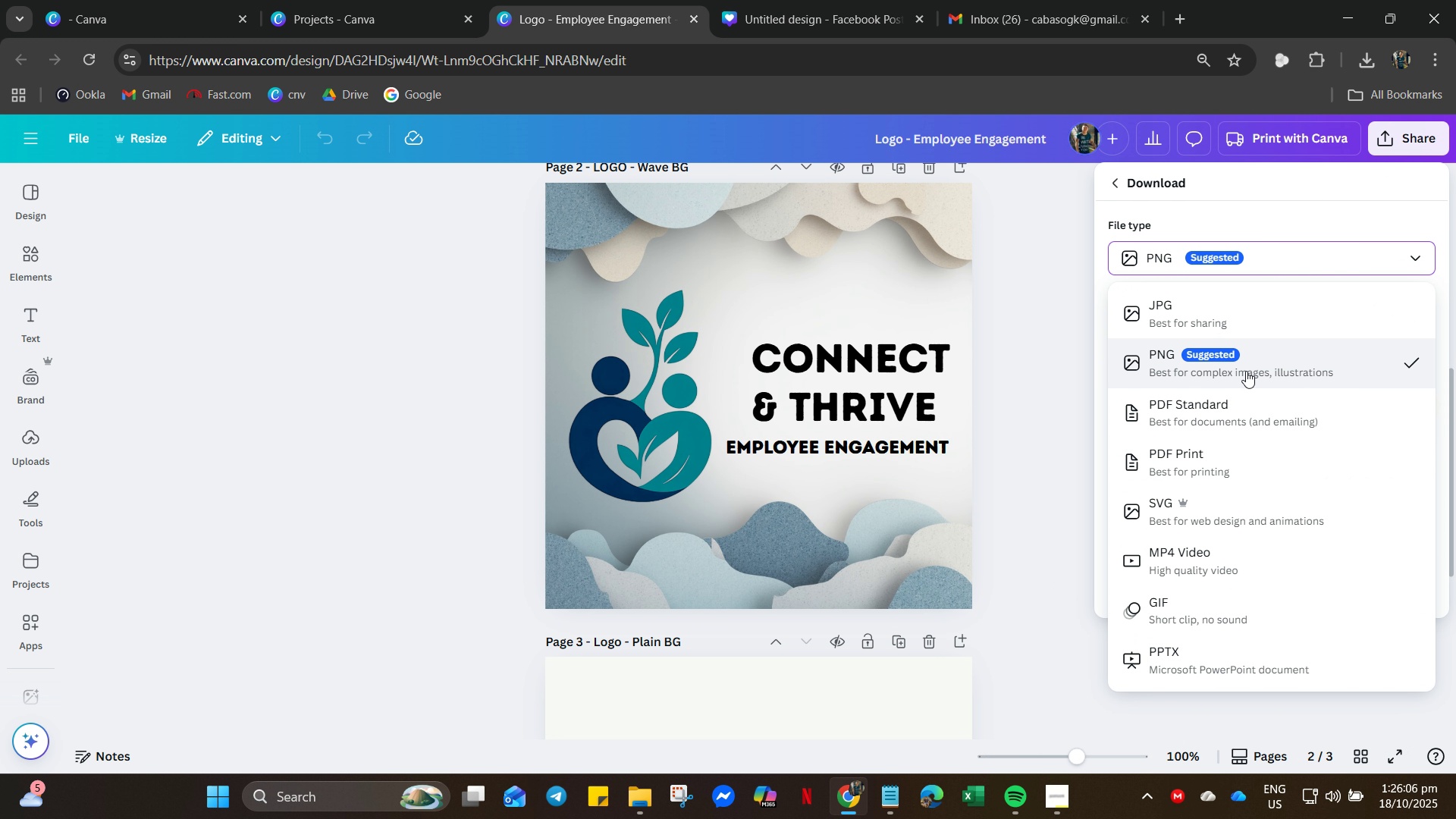 
left_click([1247, 372])
 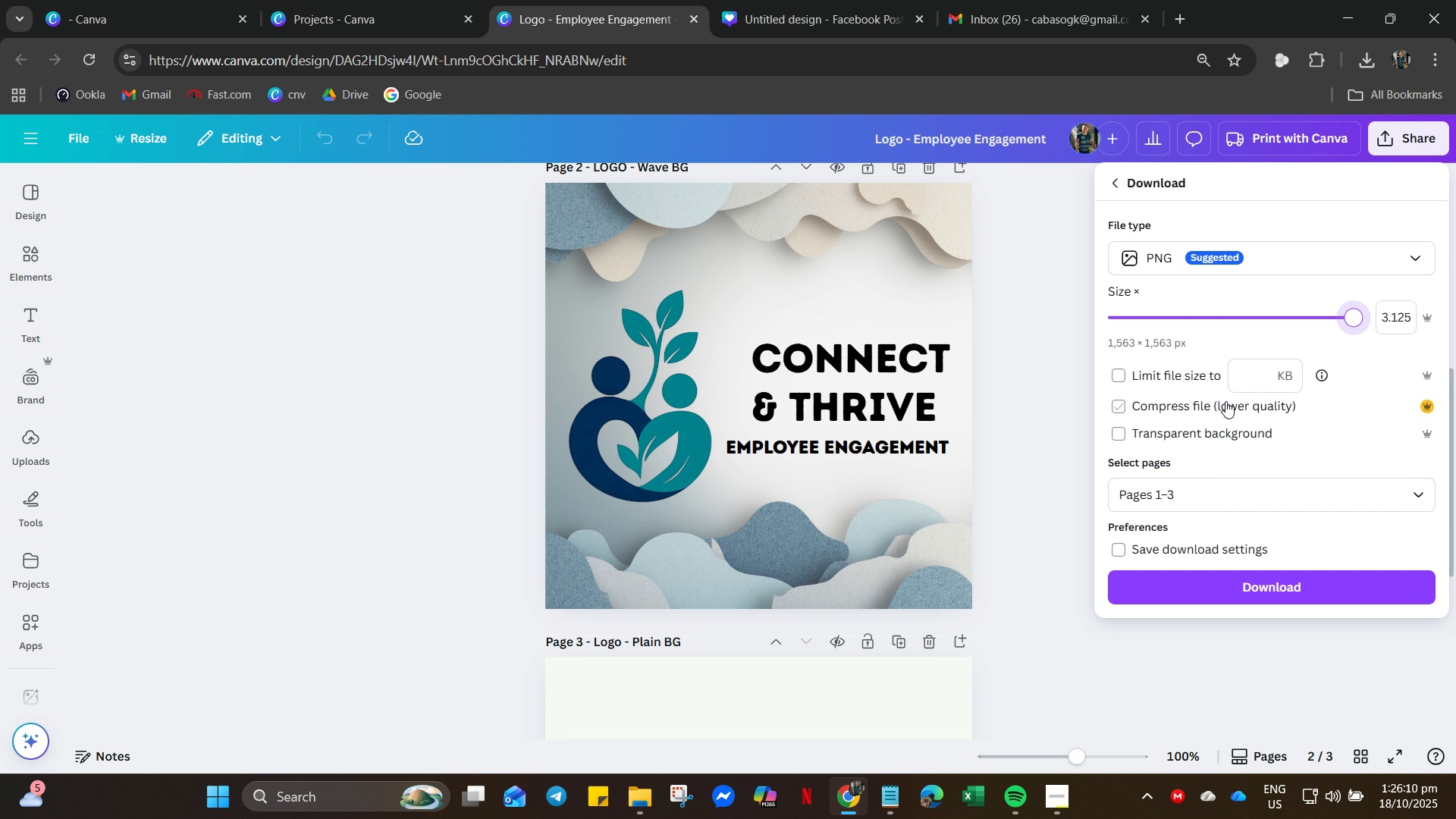 
wait(5.16)
 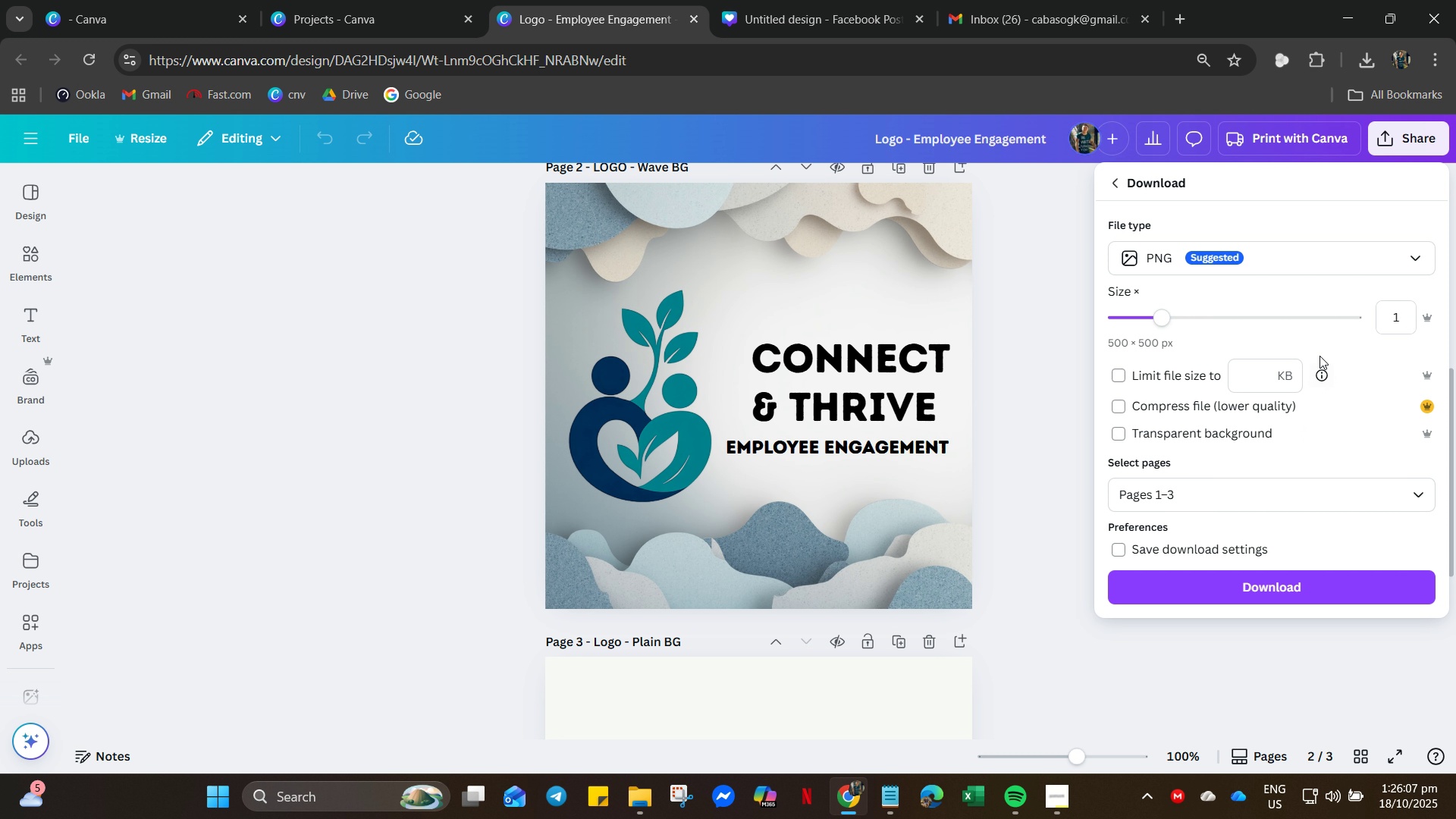 
scroll: coordinate [1252, 423], scroll_direction: down, amount: 4.0
 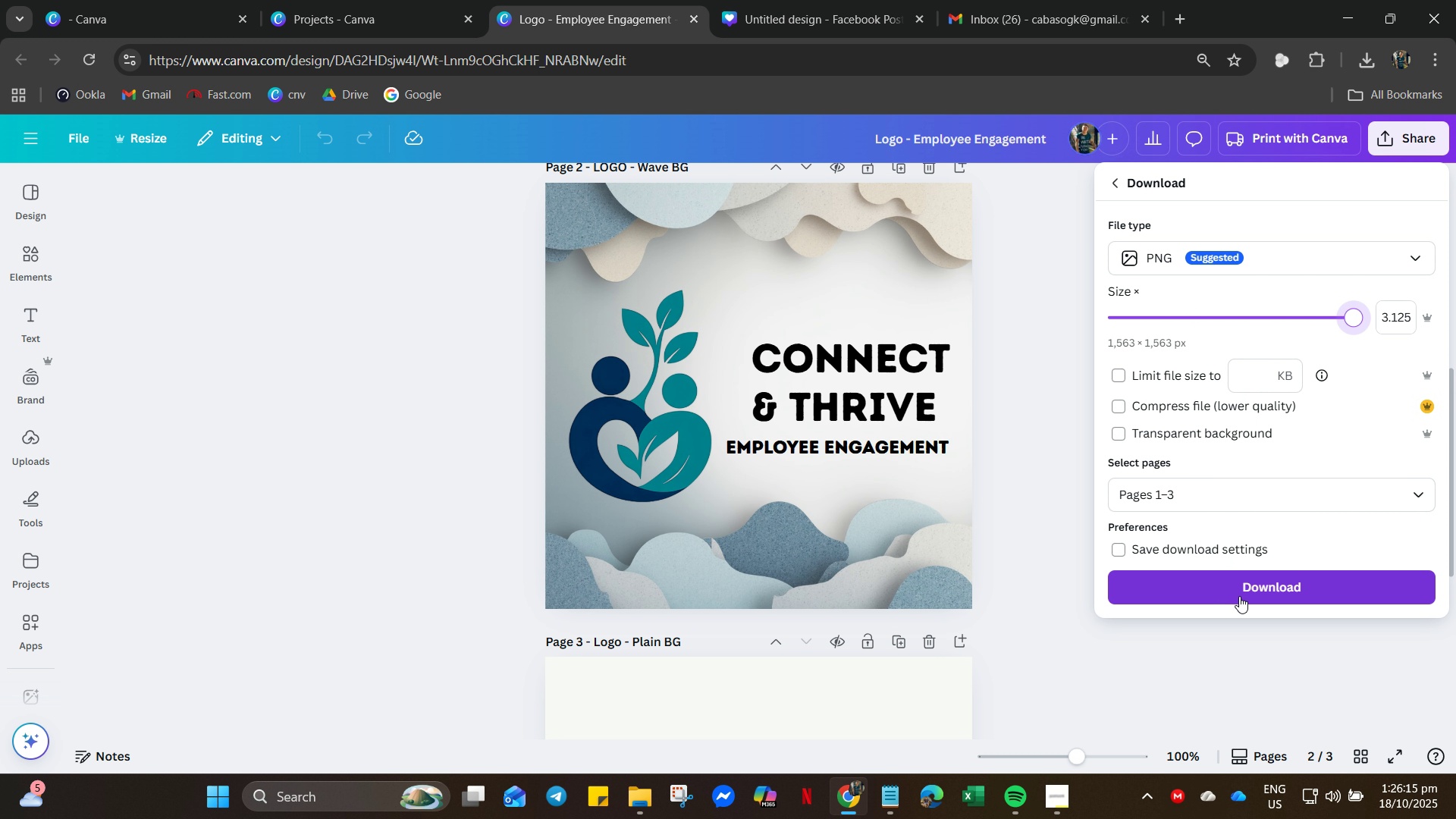 
left_click([1239, 596])
 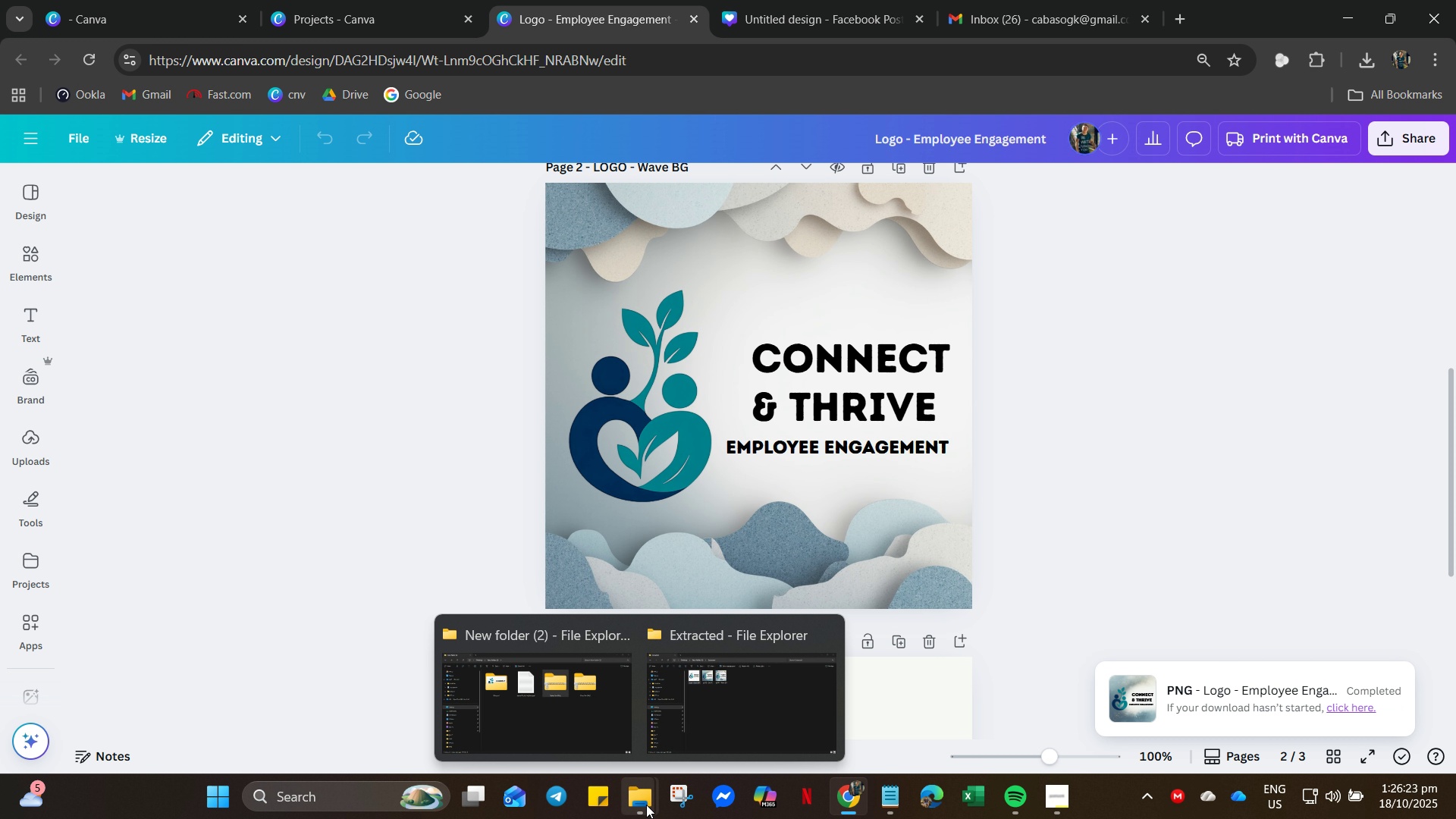 
wait(7.96)
 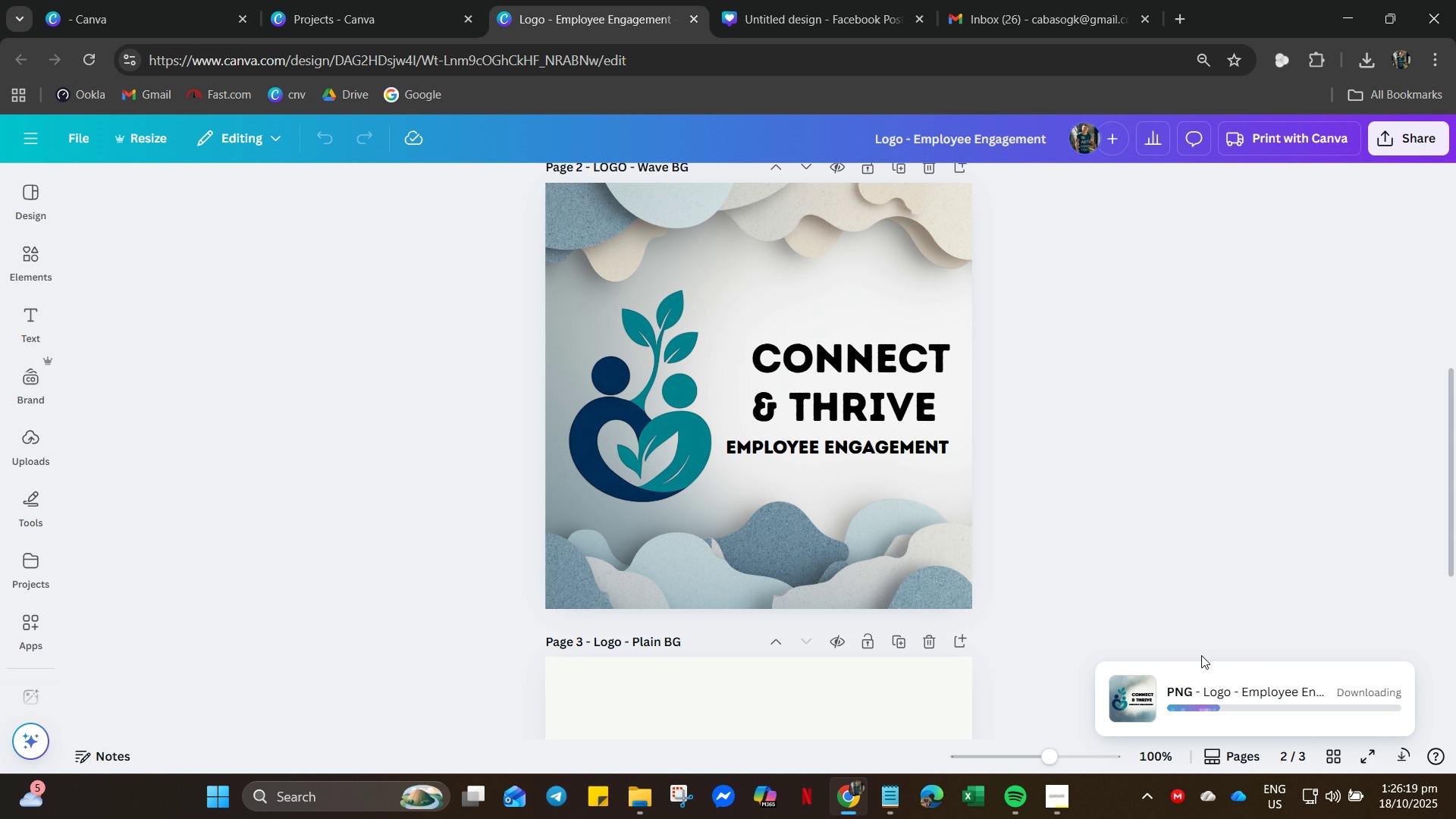 
scroll: coordinate [1073, 451], scroll_direction: down, amount: 4.0
 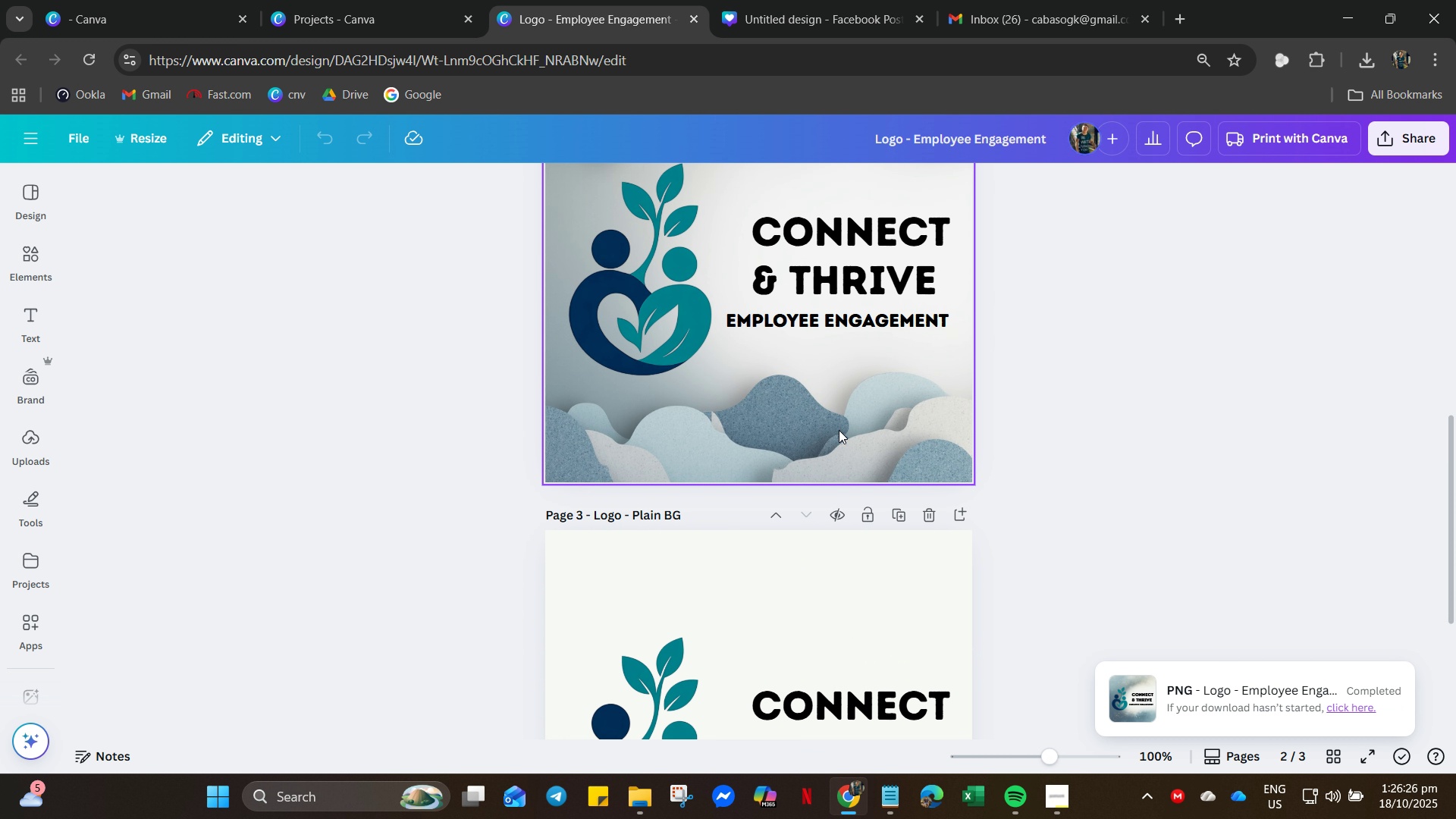 
scroll: coordinate [789, 376], scroll_direction: none, amount: 0.0
 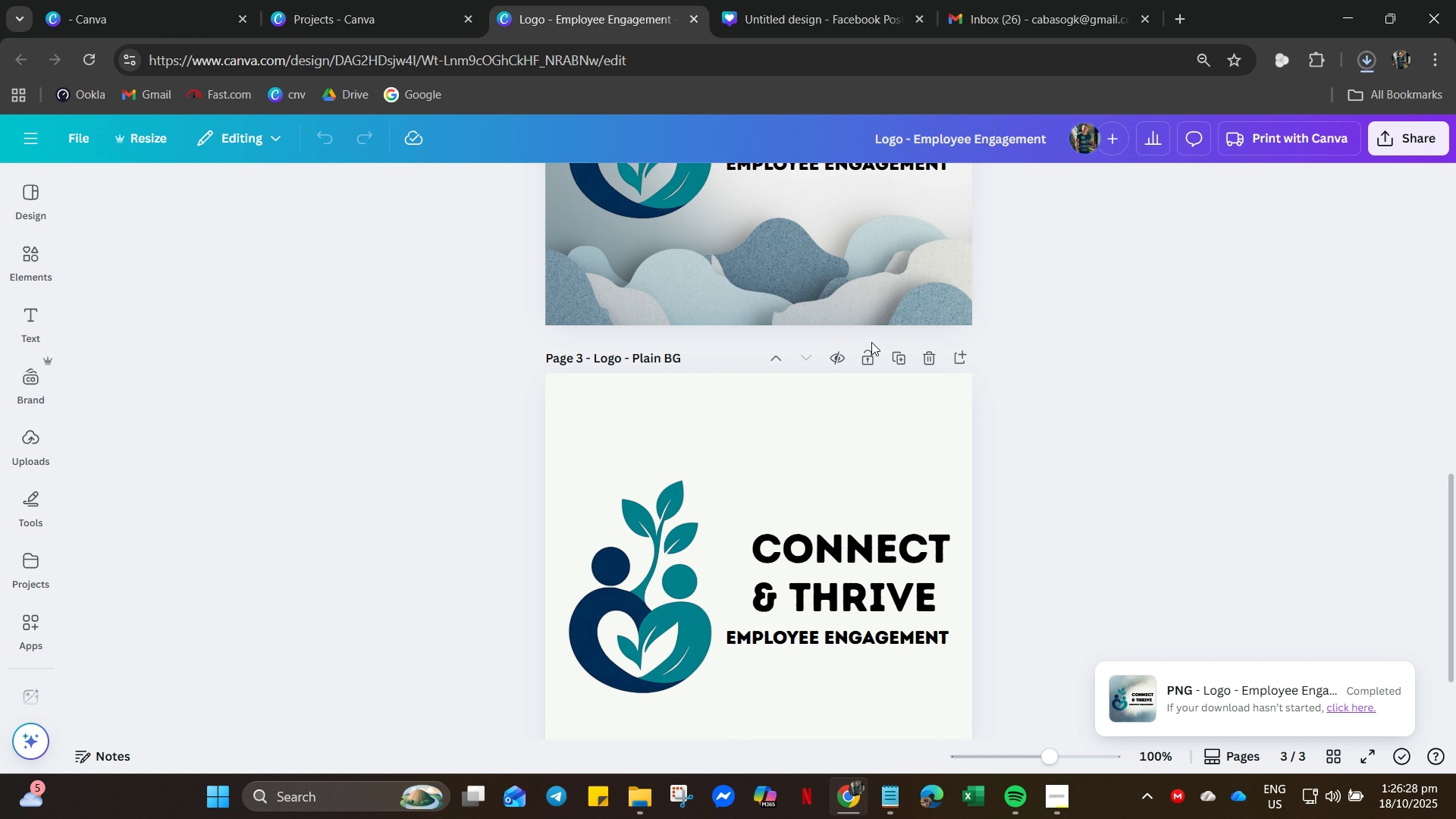 
scroll: coordinate [824, 554], scroll_direction: up, amount: 10.0
 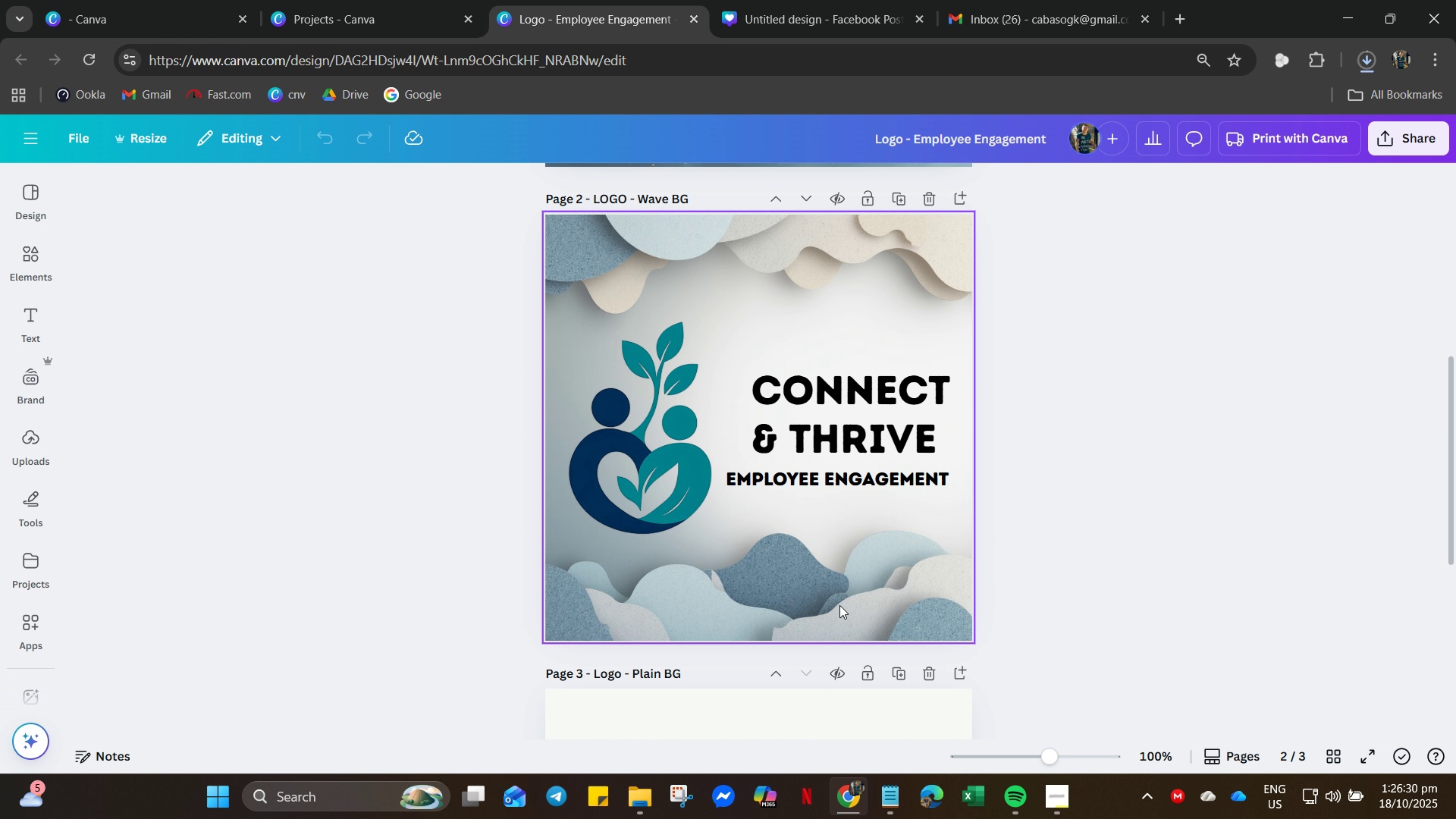 
double_click([839, 605])
 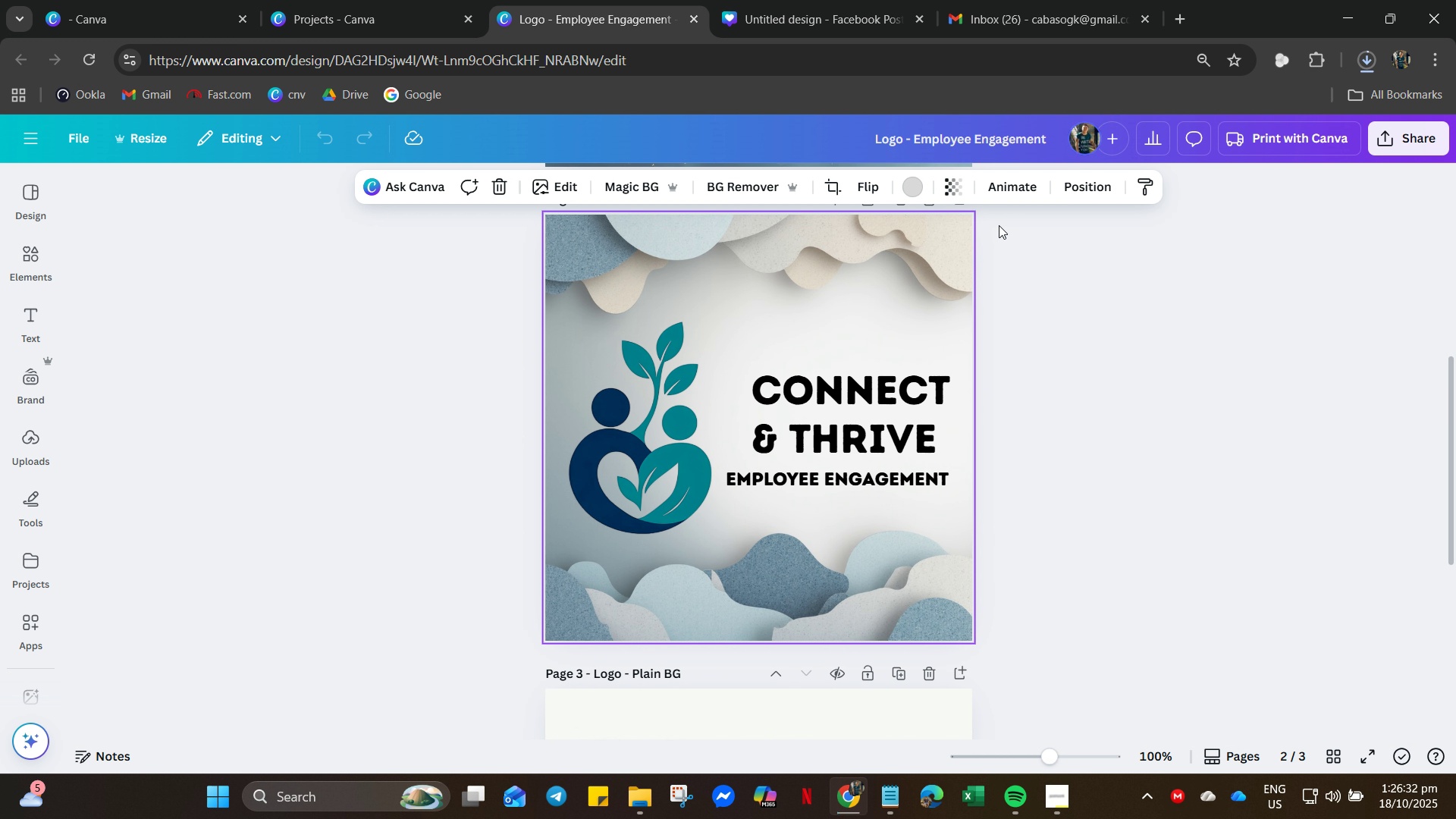 
scroll: coordinate [915, 268], scroll_direction: up, amount: 2.0
 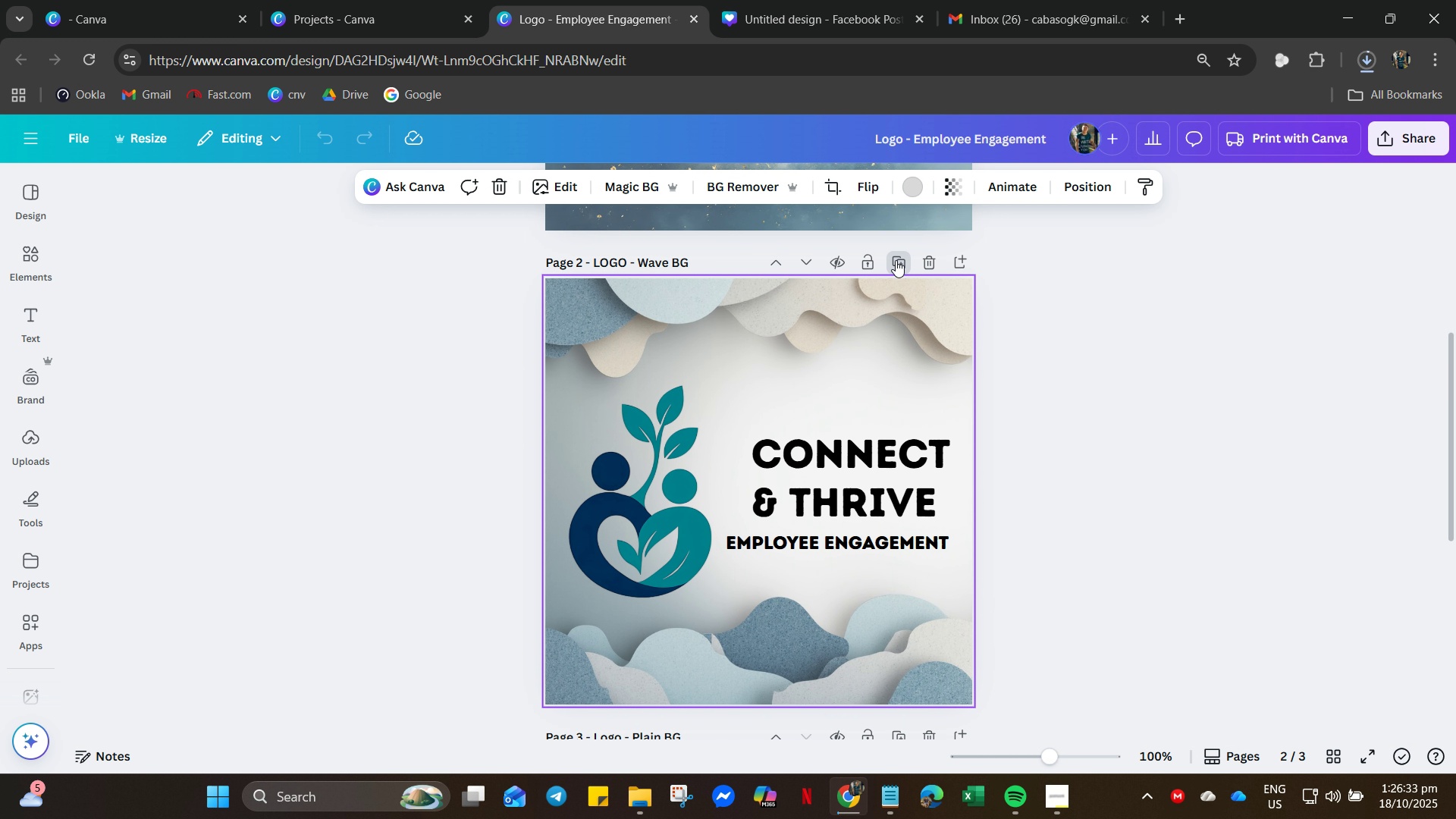 
left_click([896, 260])
 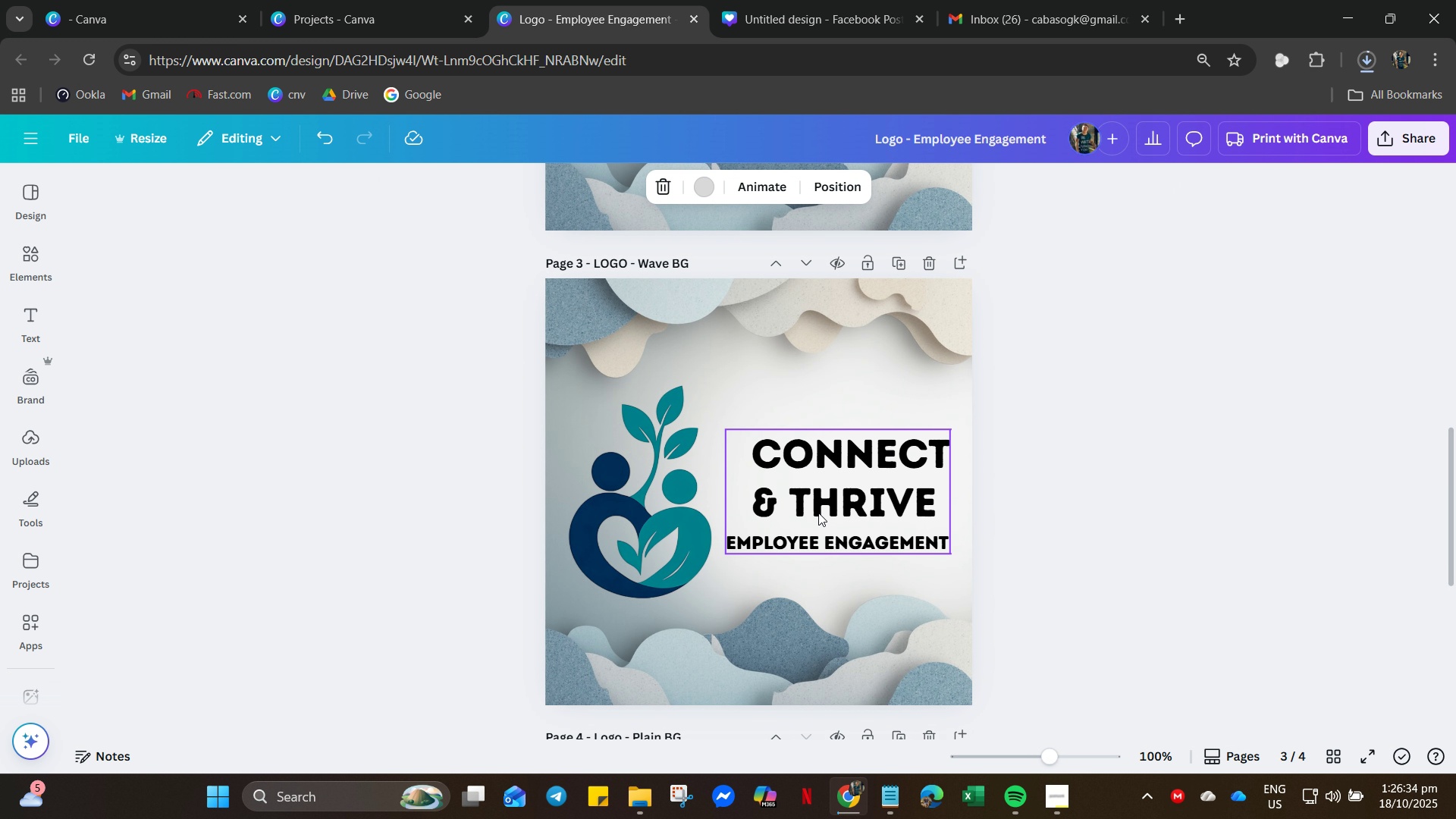 
scroll: coordinate [800, 525], scroll_direction: down, amount: 3.0
 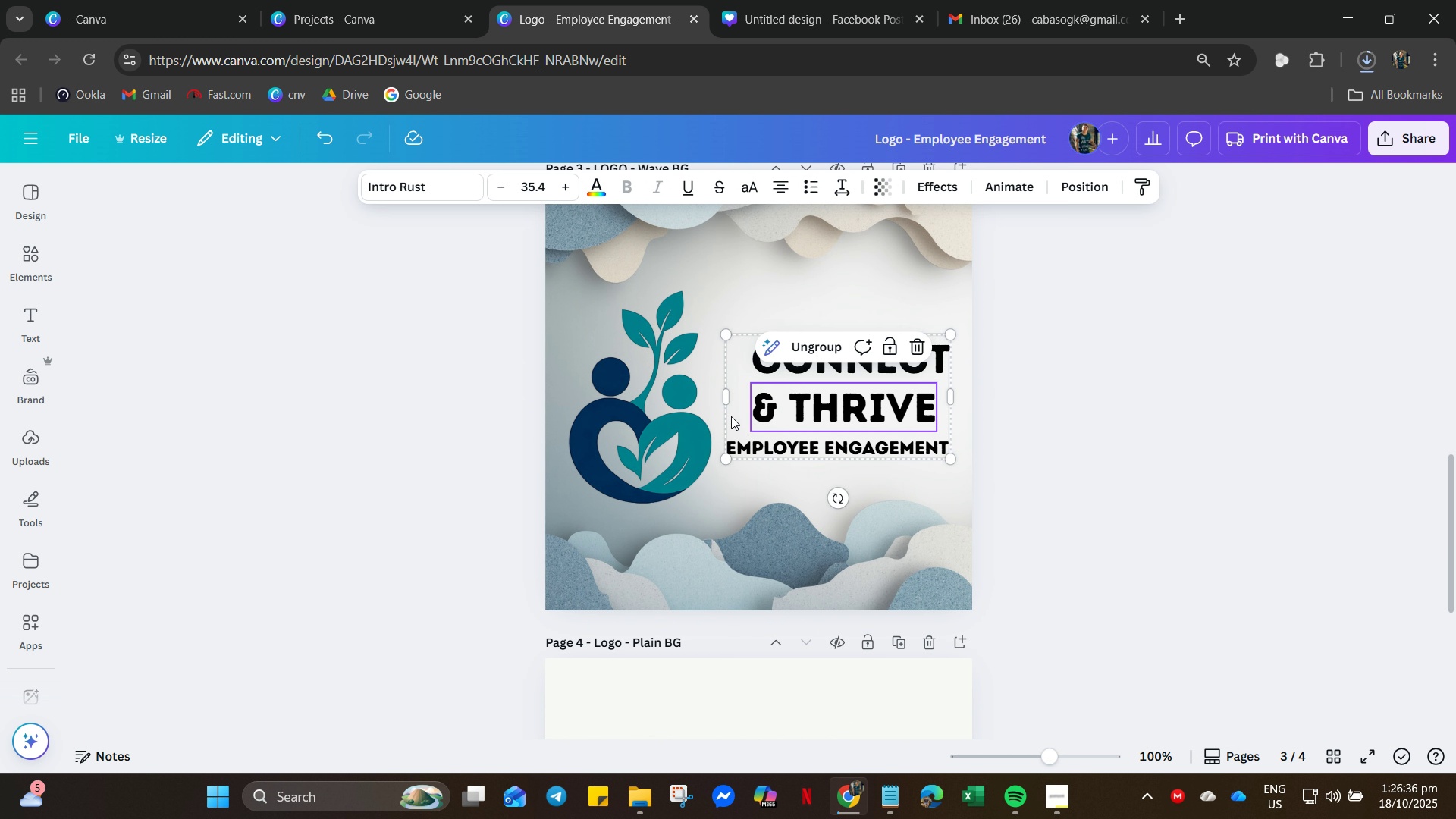 
left_click([781, 393])
 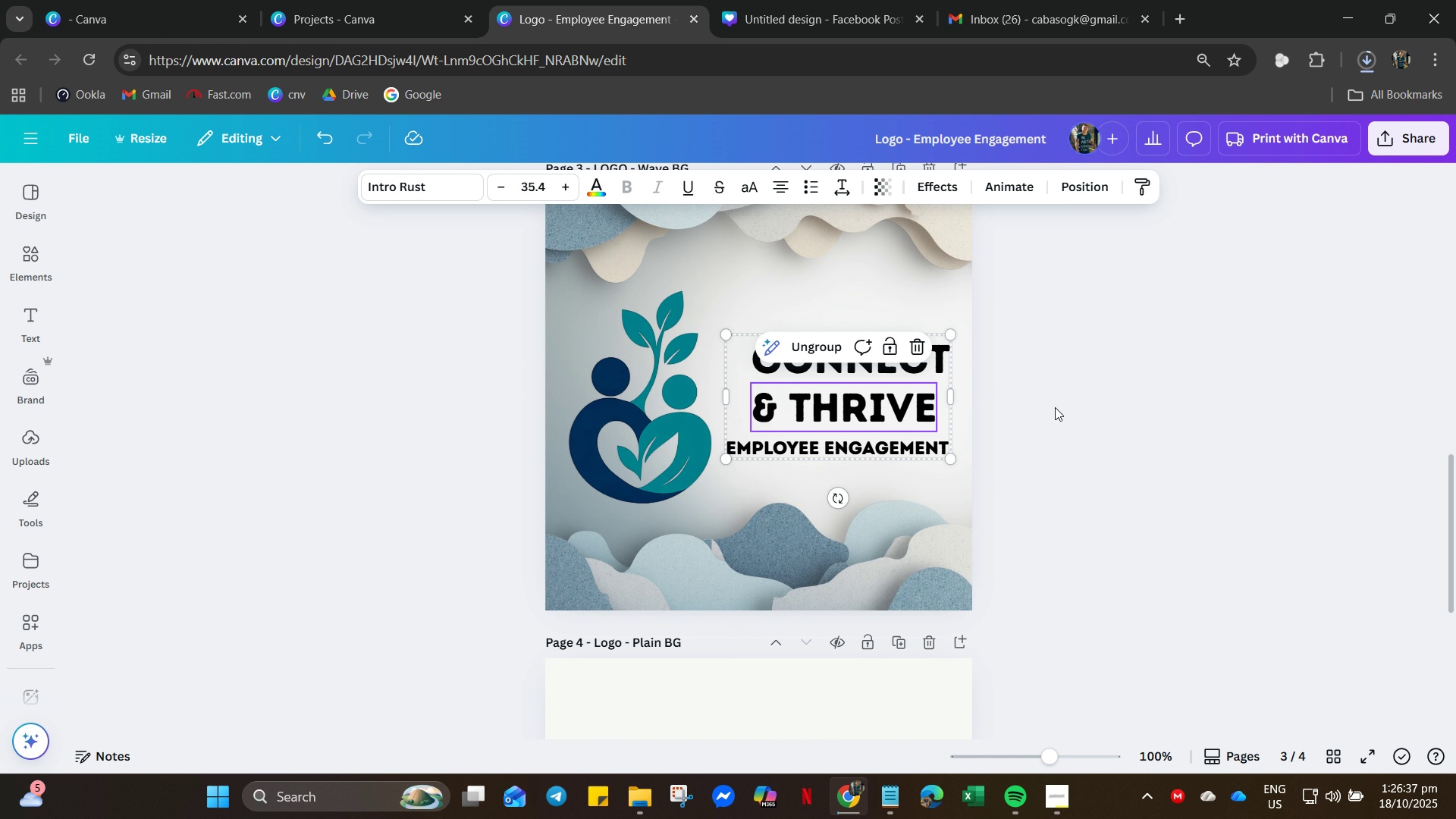 
left_click([1063, 407])
 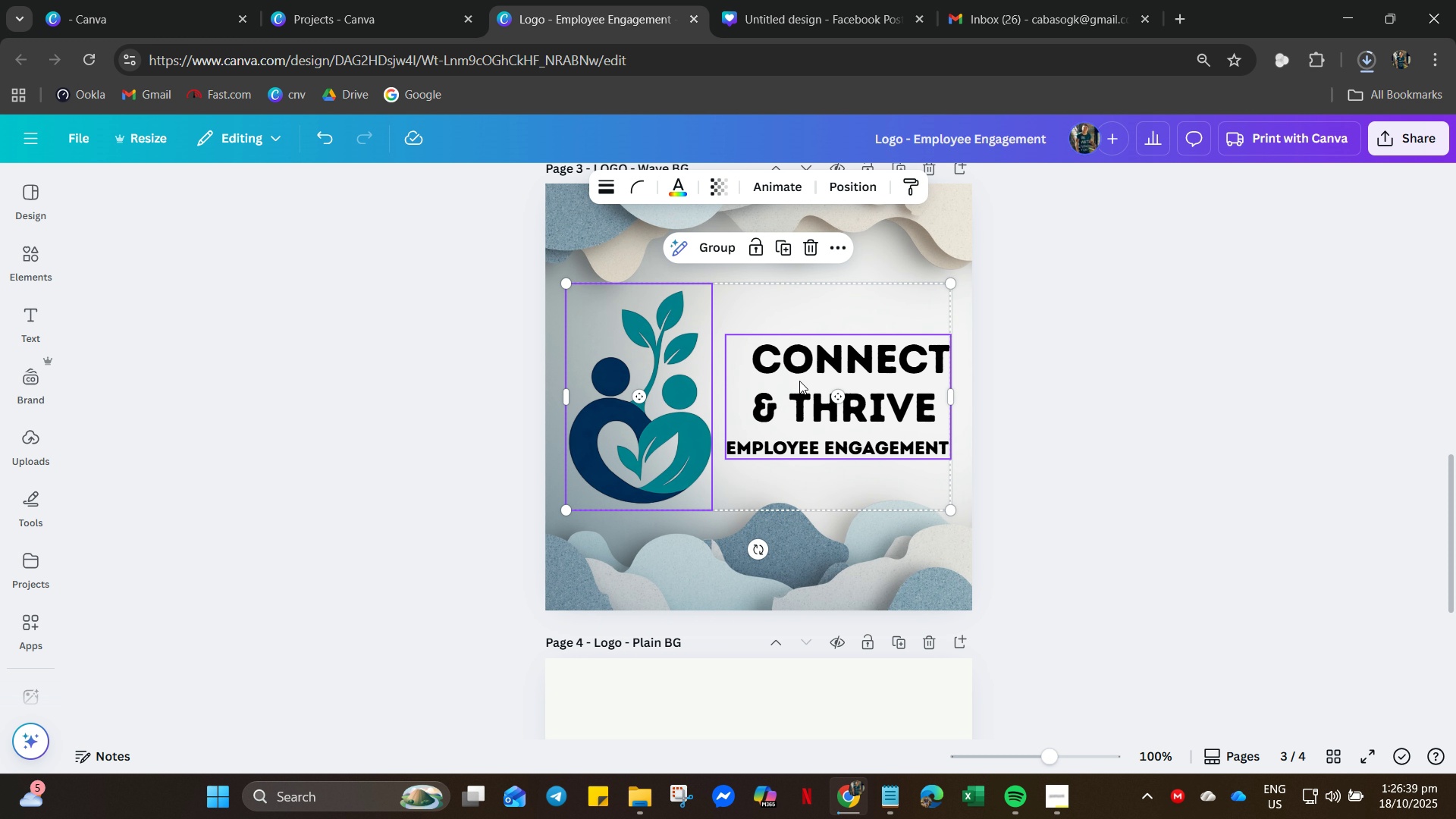 
key(Delete)
 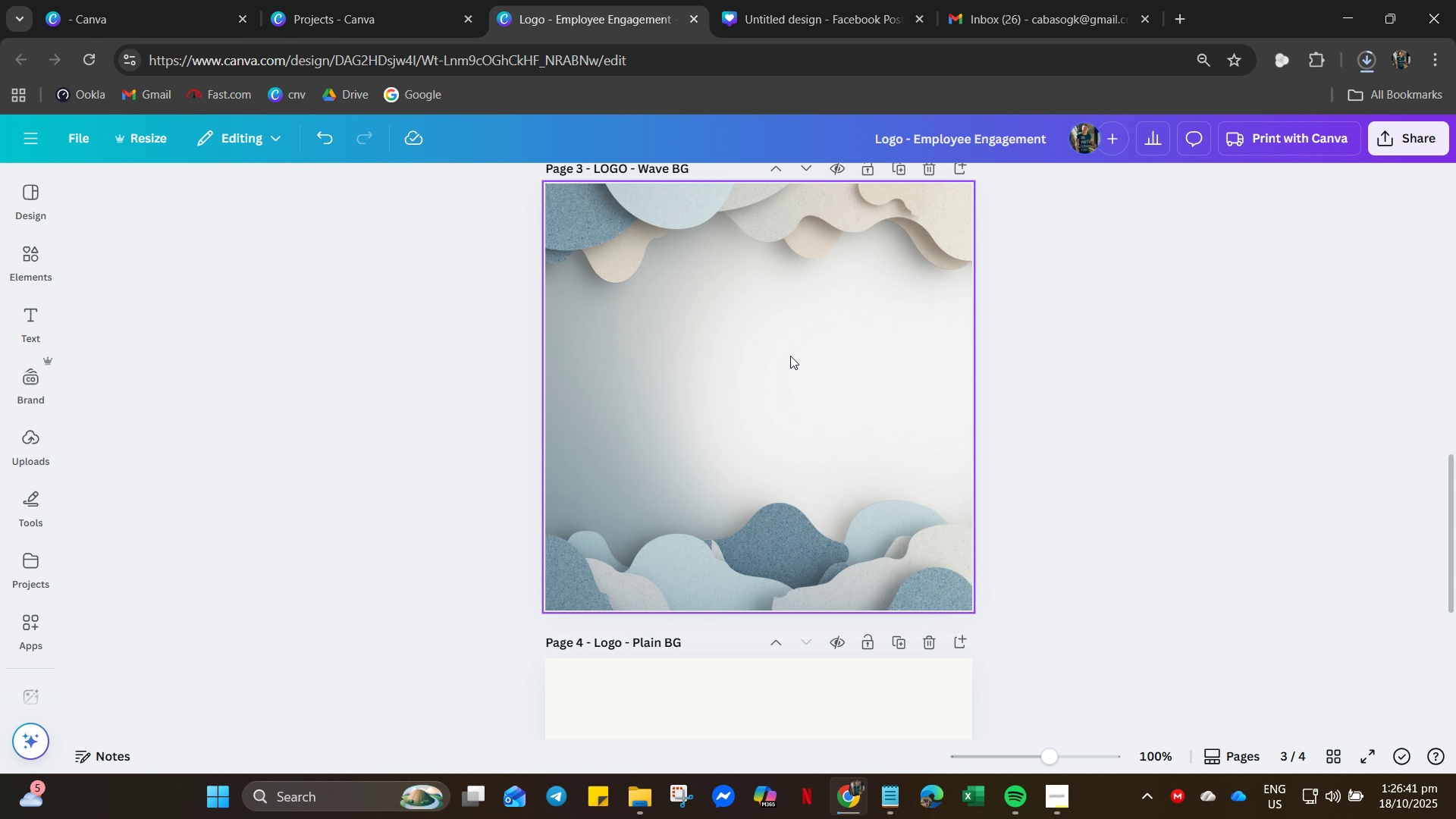 
left_click([790, 356])
 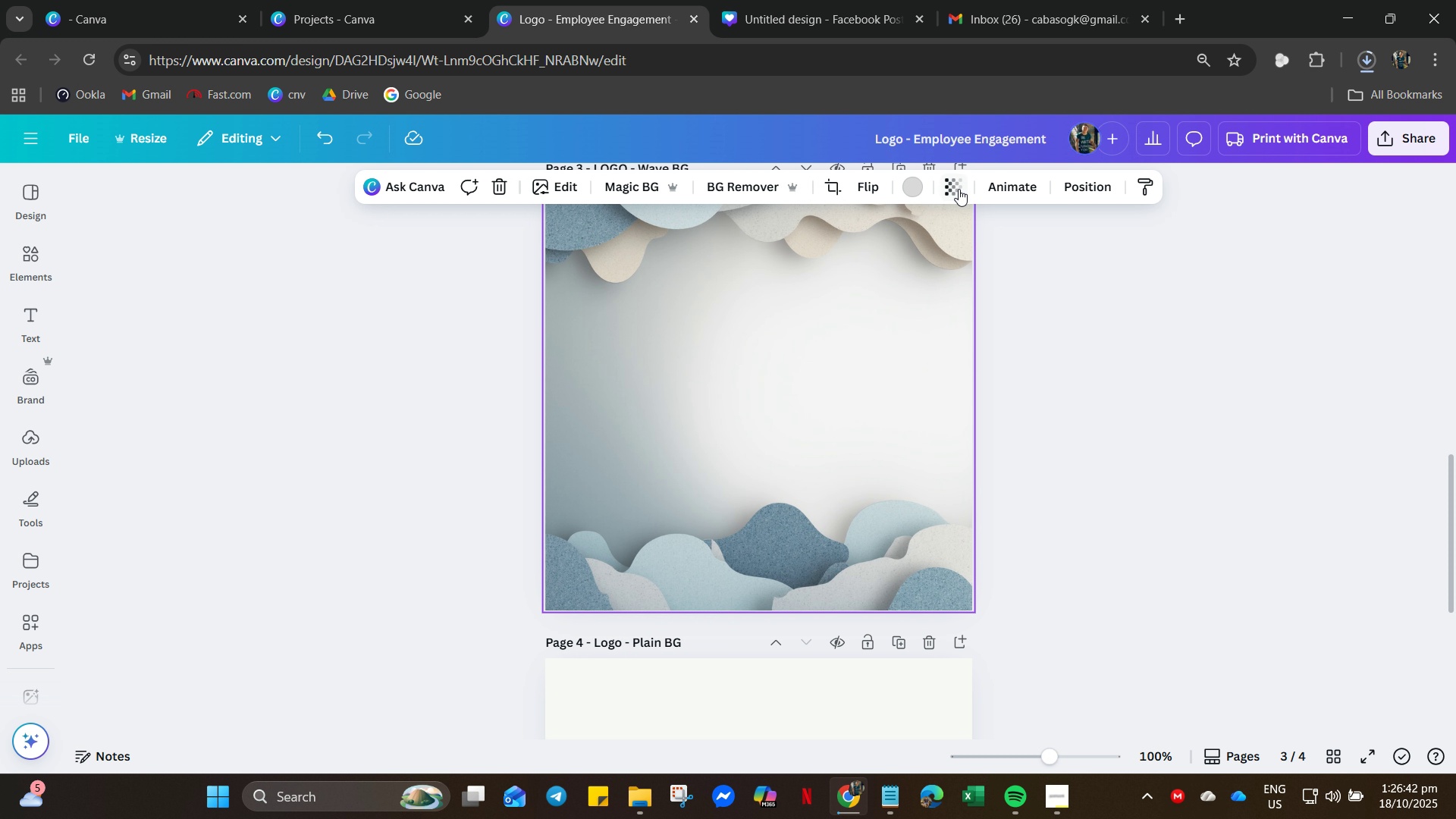 
left_click([952, 189])
 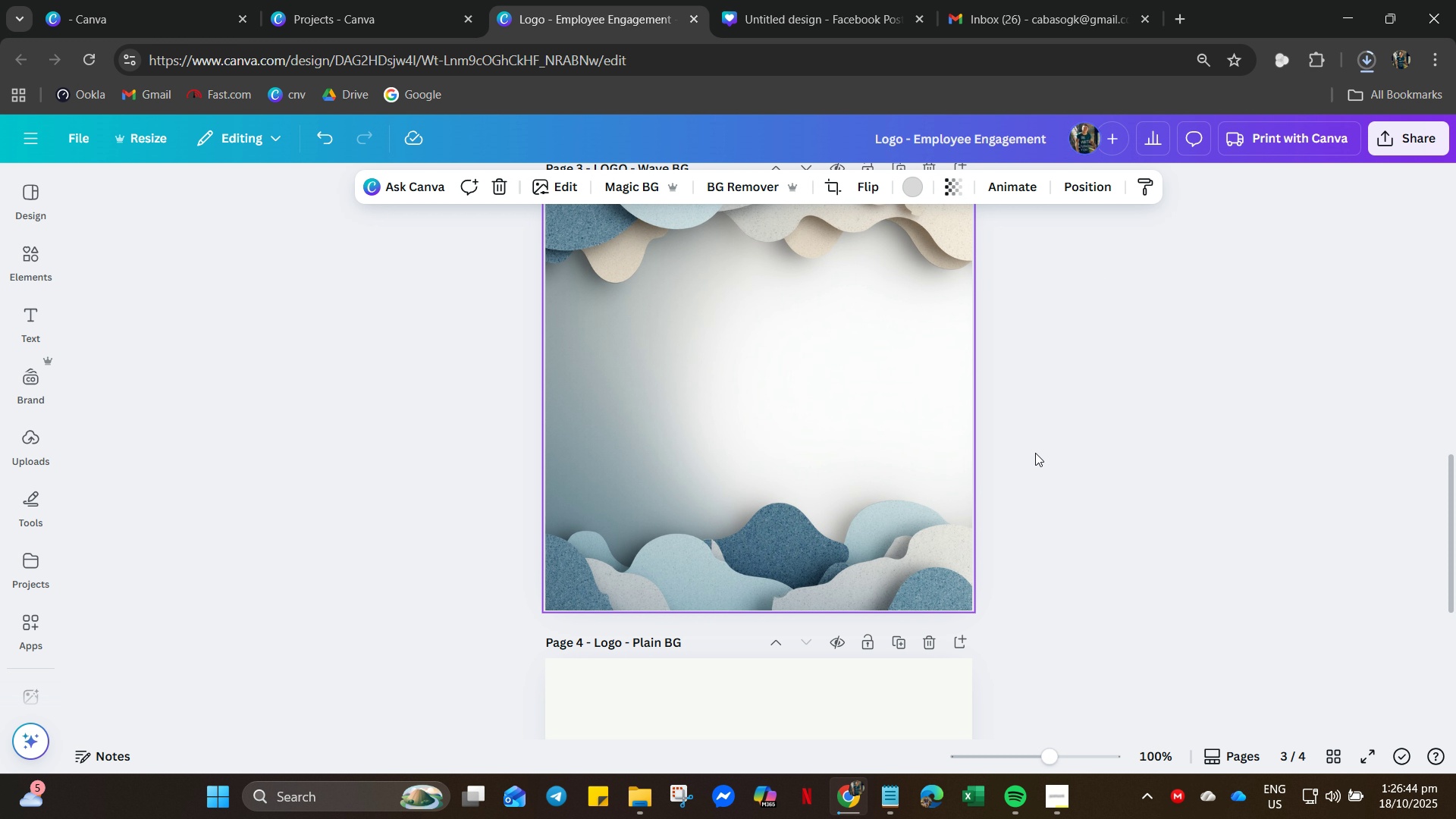 
left_click([753, 397])
 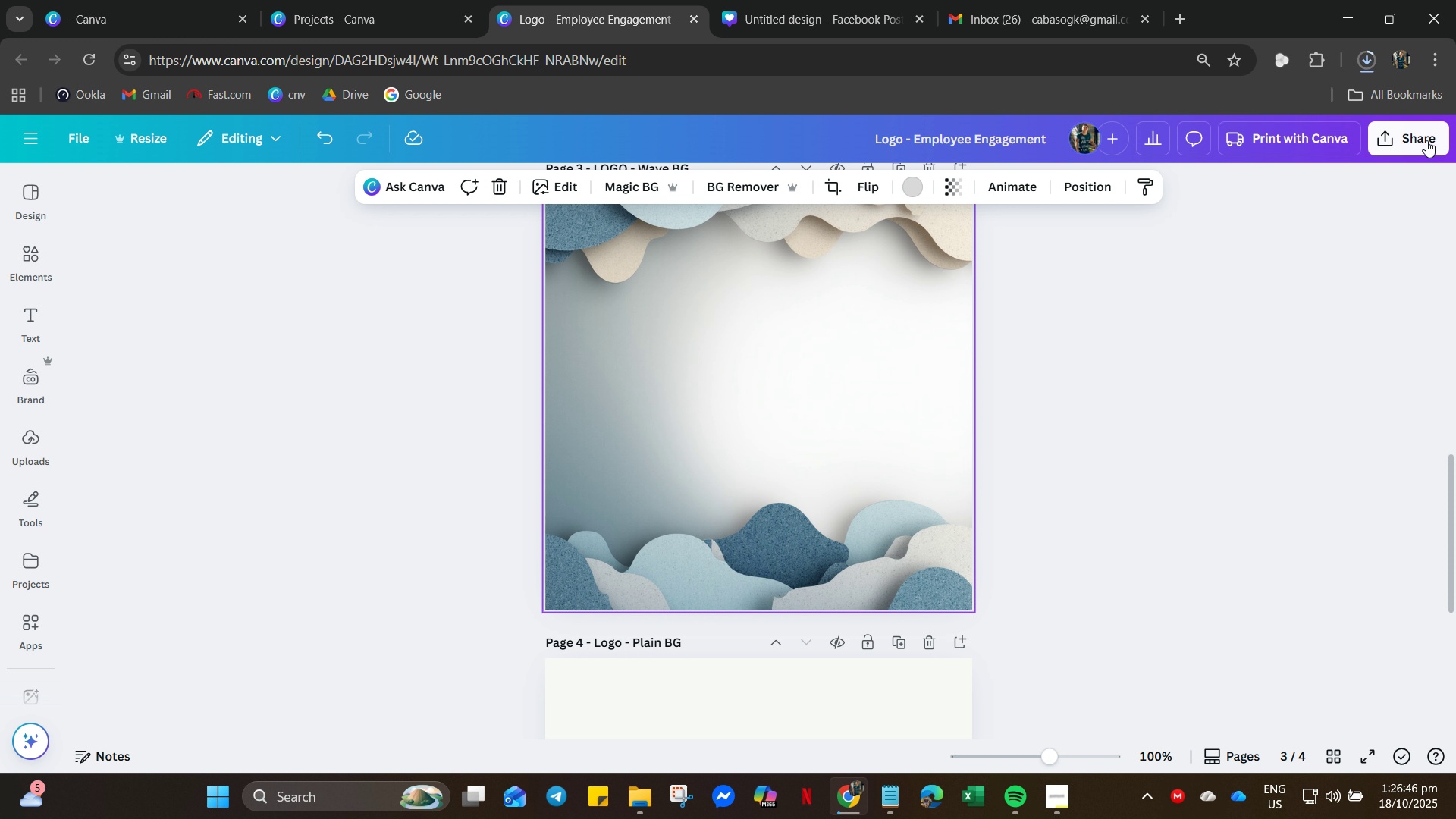 
scroll: coordinate [1213, 381], scroll_direction: up, amount: 3.0
 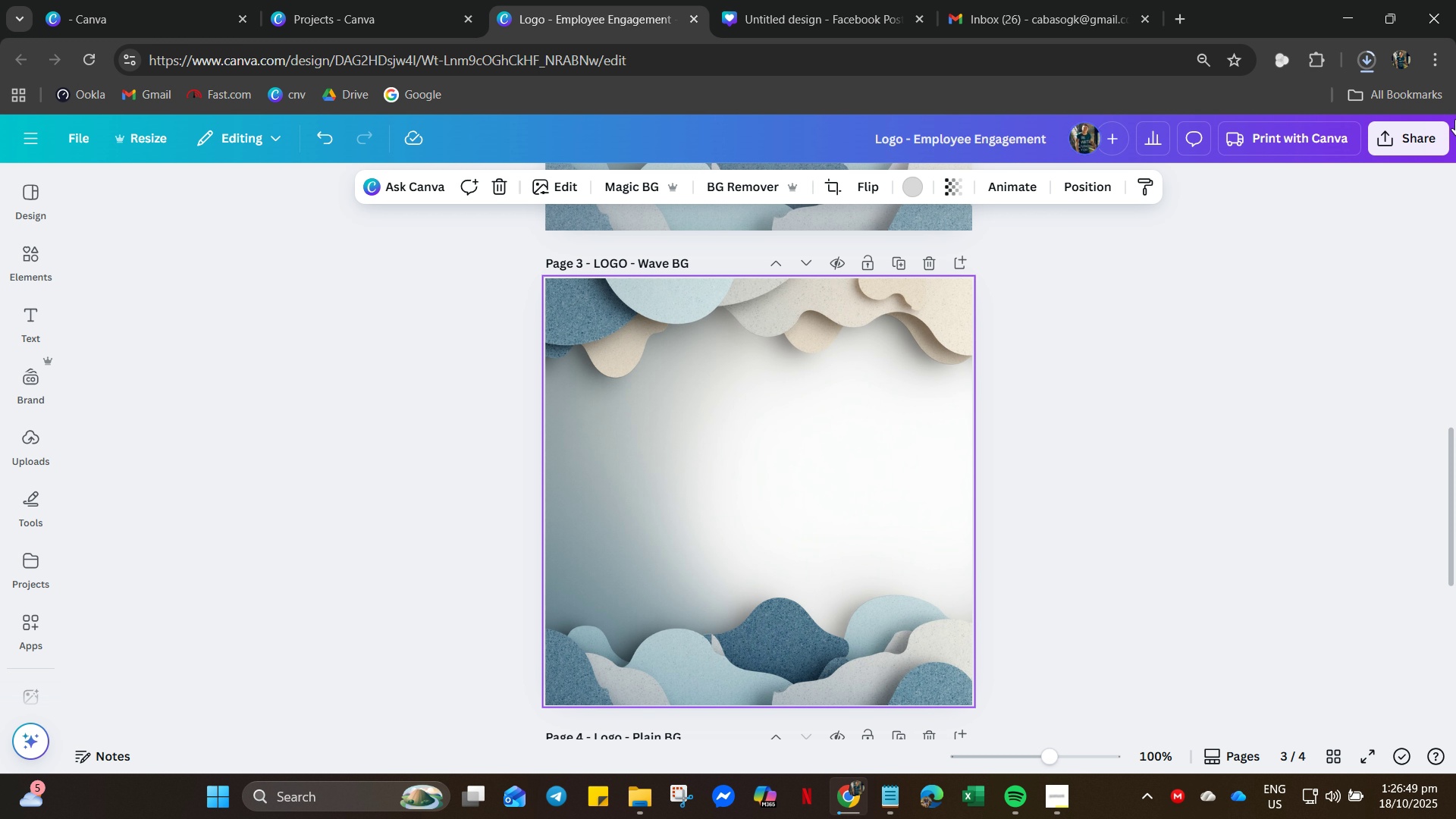 
left_click([1407, 126])
 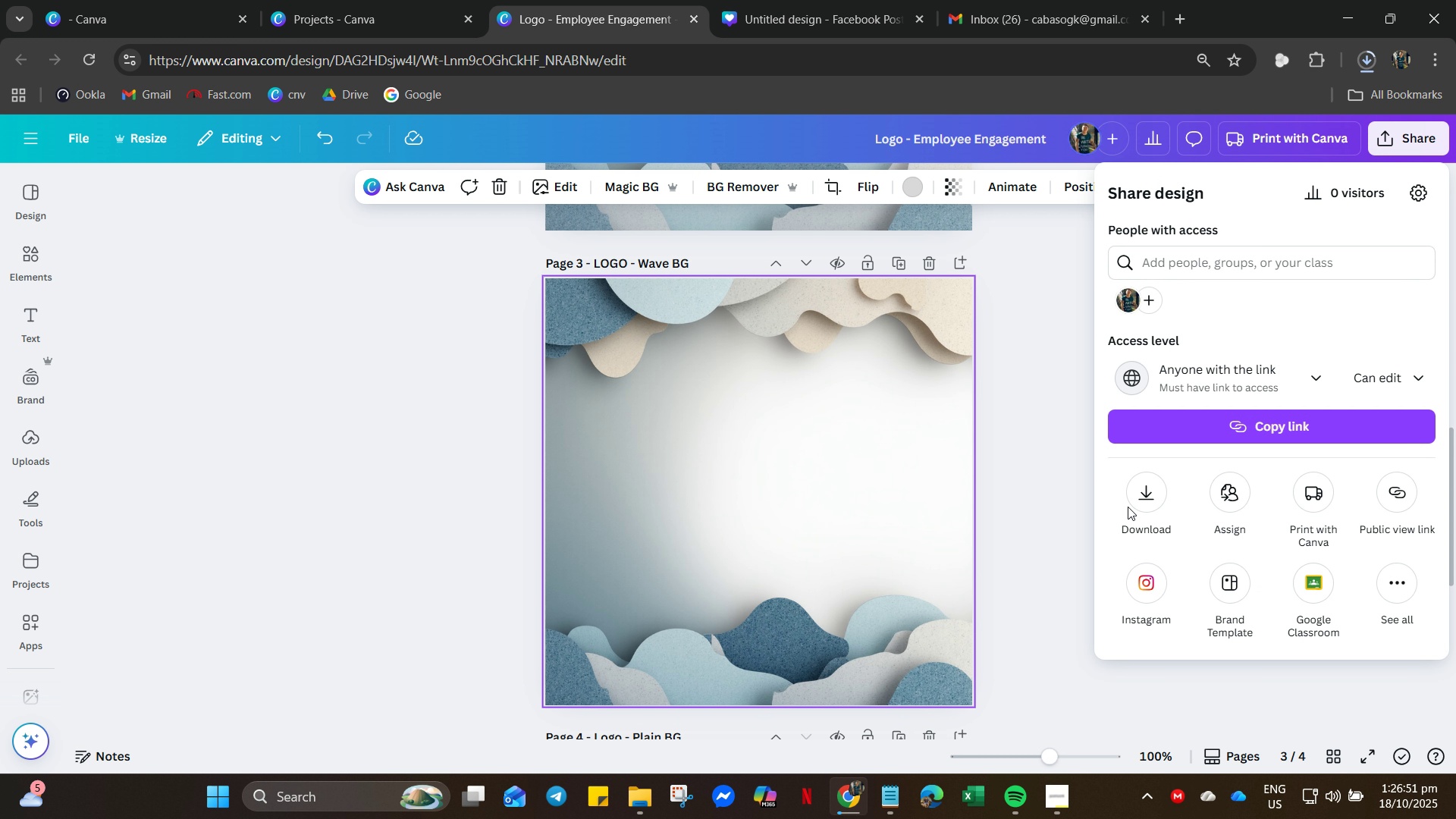 
double_click([1153, 501])
 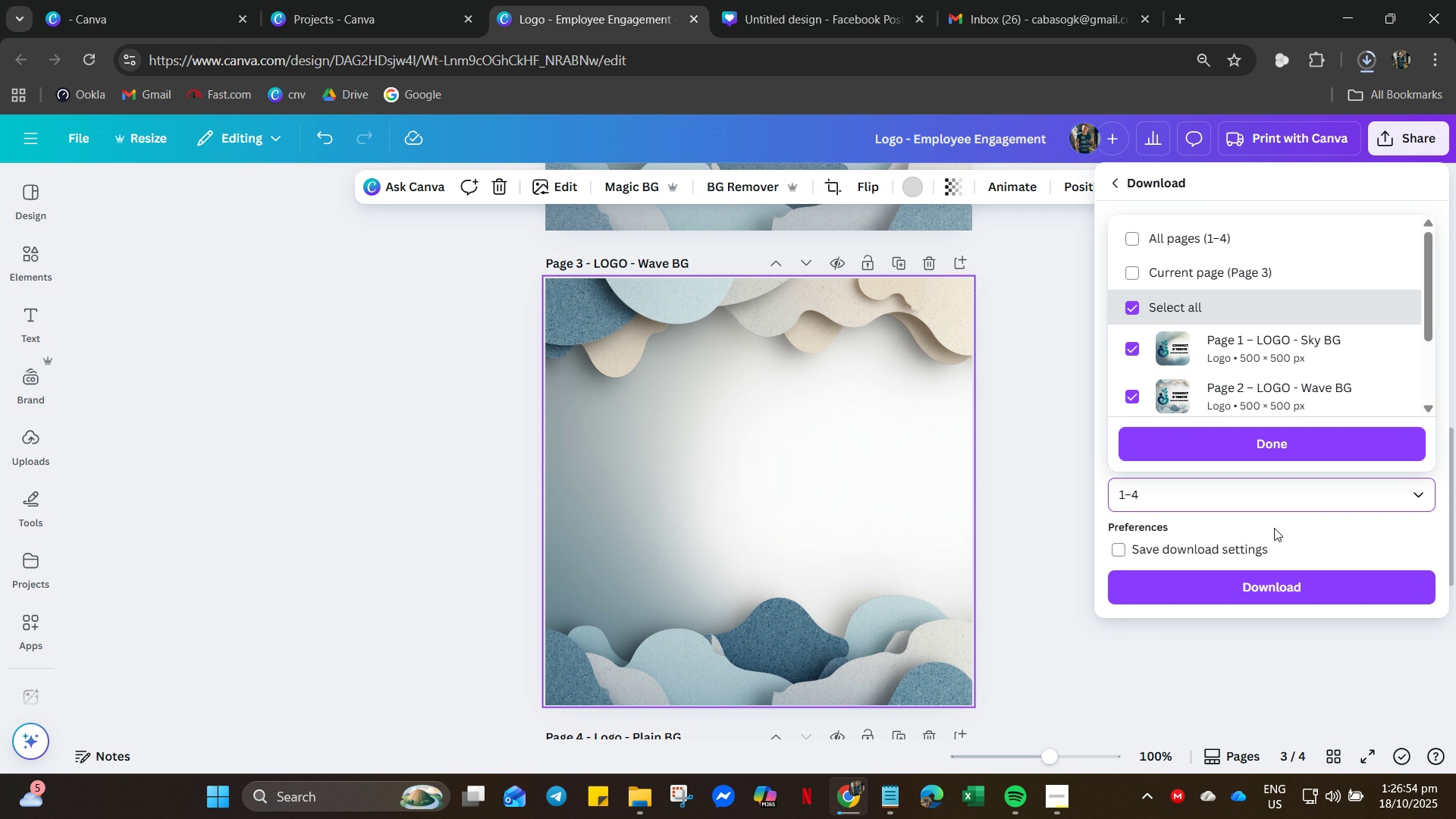 
key(Control+A)
 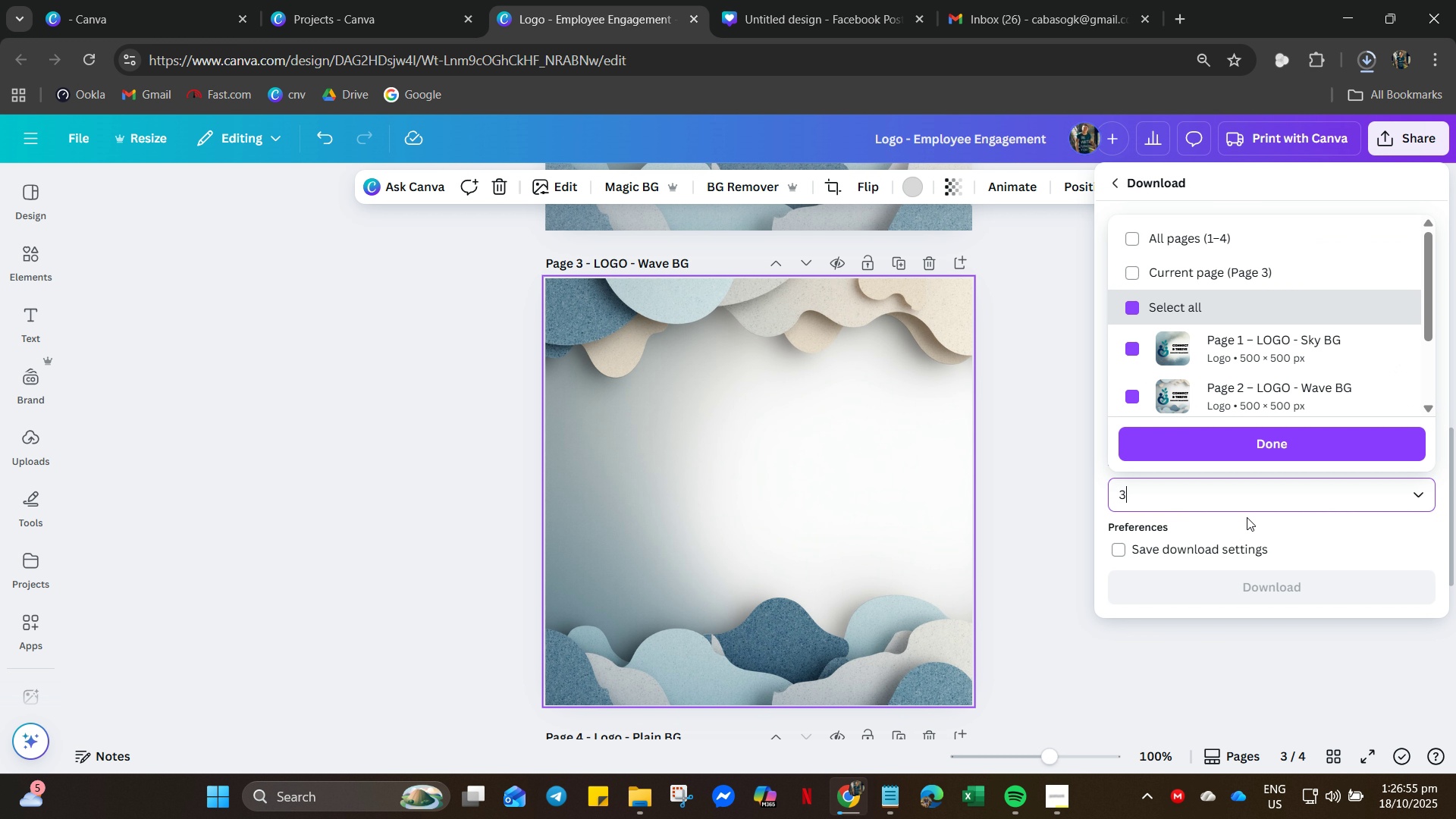 
key(3)
 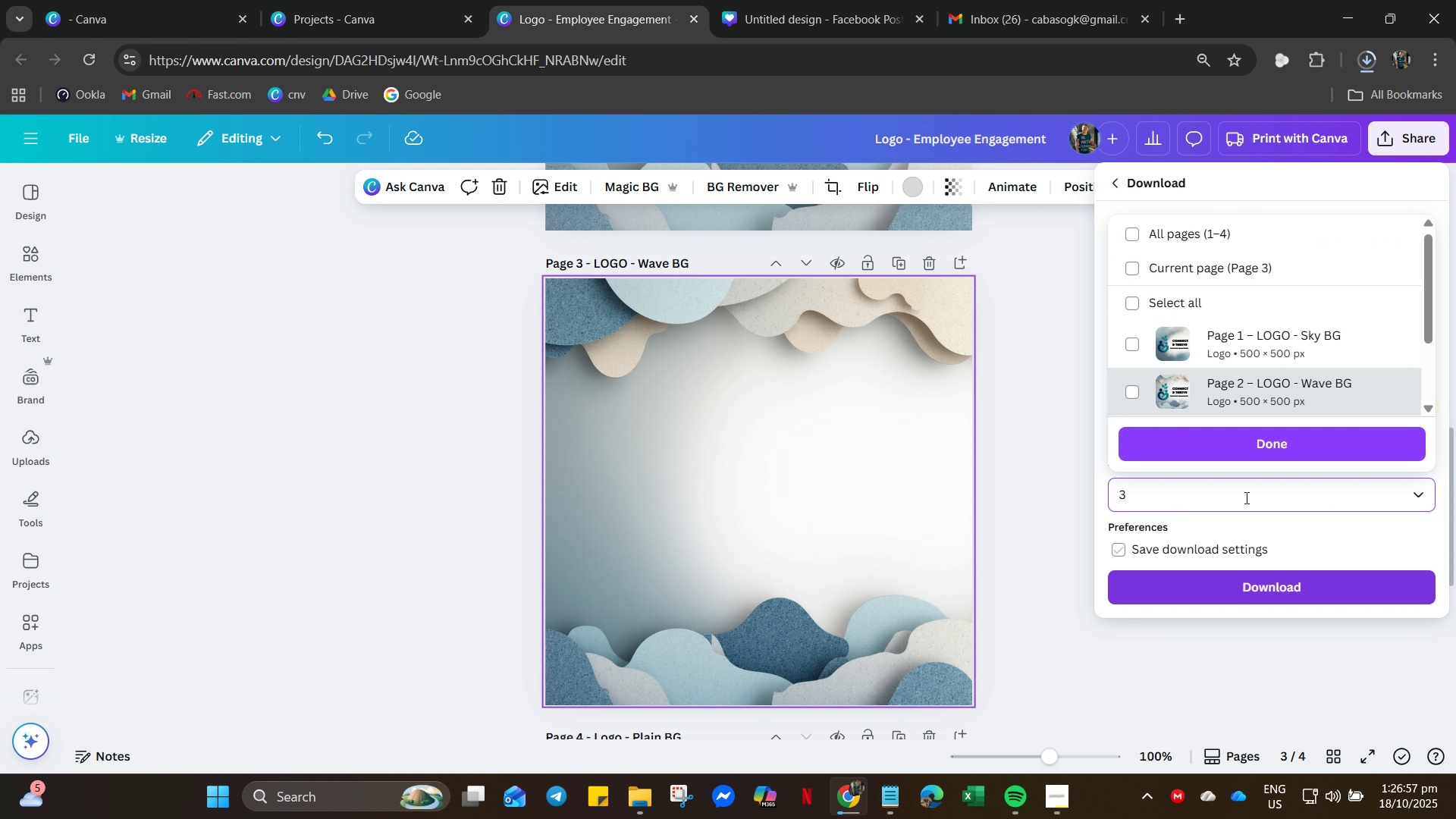 
left_click([1260, 448])
 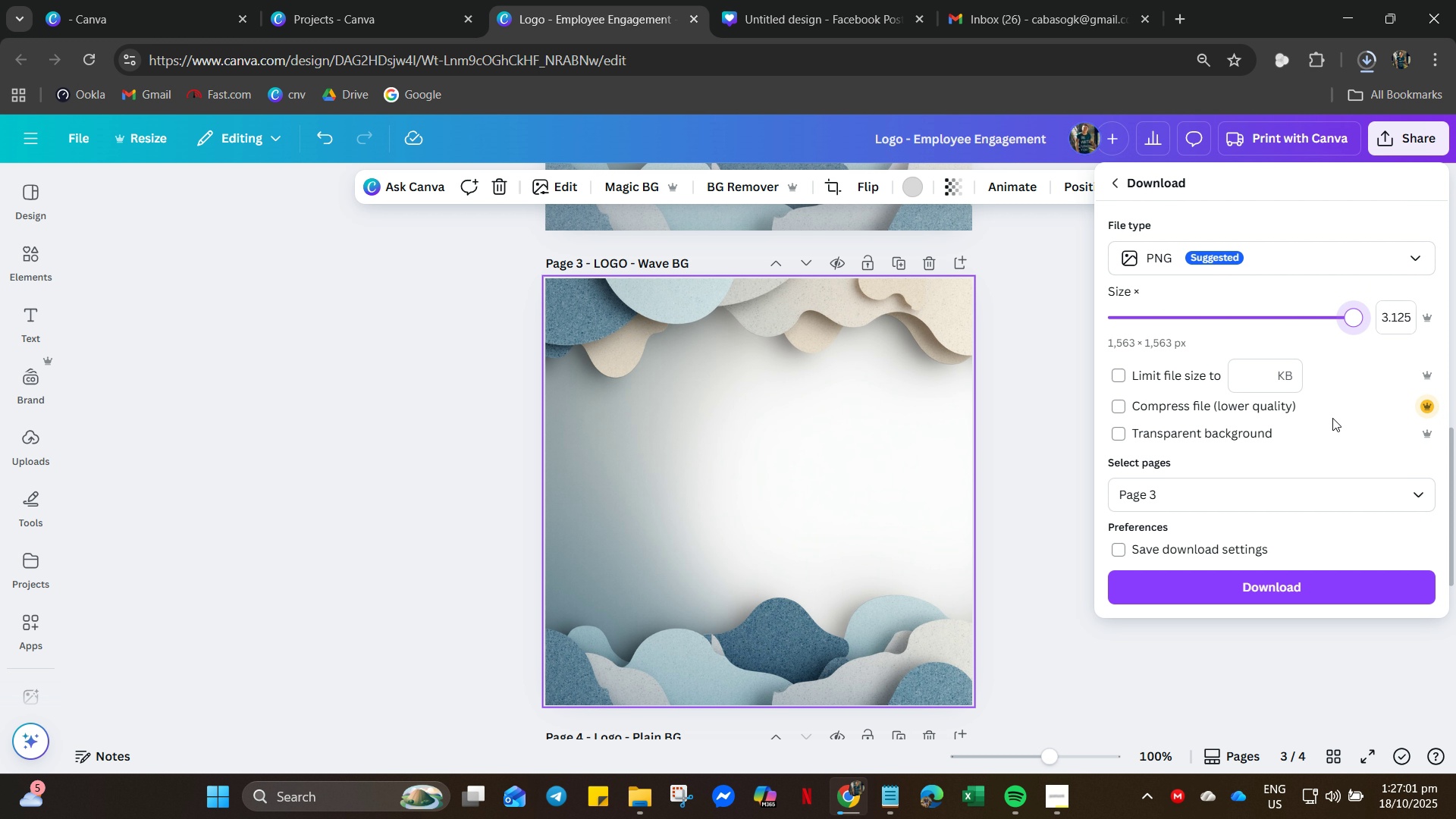 
left_click([1279, 585])
 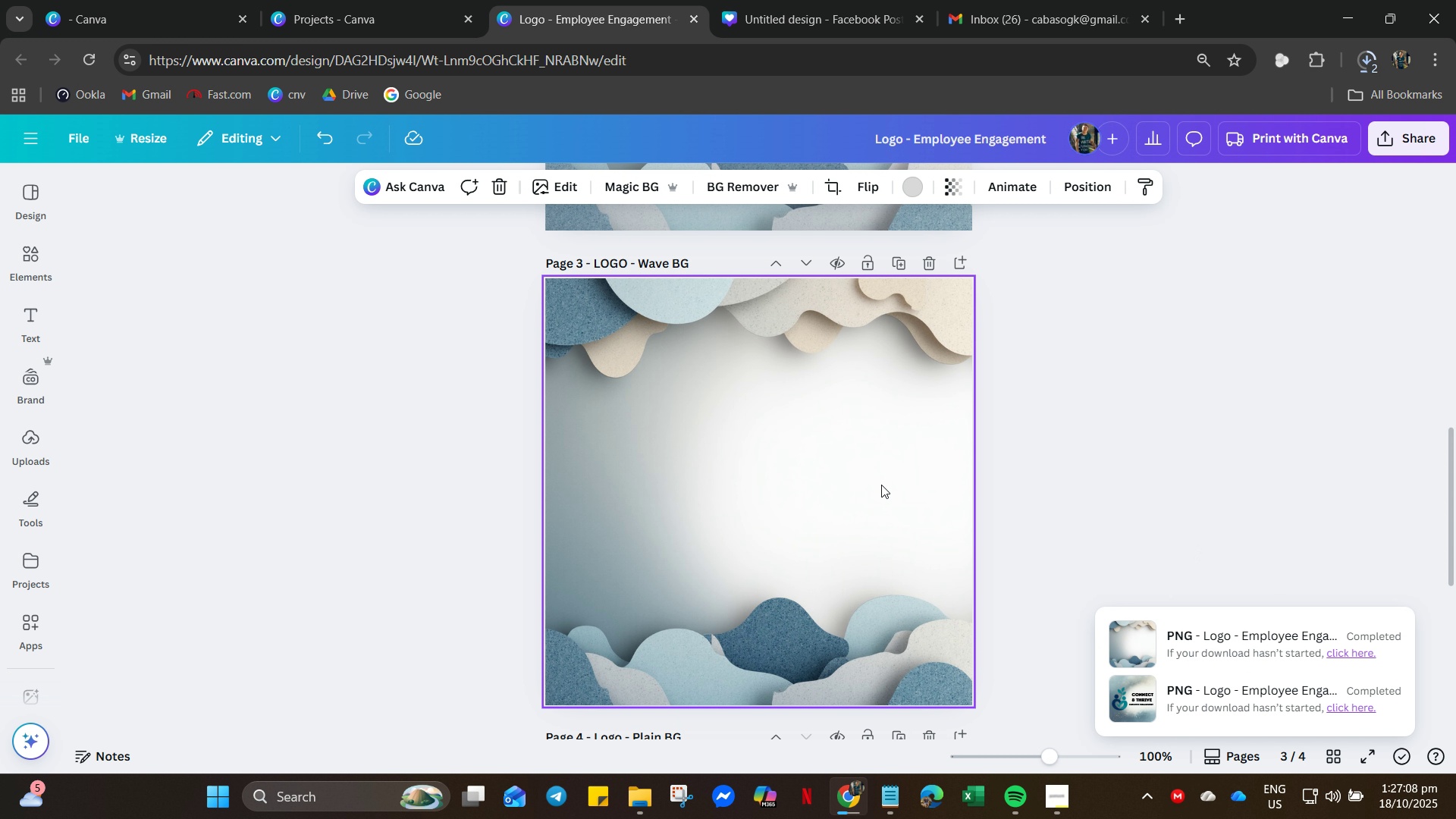 
wait(7.9)
 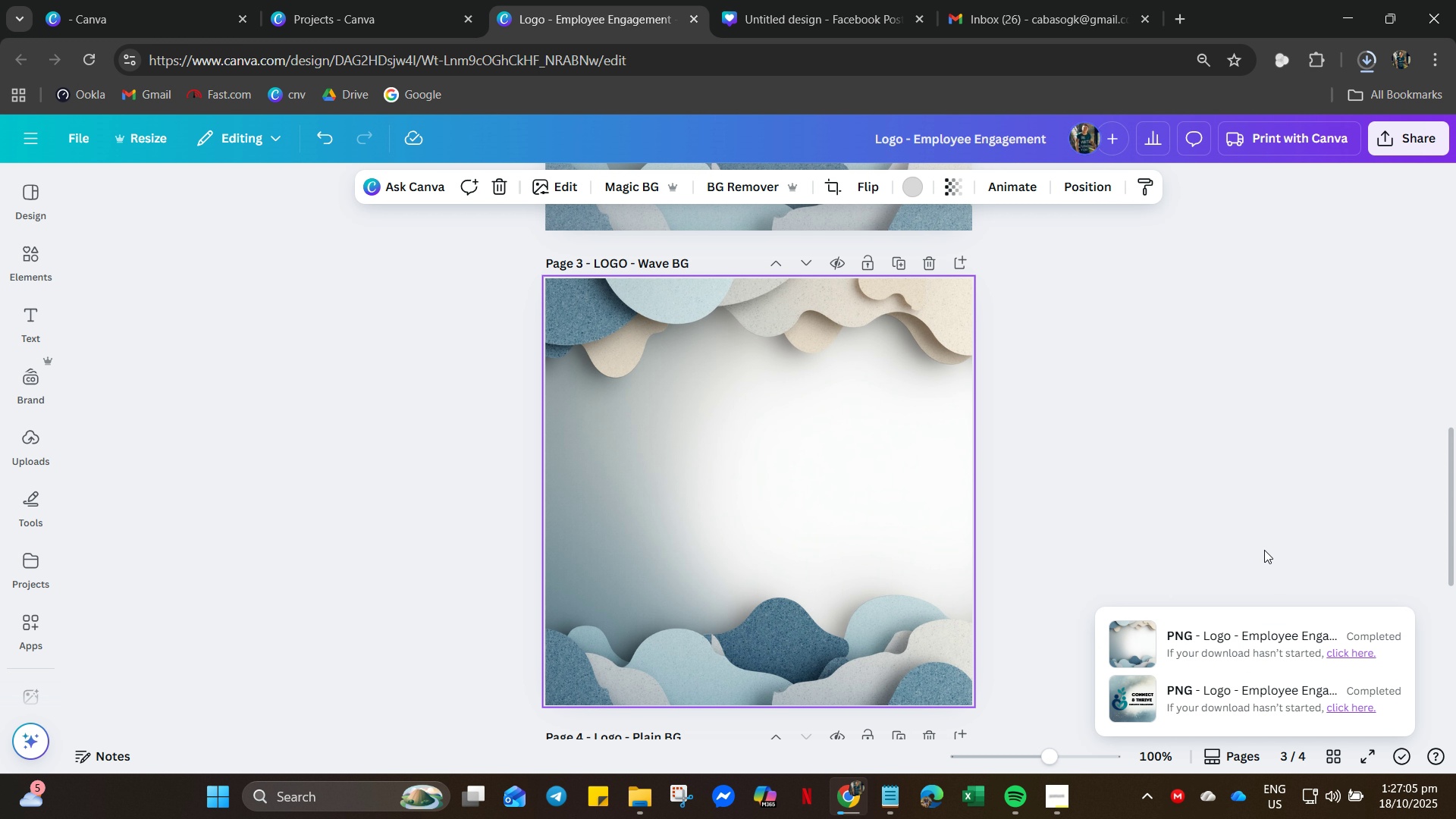 
scroll: coordinate [813, 595], scroll_direction: down, amount: 18.0
 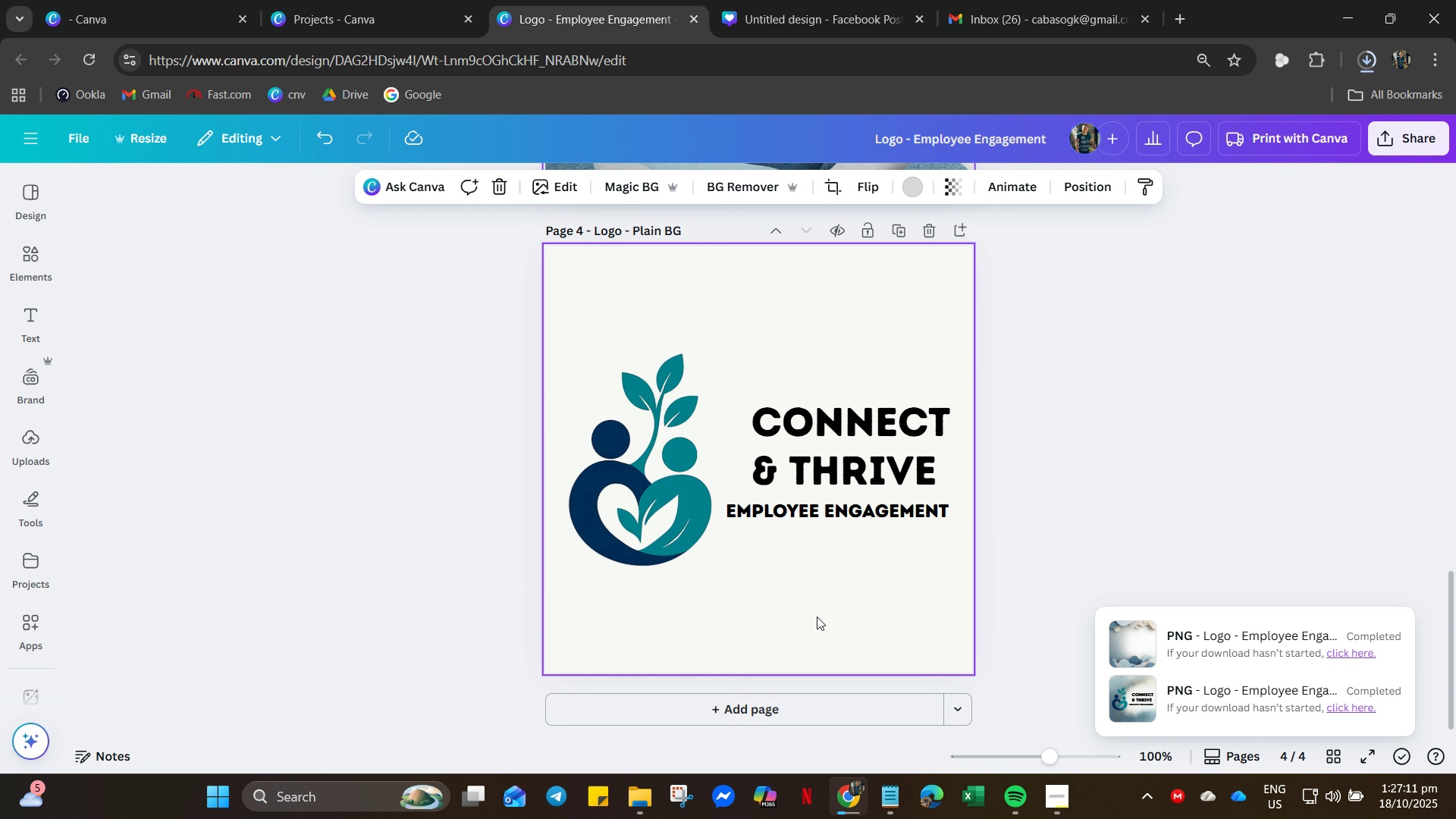 
left_click([817, 617])
 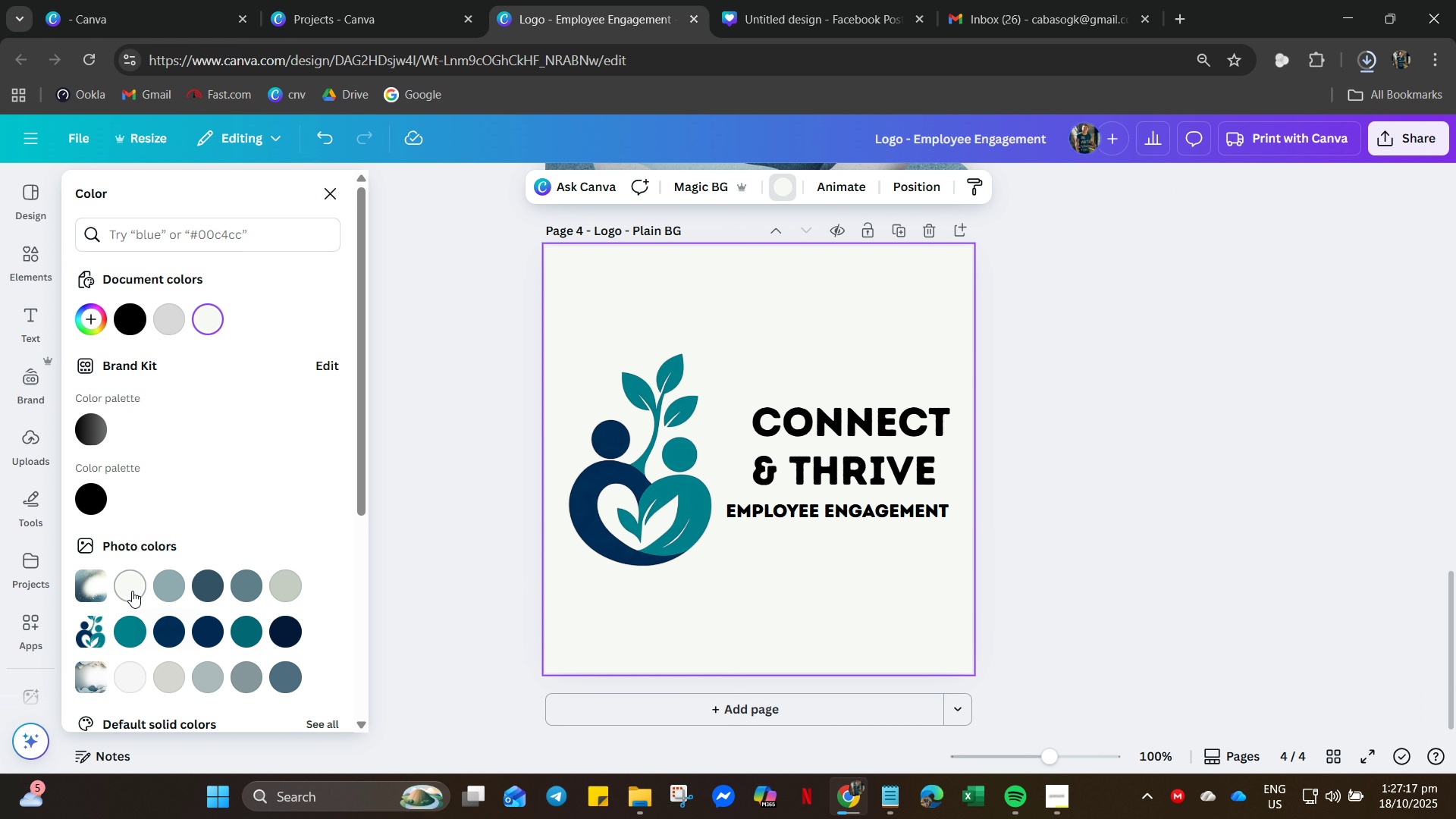 
wait(7.03)
 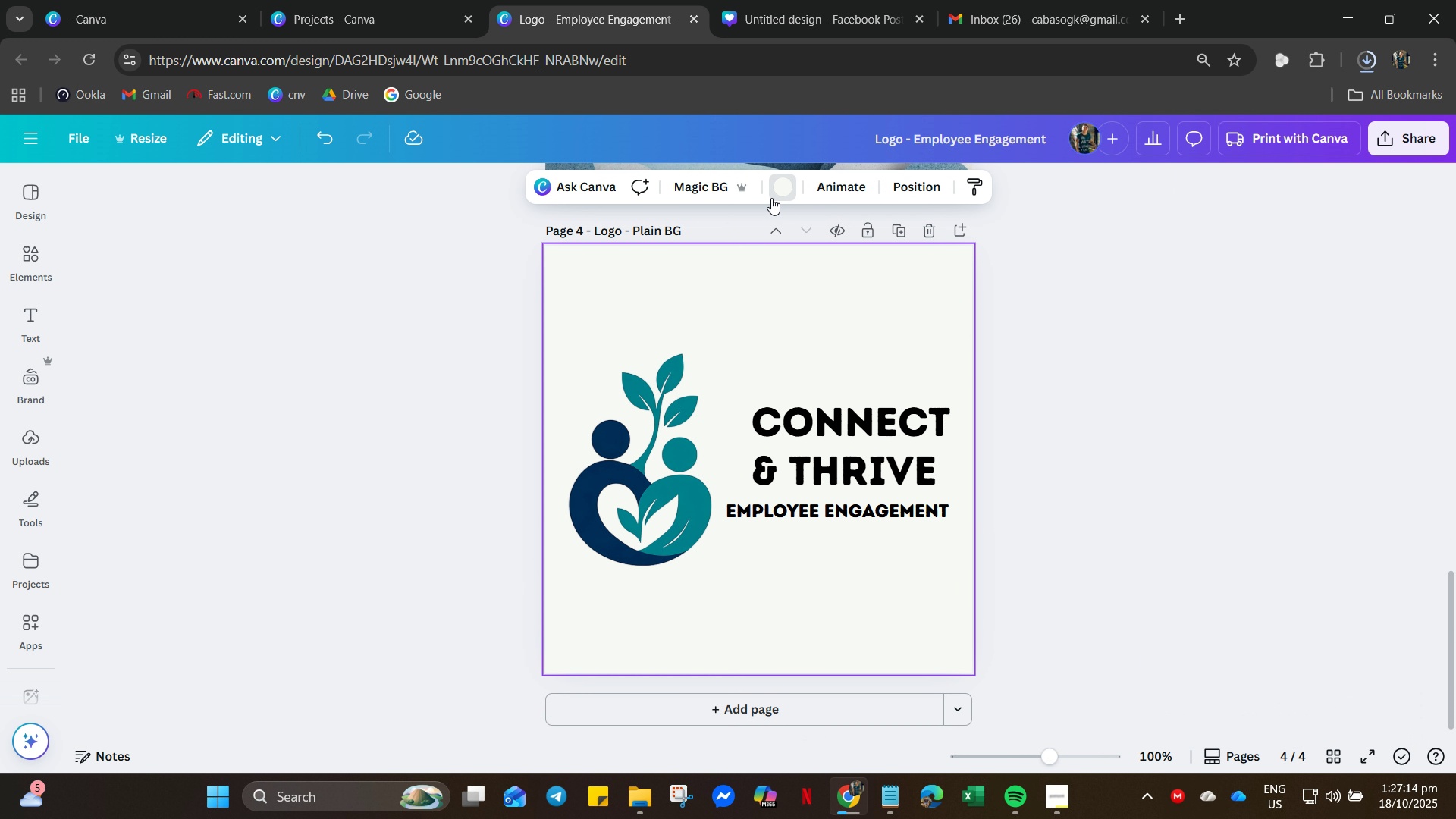 
left_click([202, 313])
 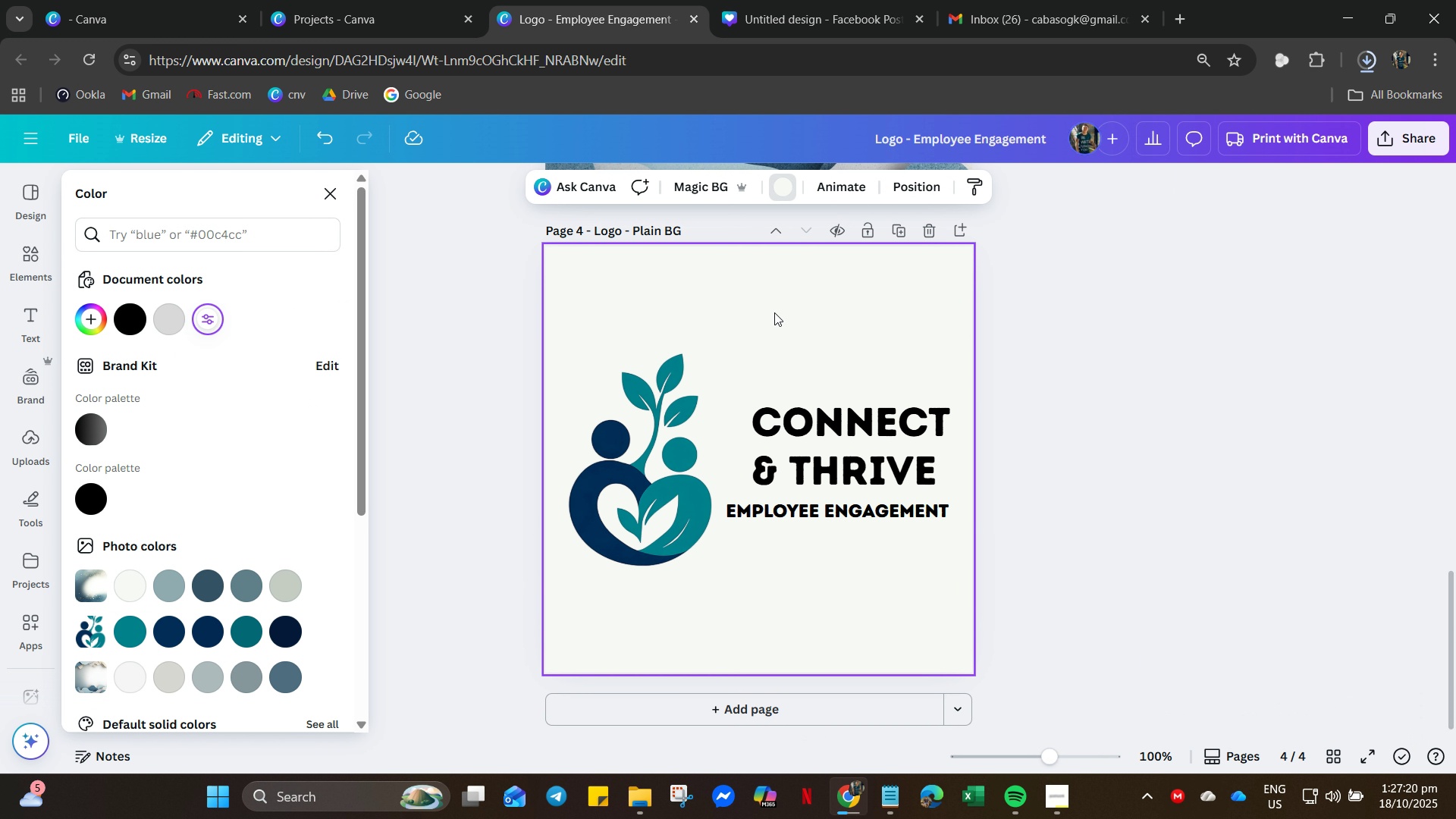 
left_click([1091, 444])
 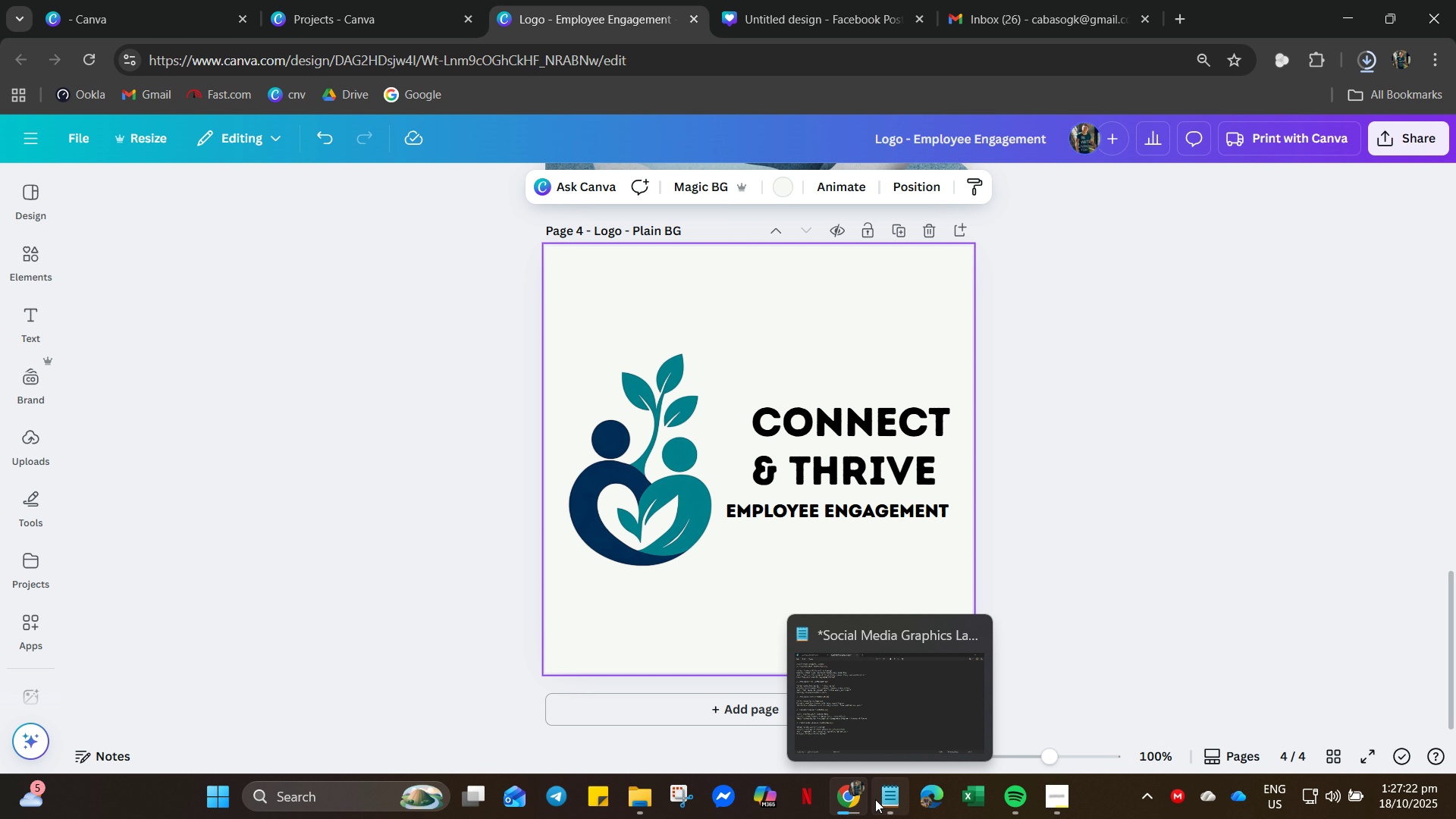 
left_click([856, 802])
 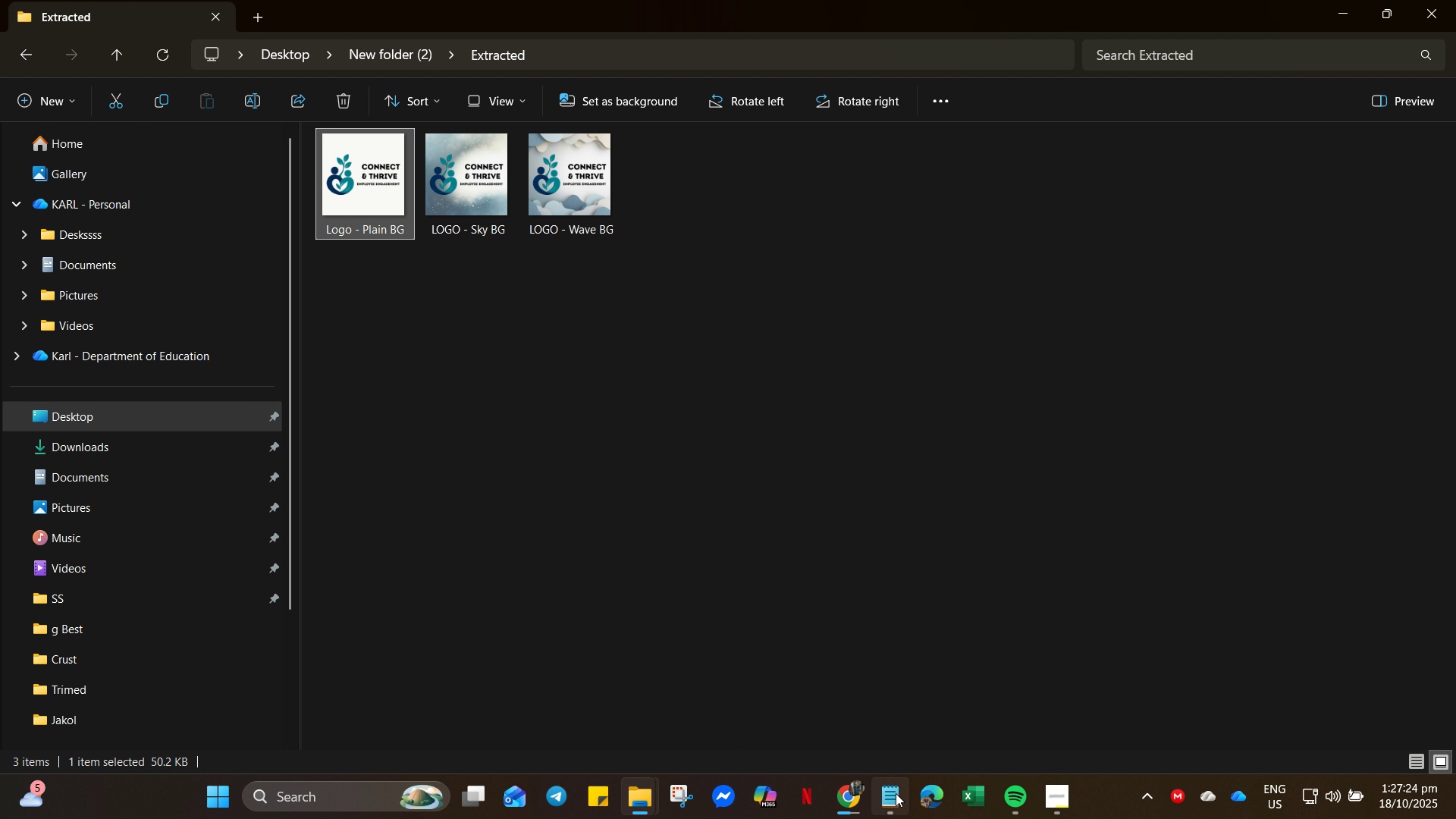 
left_click([855, 811])
 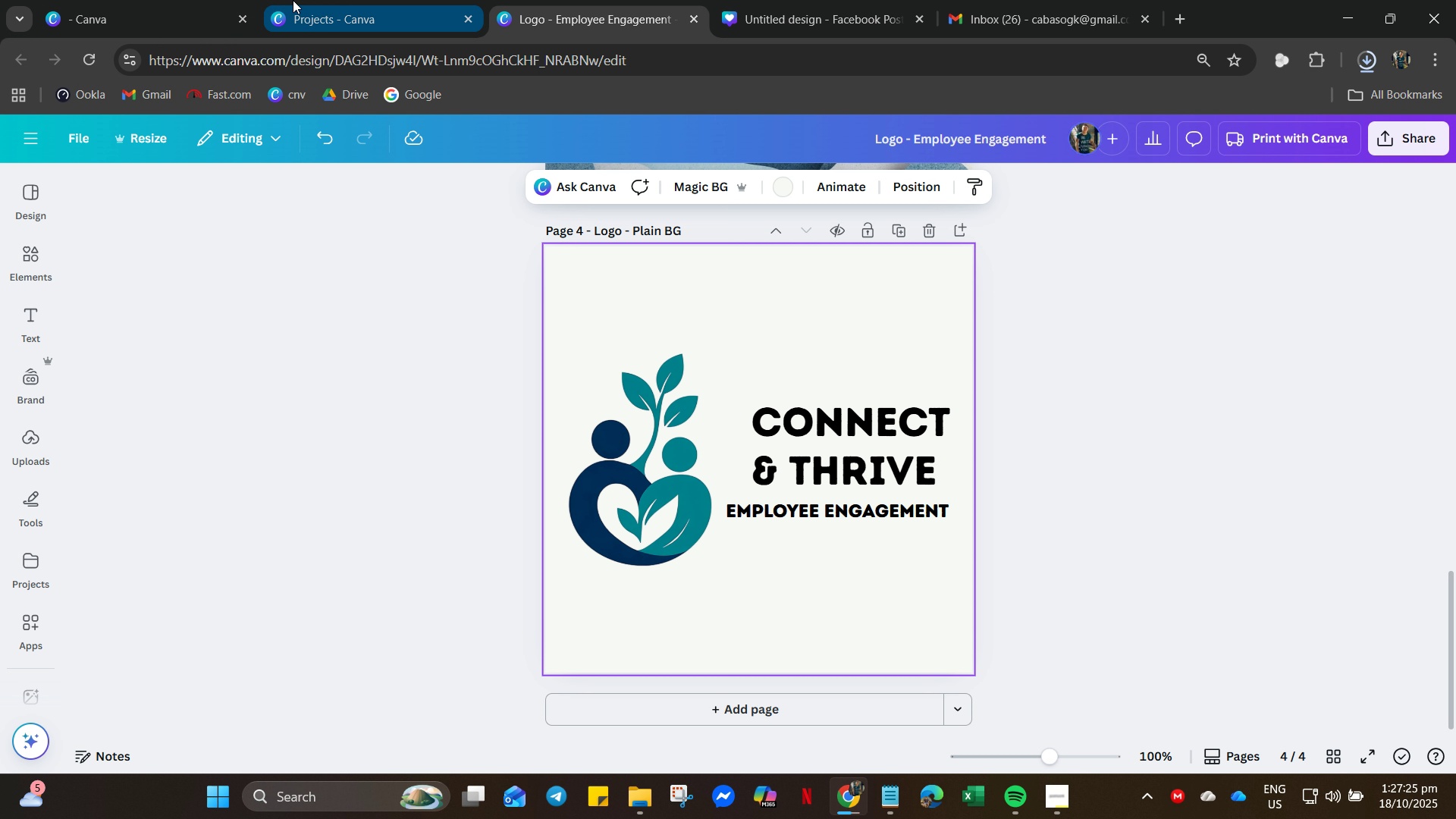 
left_click([309, 0])
 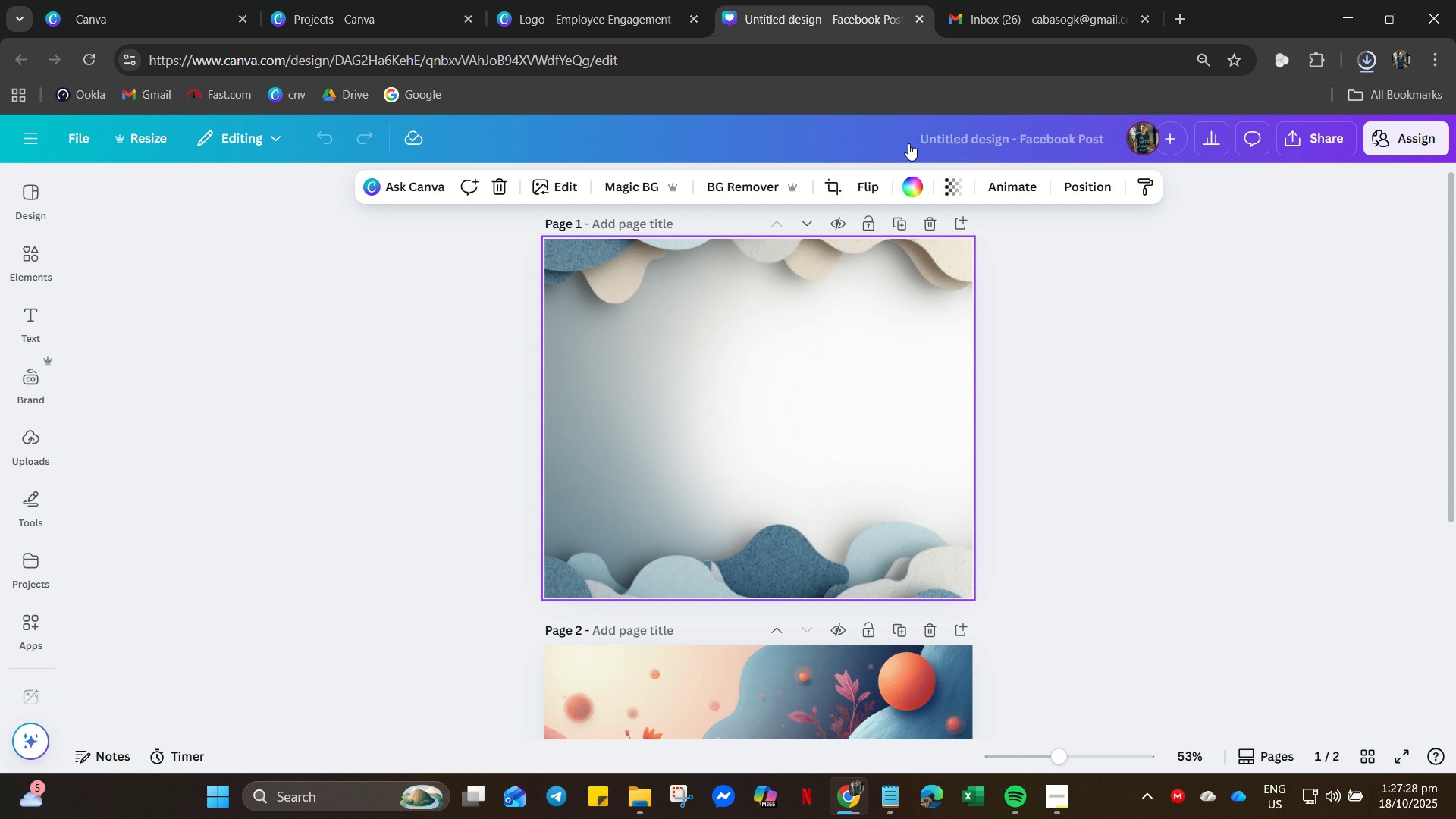 
left_click([940, 141])
 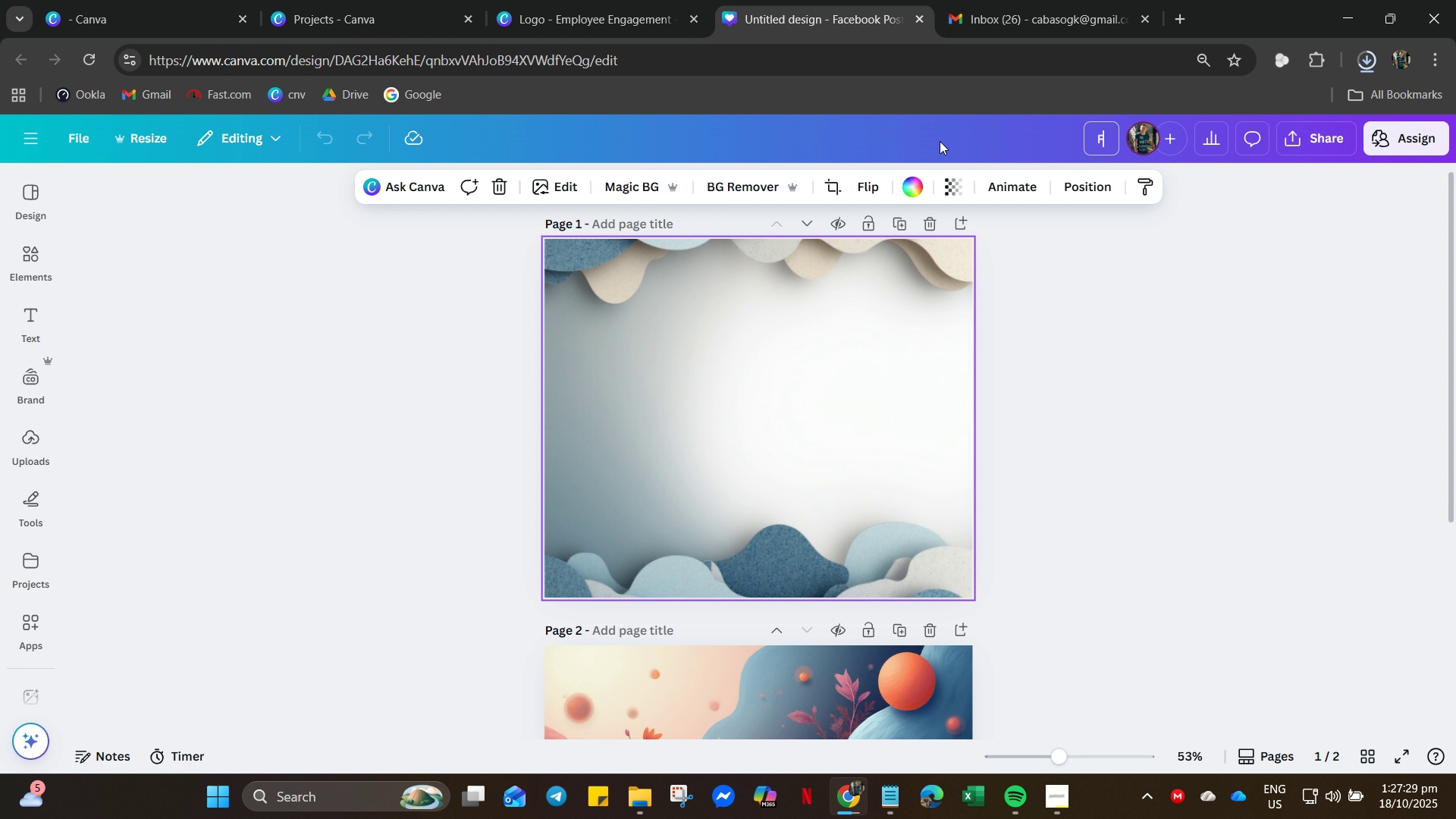 
type(FB Post - Employeee )
key(Backspace)
key(Backspace)
type( Engagement)
 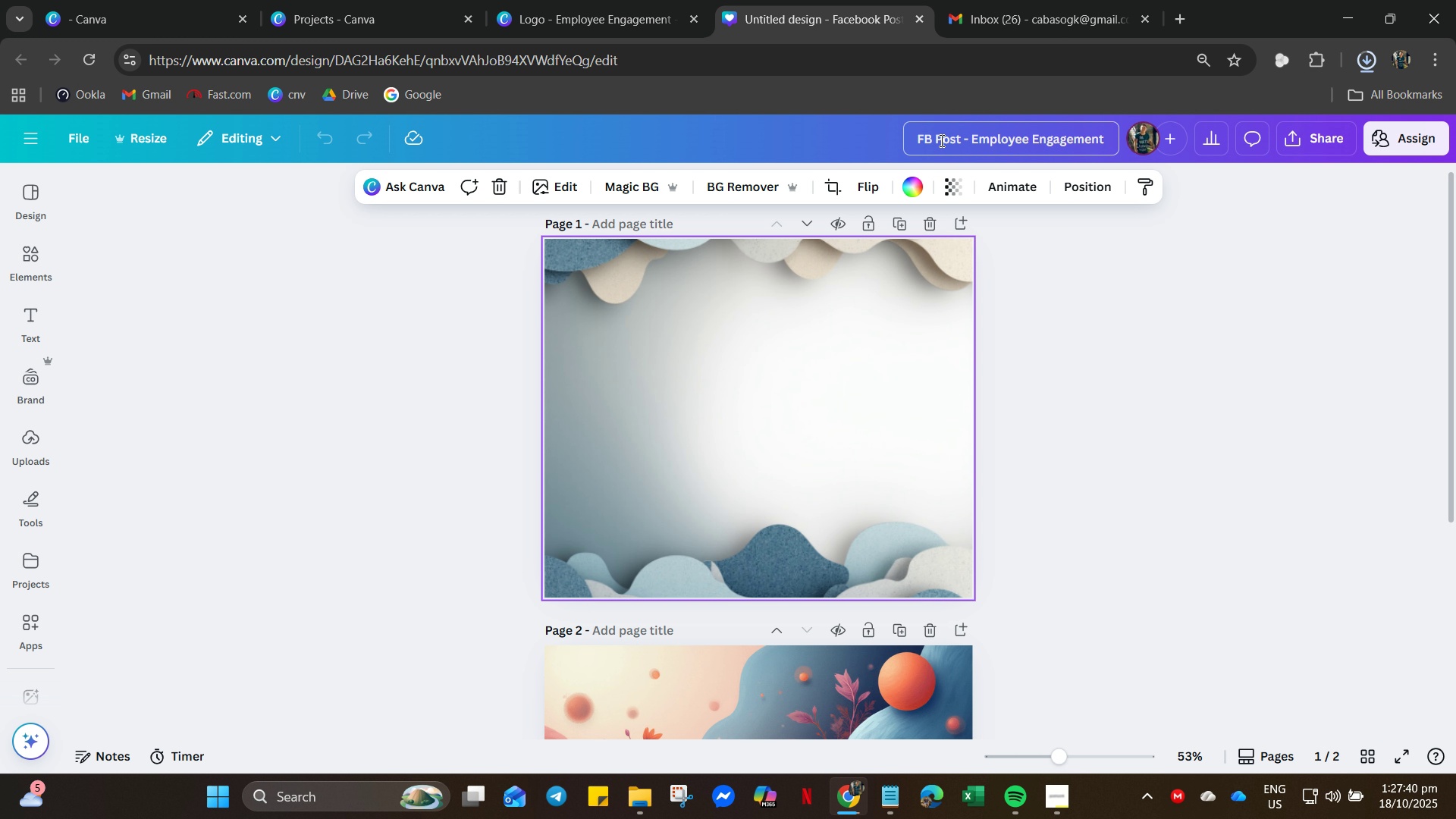 
left_click([202, 412])
 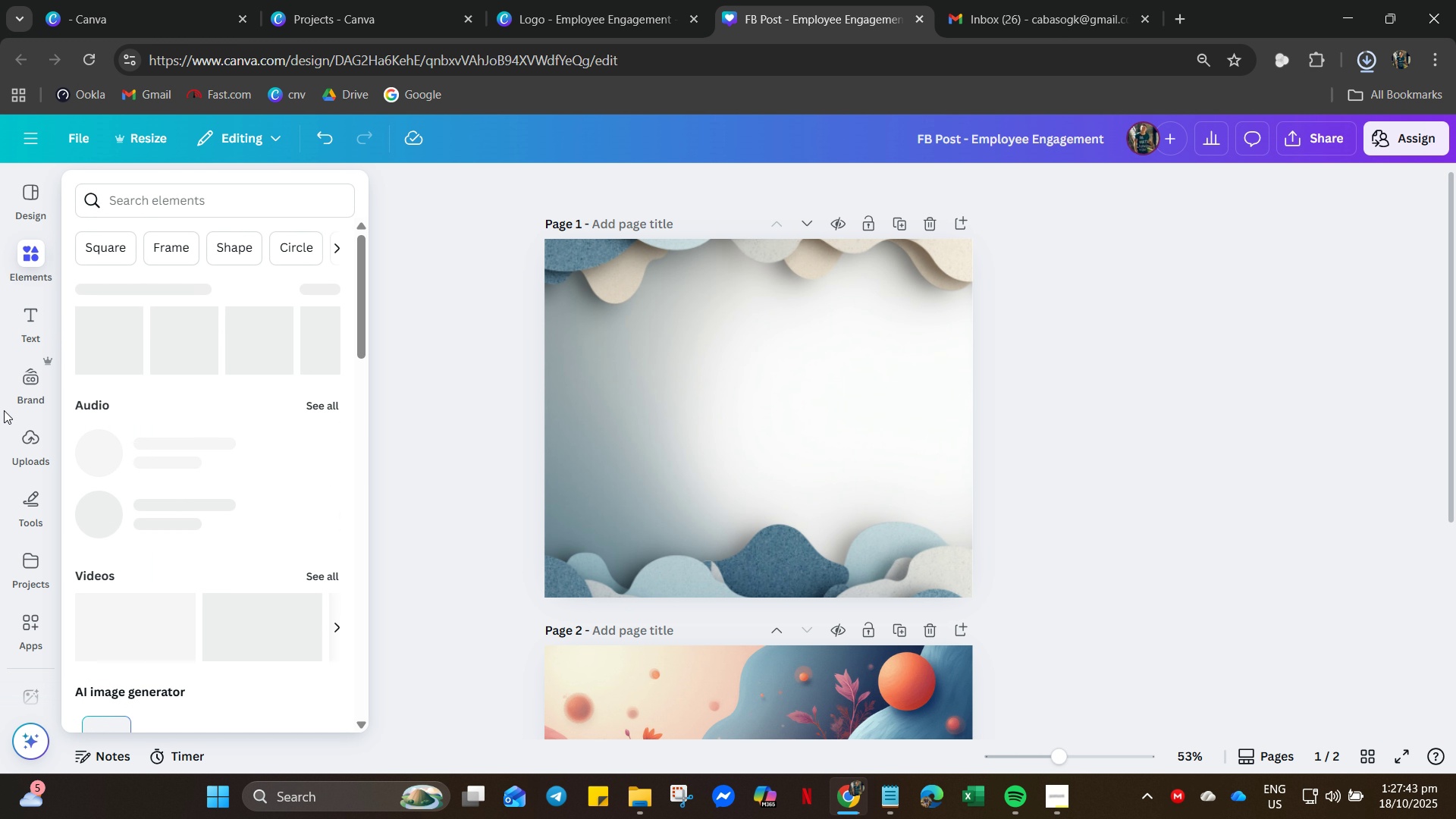 
left_click([41, 428])
 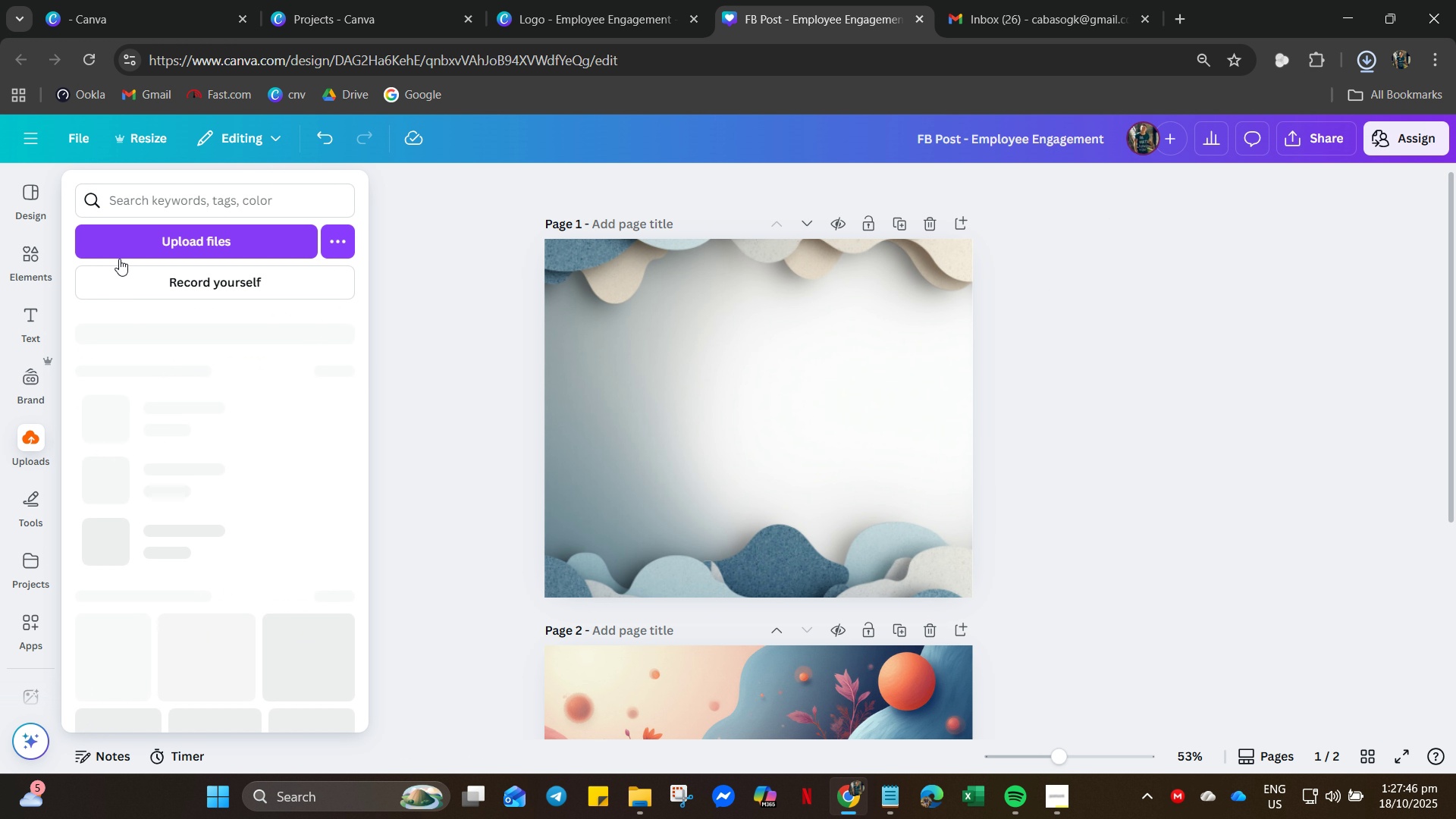 
left_click([181, 239])
 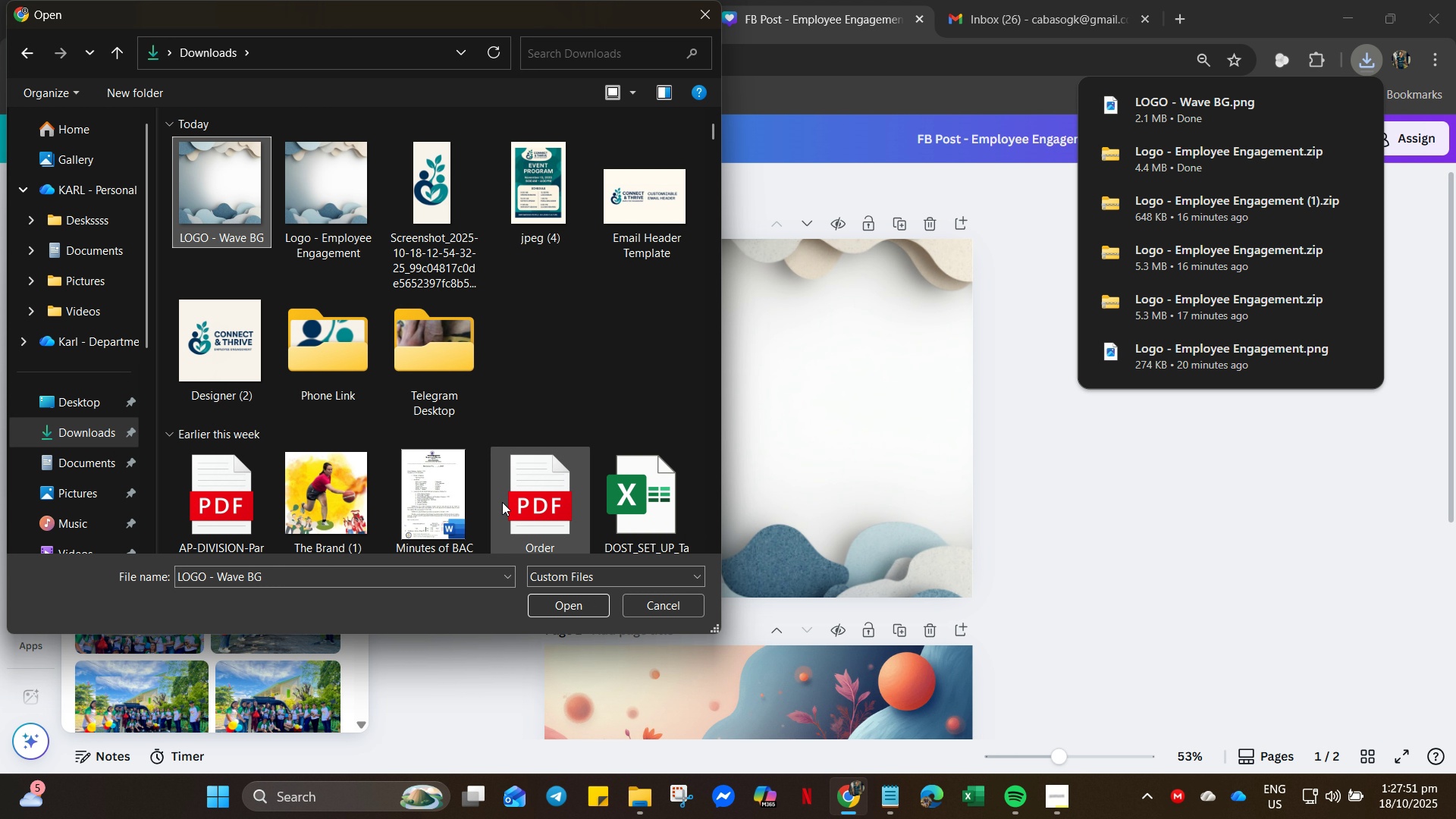 
wait(6.16)
 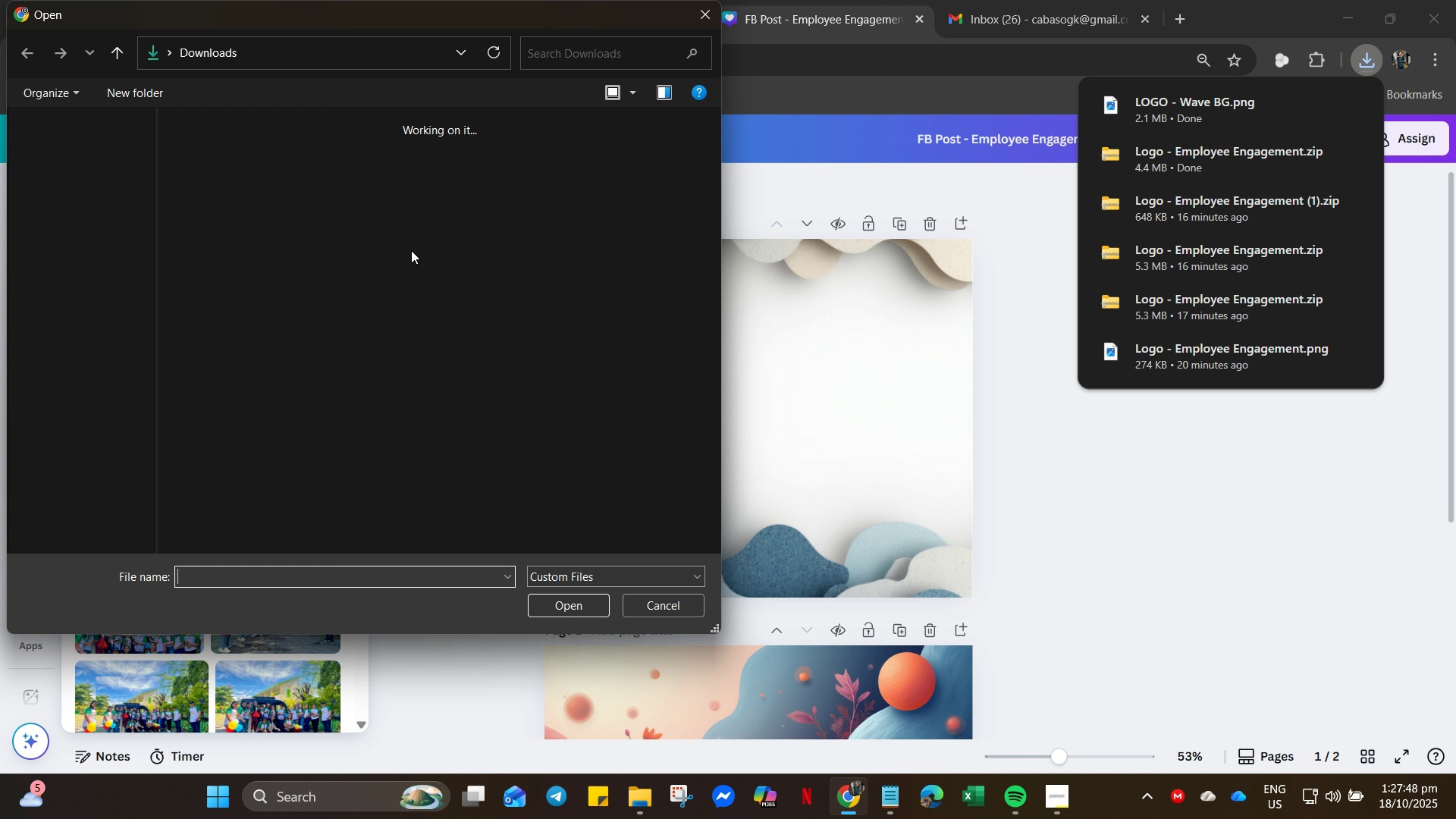 
left_click([560, 603])
 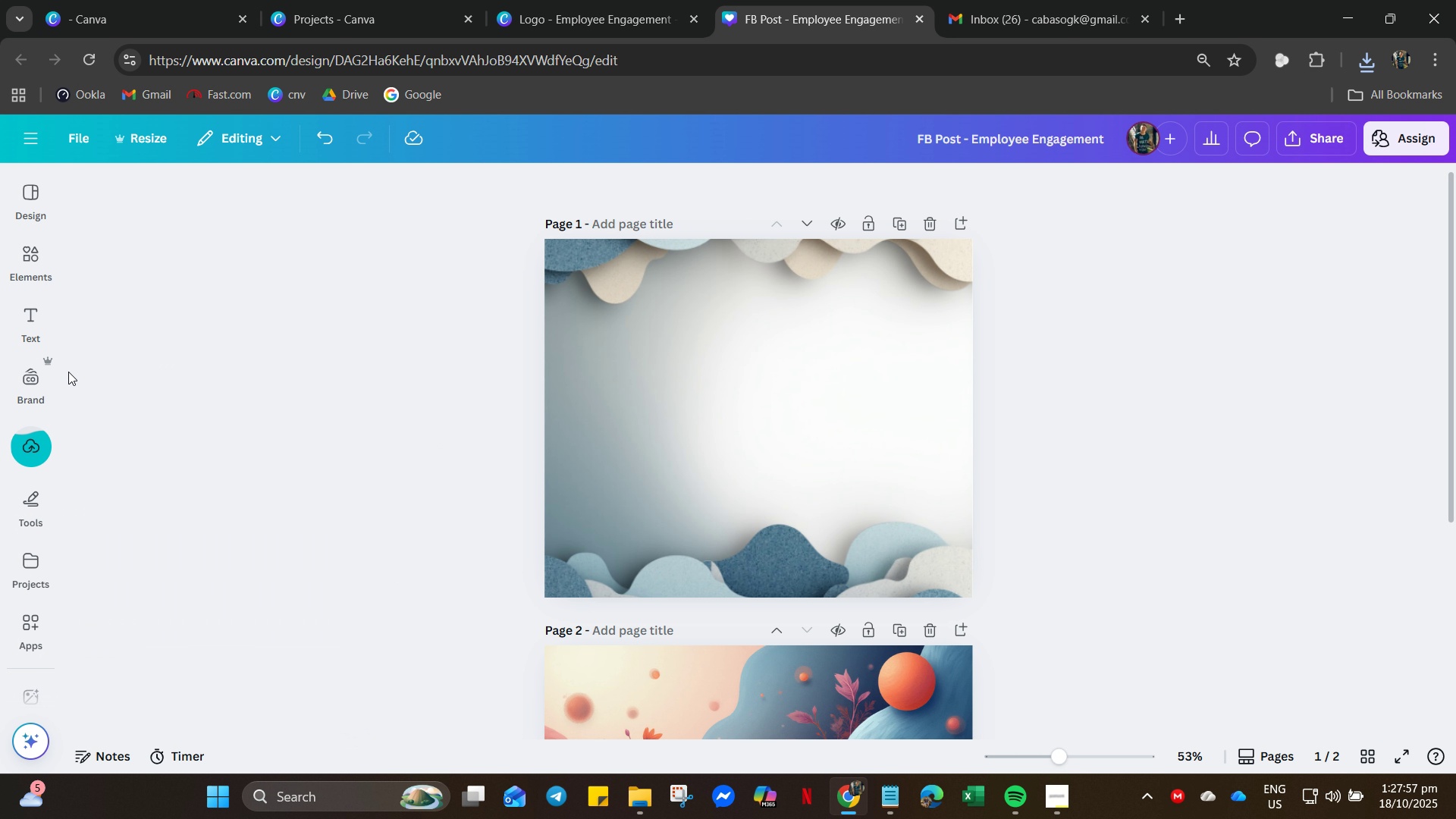 
wait(5.69)
 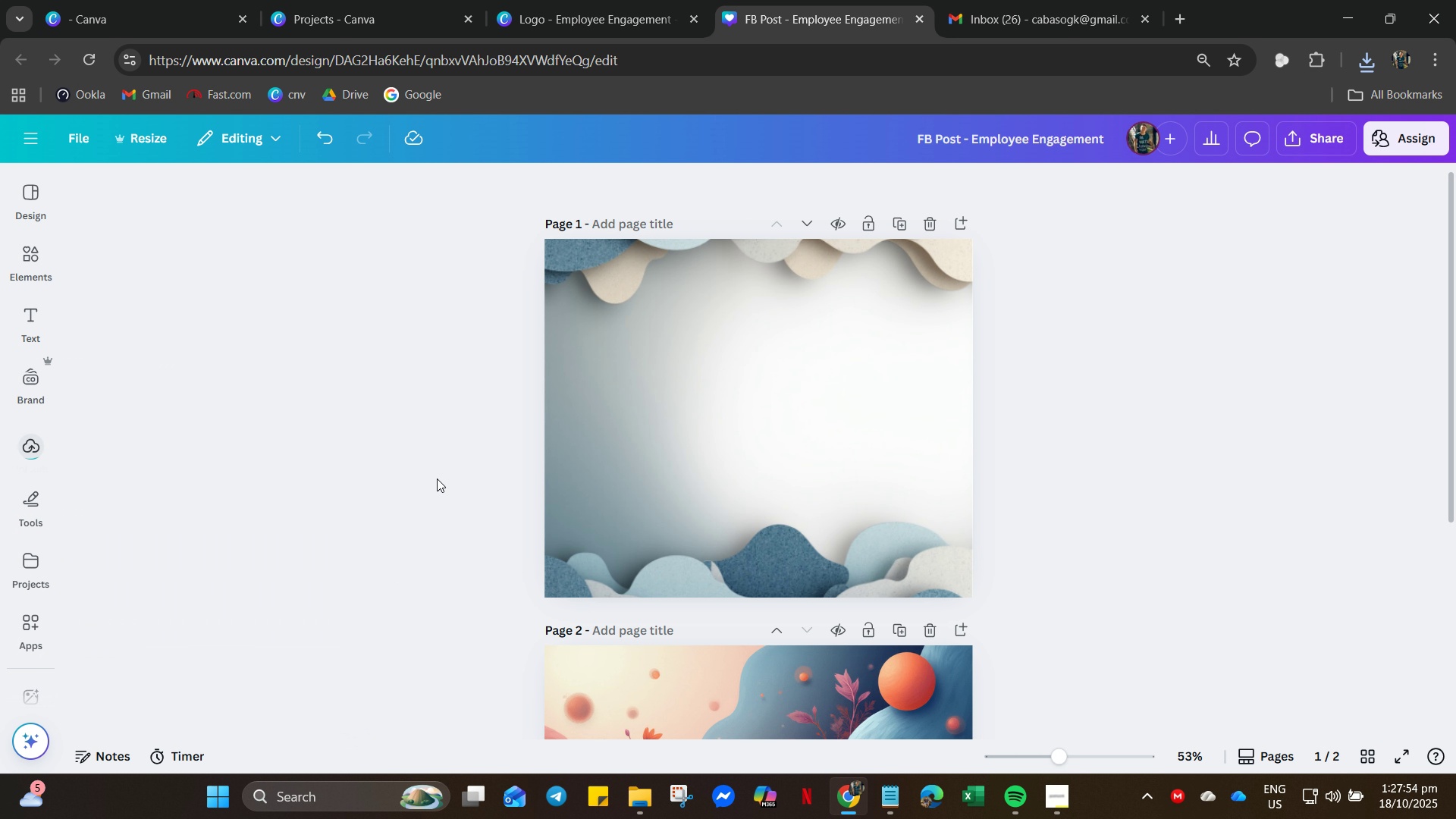 
left_click([15, 442])
 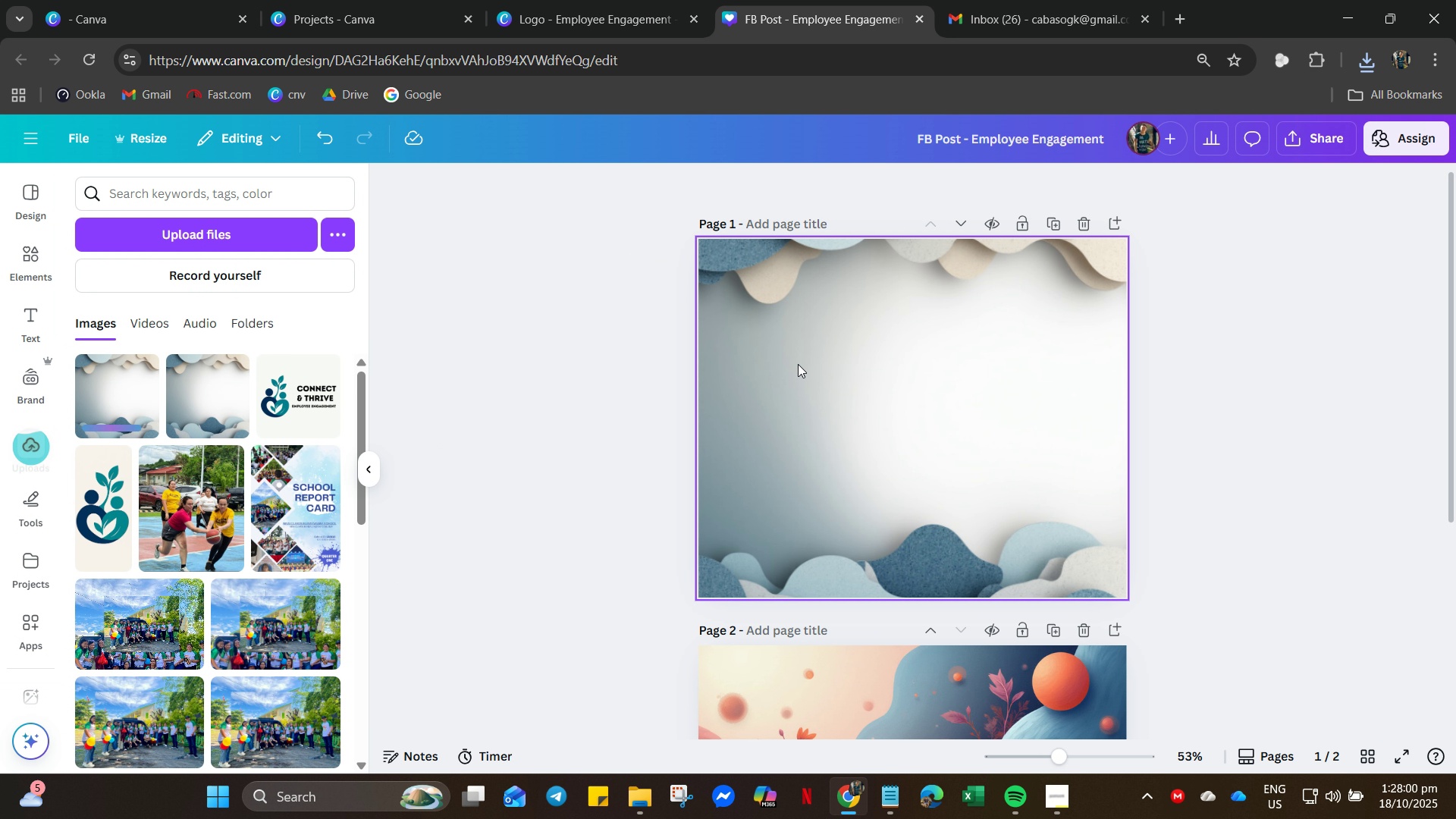 
left_click([798, 364])
 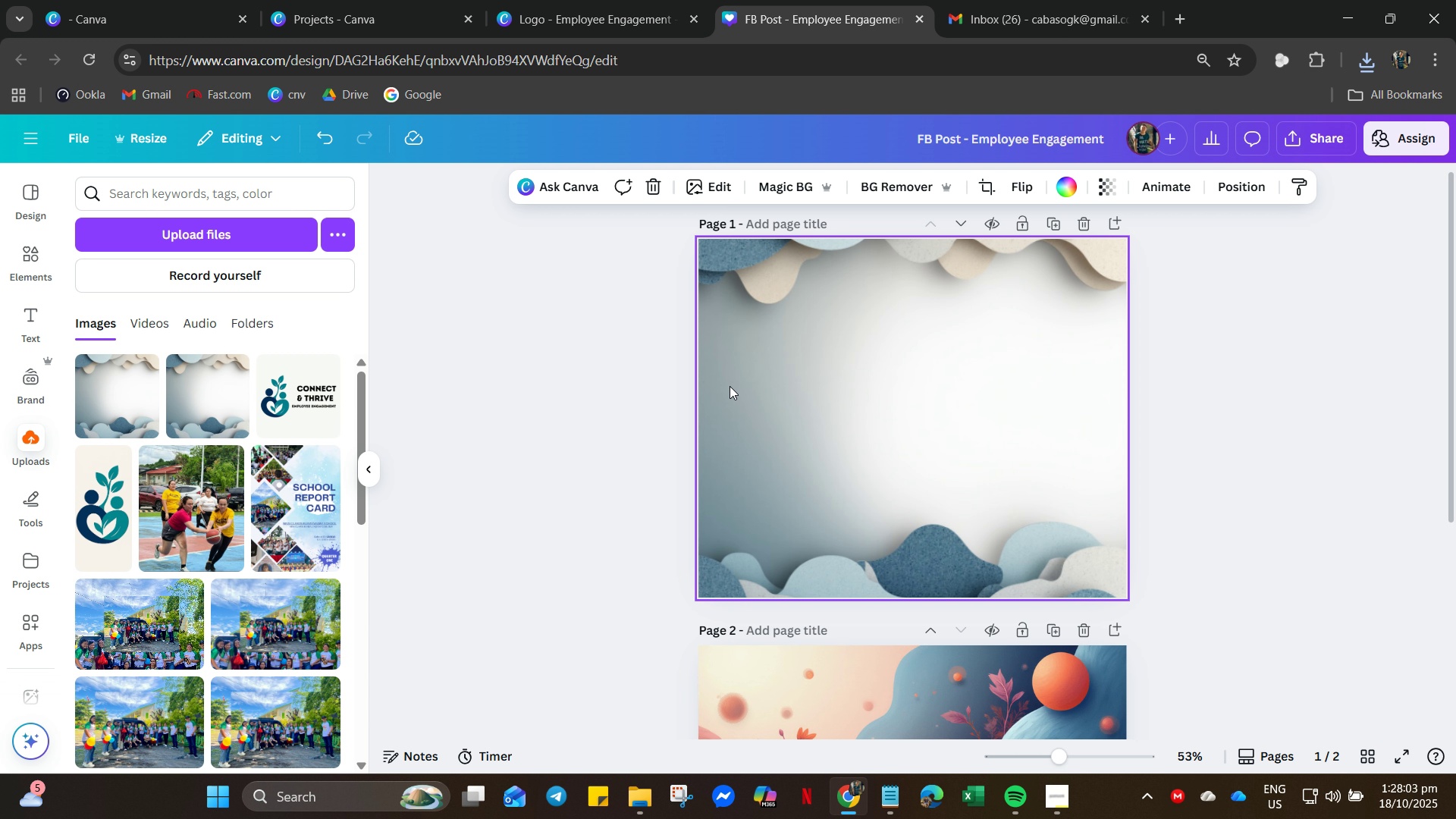 
key(Delete)
 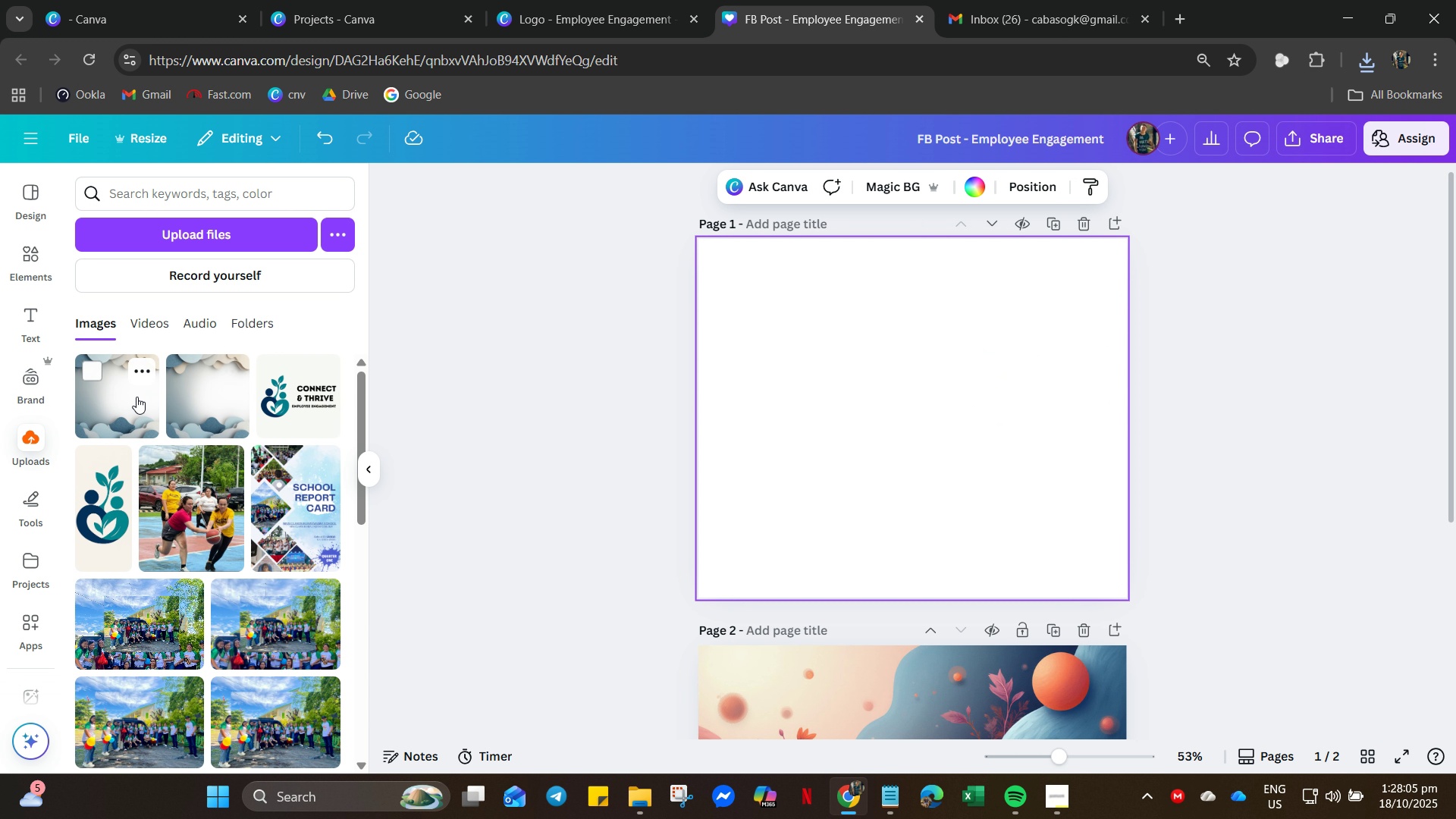 
left_click([136, 397])
 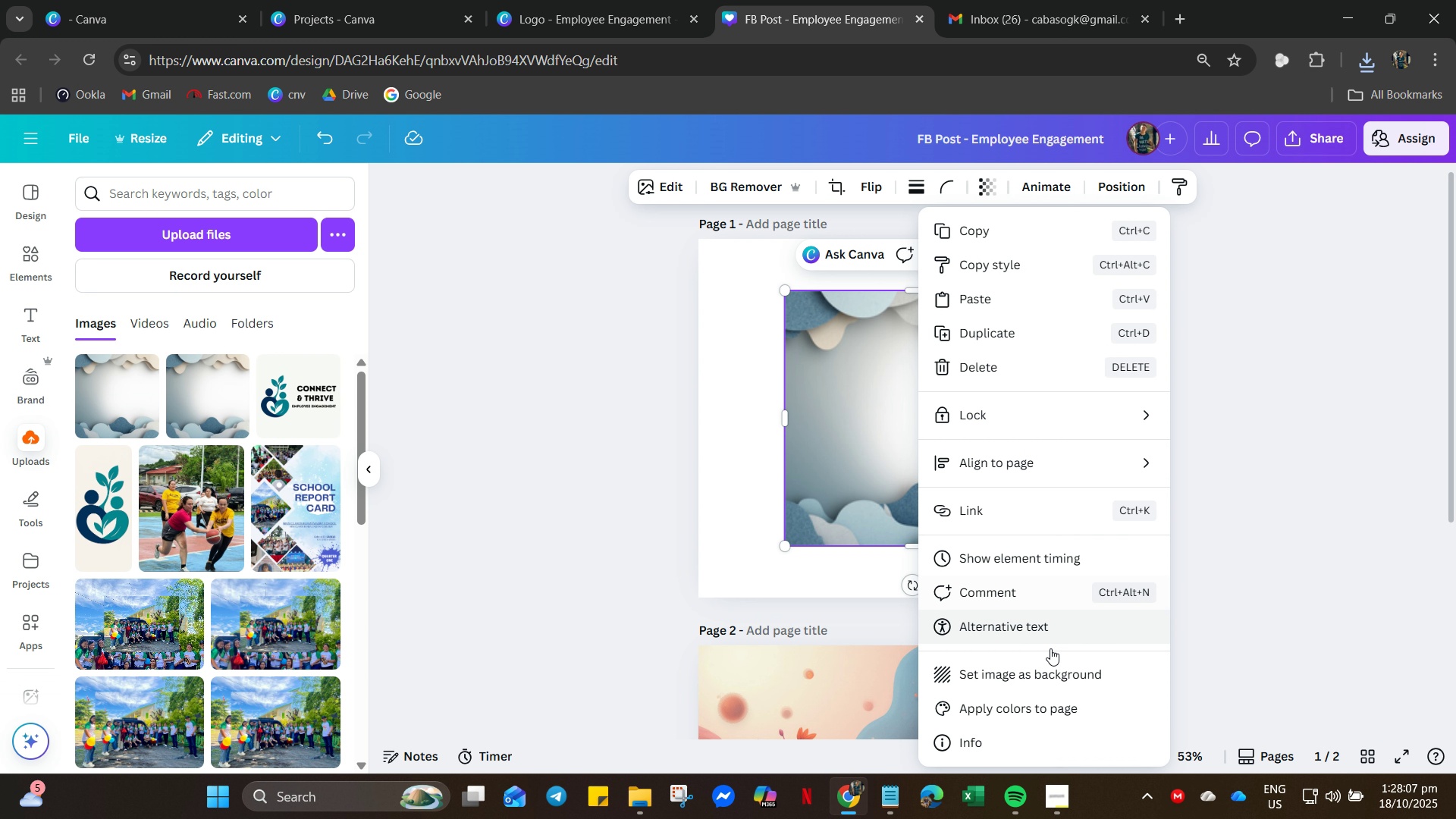 
left_click([1034, 674])
 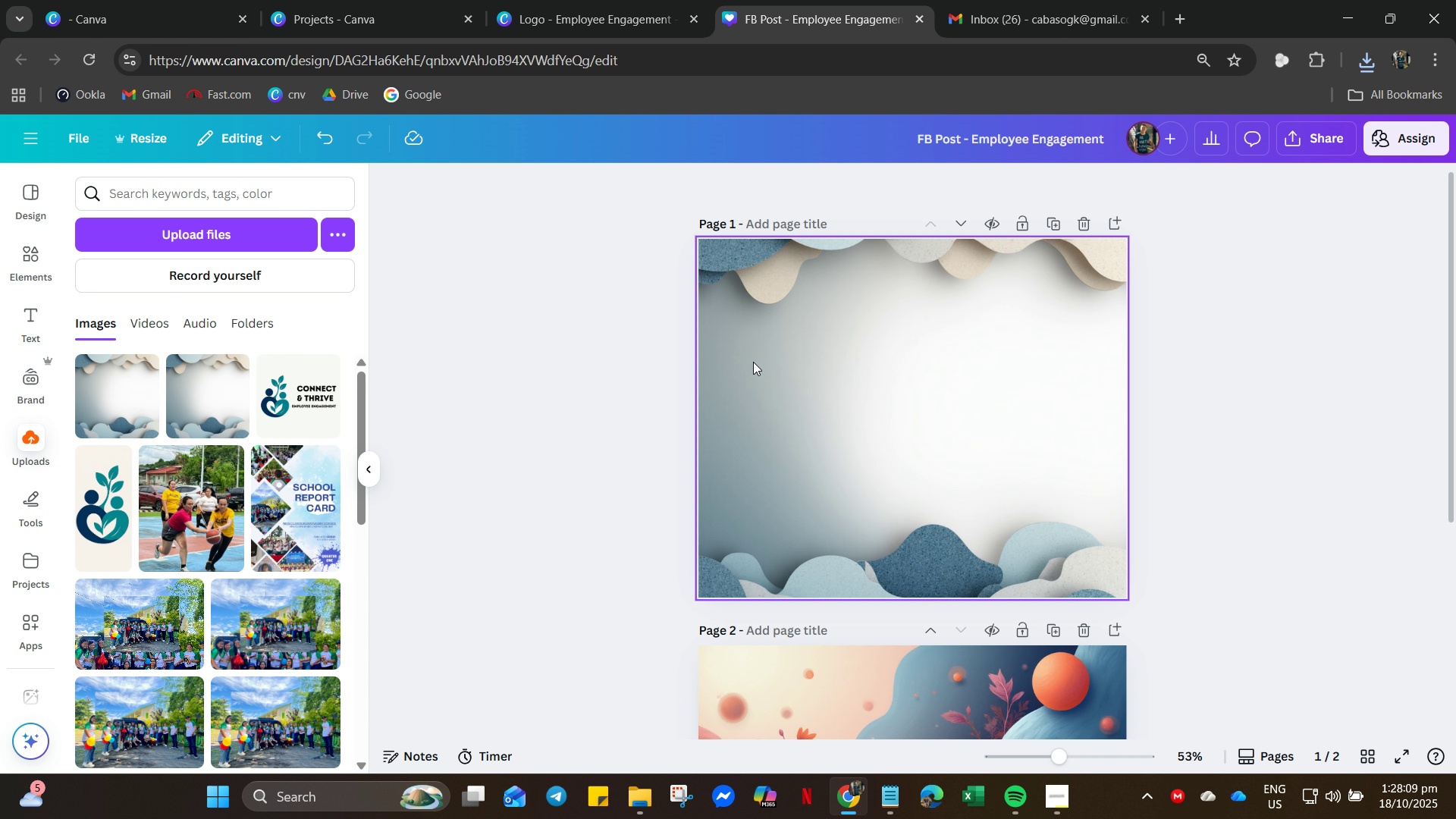 
left_click([548, 389])
 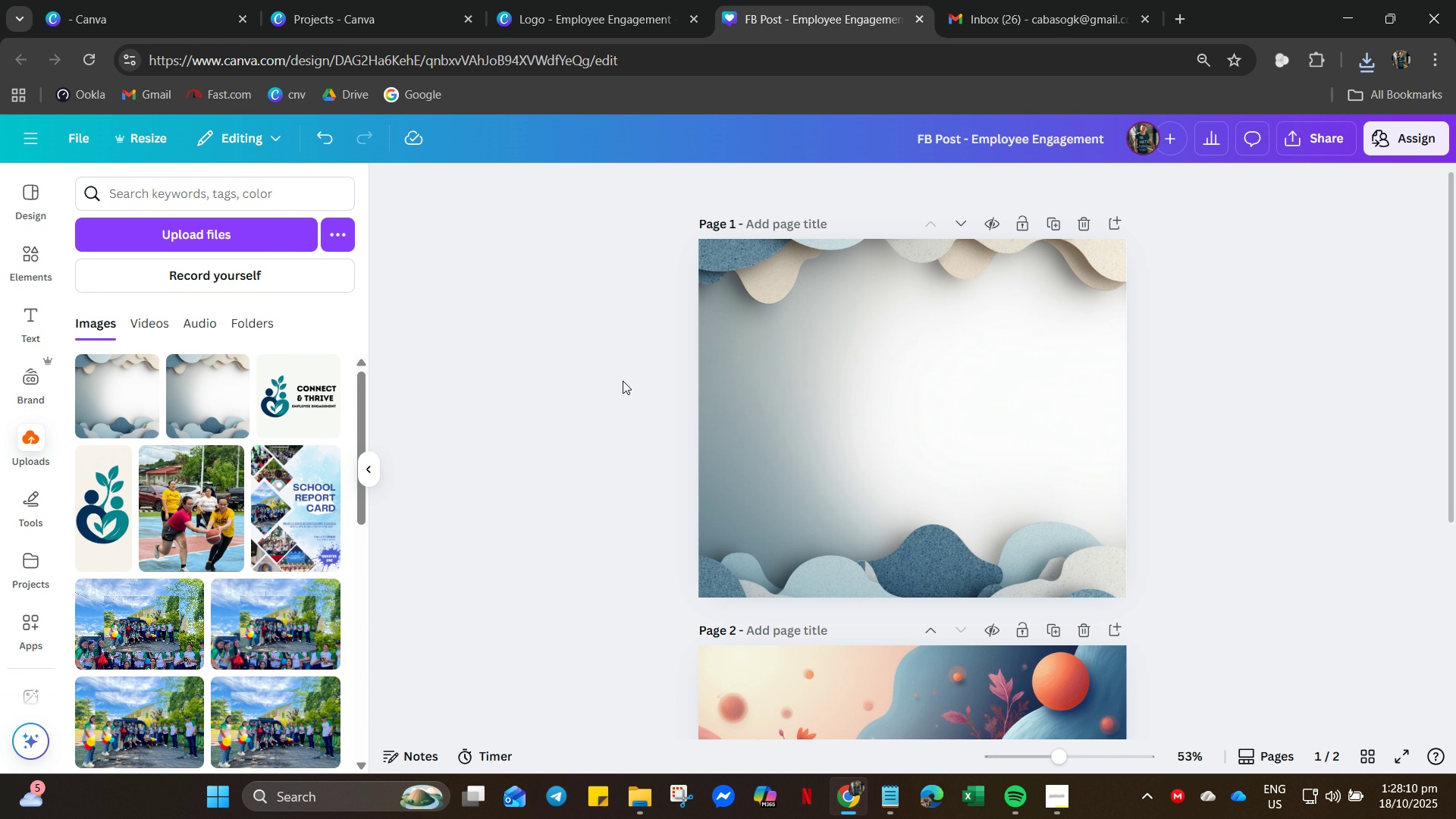 
hold_key(key=ControlLeft, duration=0.6)
scroll: coordinate [756, 410], scroll_direction: up, amount: 10.0
 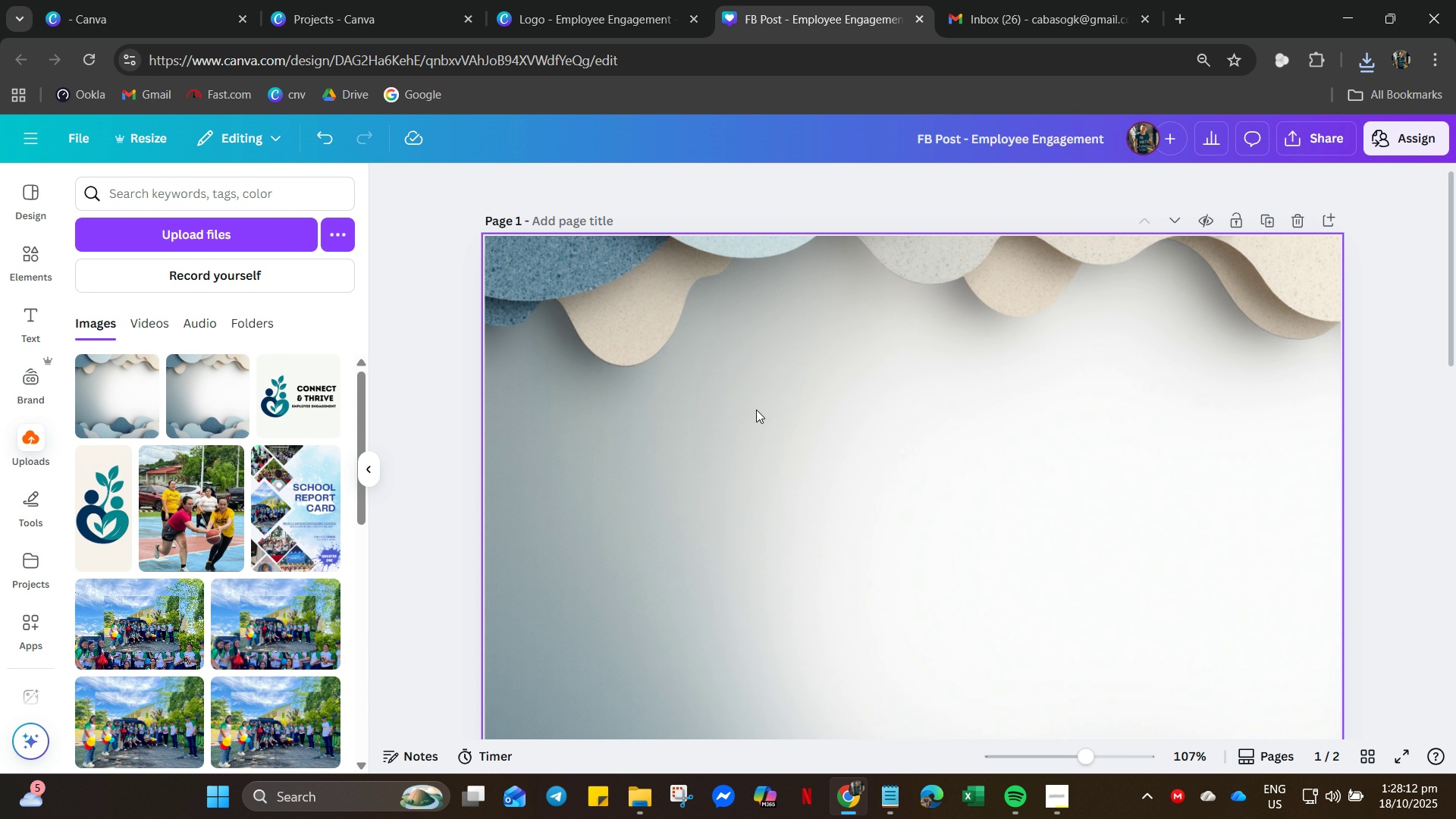 
hold_key(key=ControlLeft, duration=0.58)
scroll: coordinate [757, 412], scroll_direction: down, amount: 4.0
 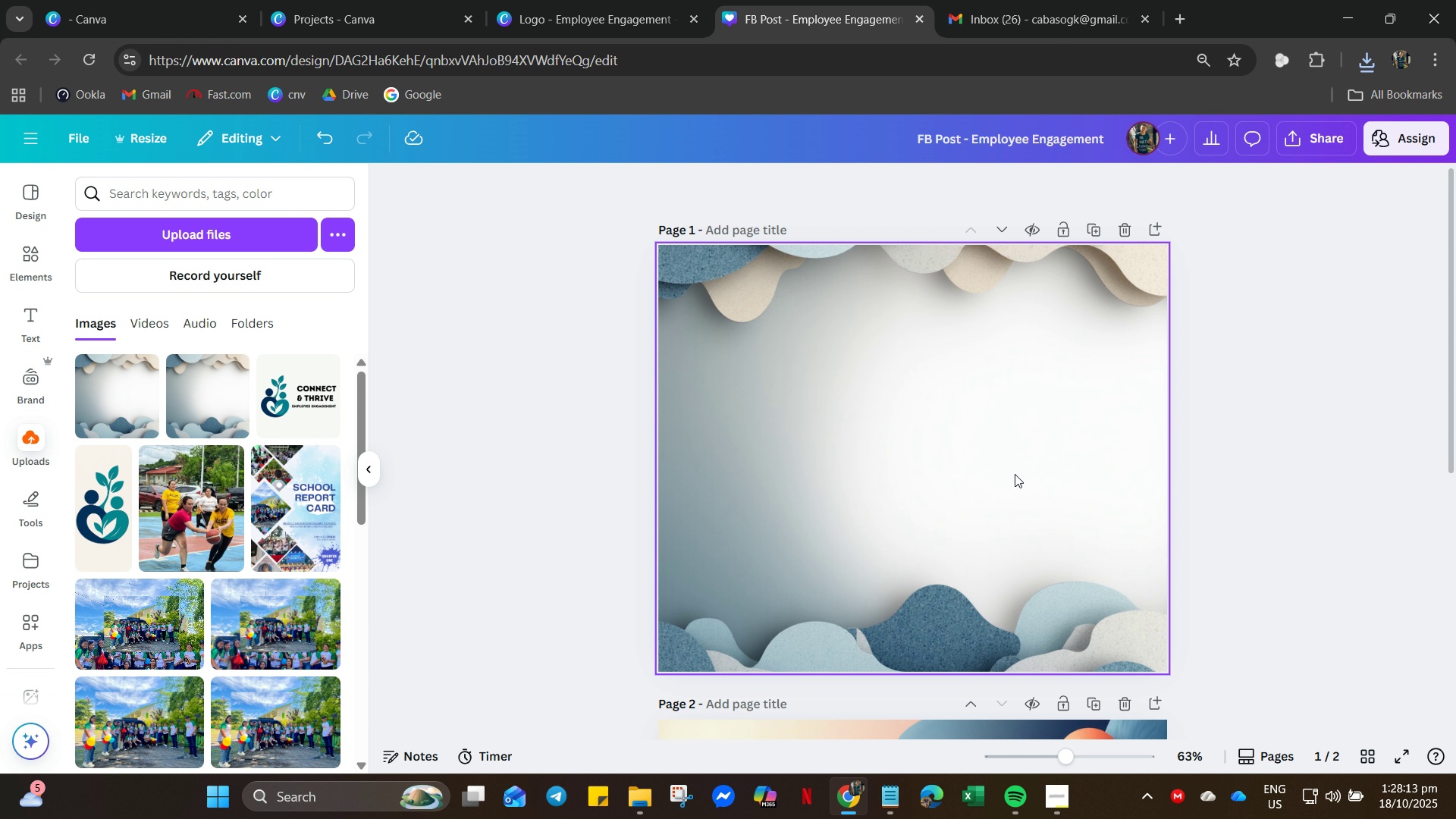 
scroll: coordinate [994, 451], scroll_direction: up, amount: 3.0
 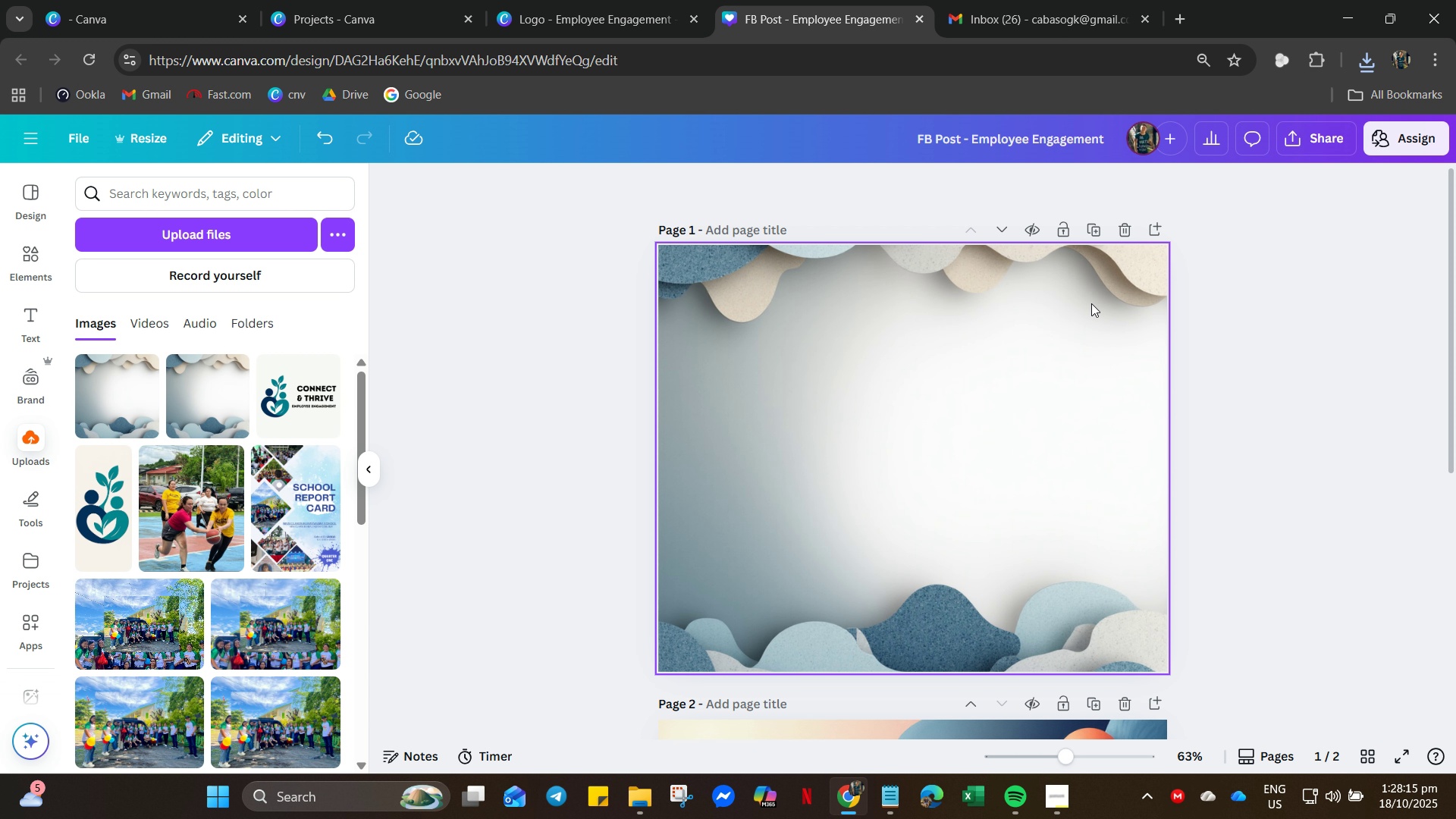 
left_click([1237, 334])
 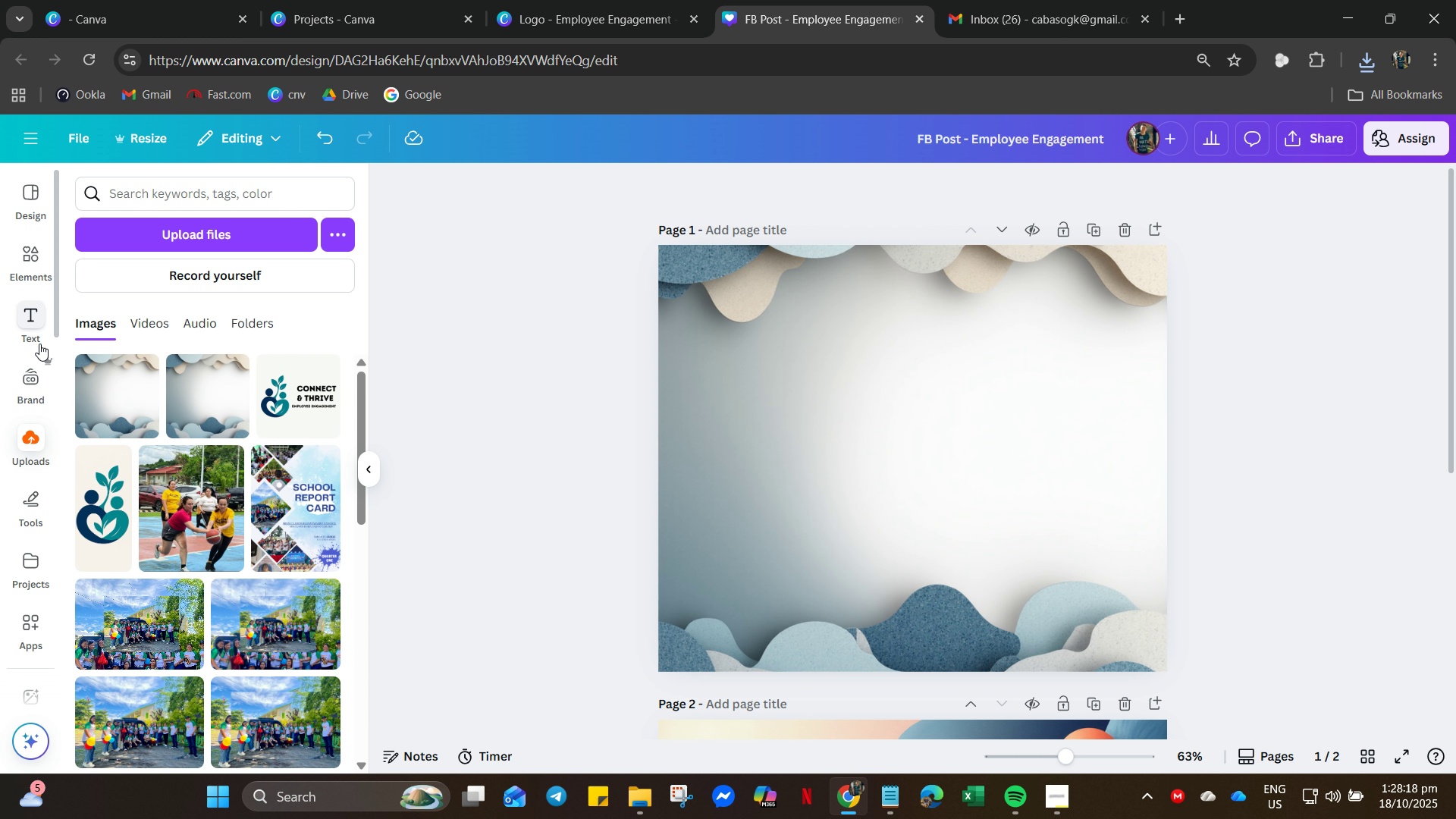 
left_click([24, 279])
 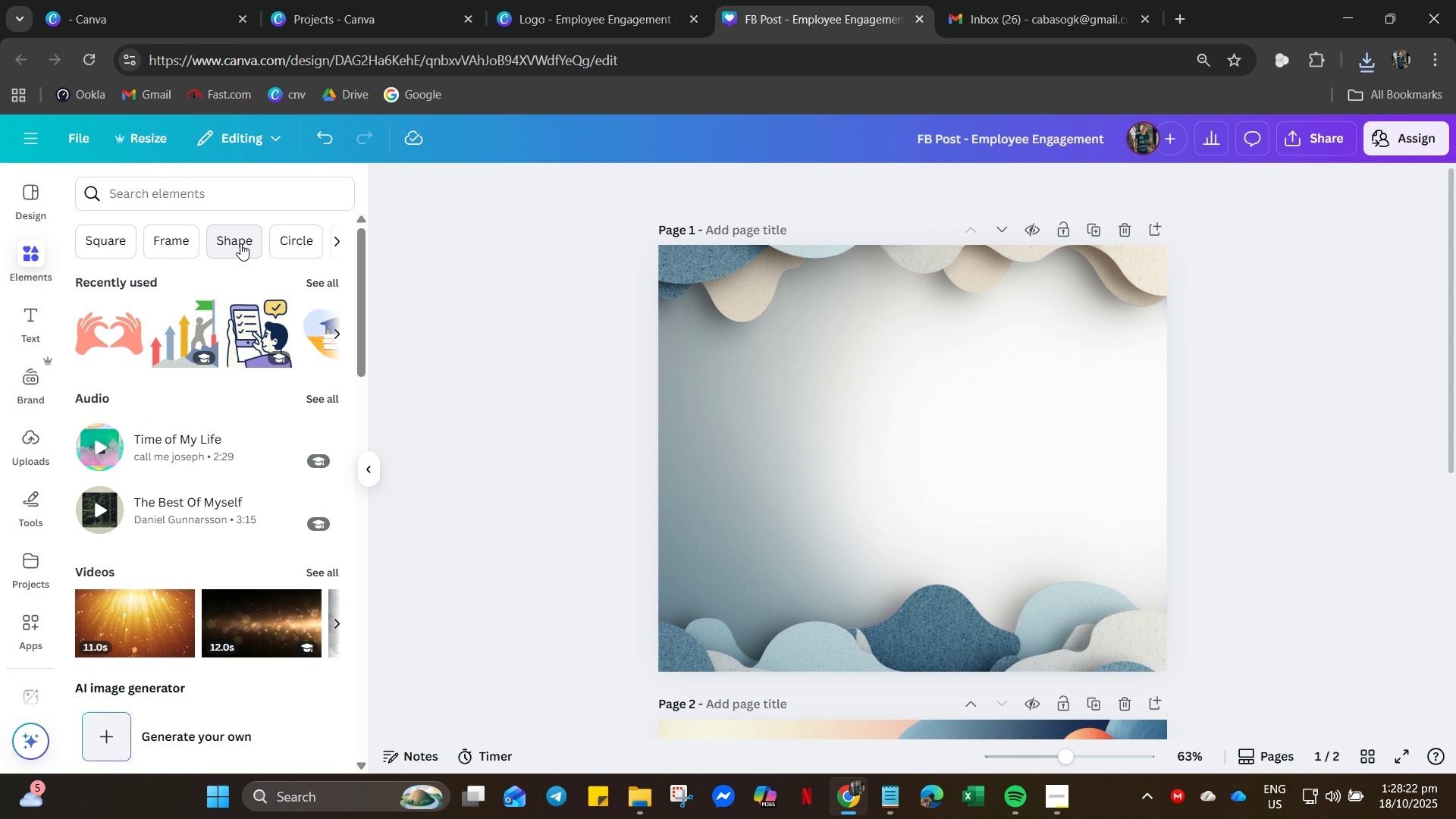 
scroll: coordinate [297, 255], scroll_direction: up, amount: 7.0
 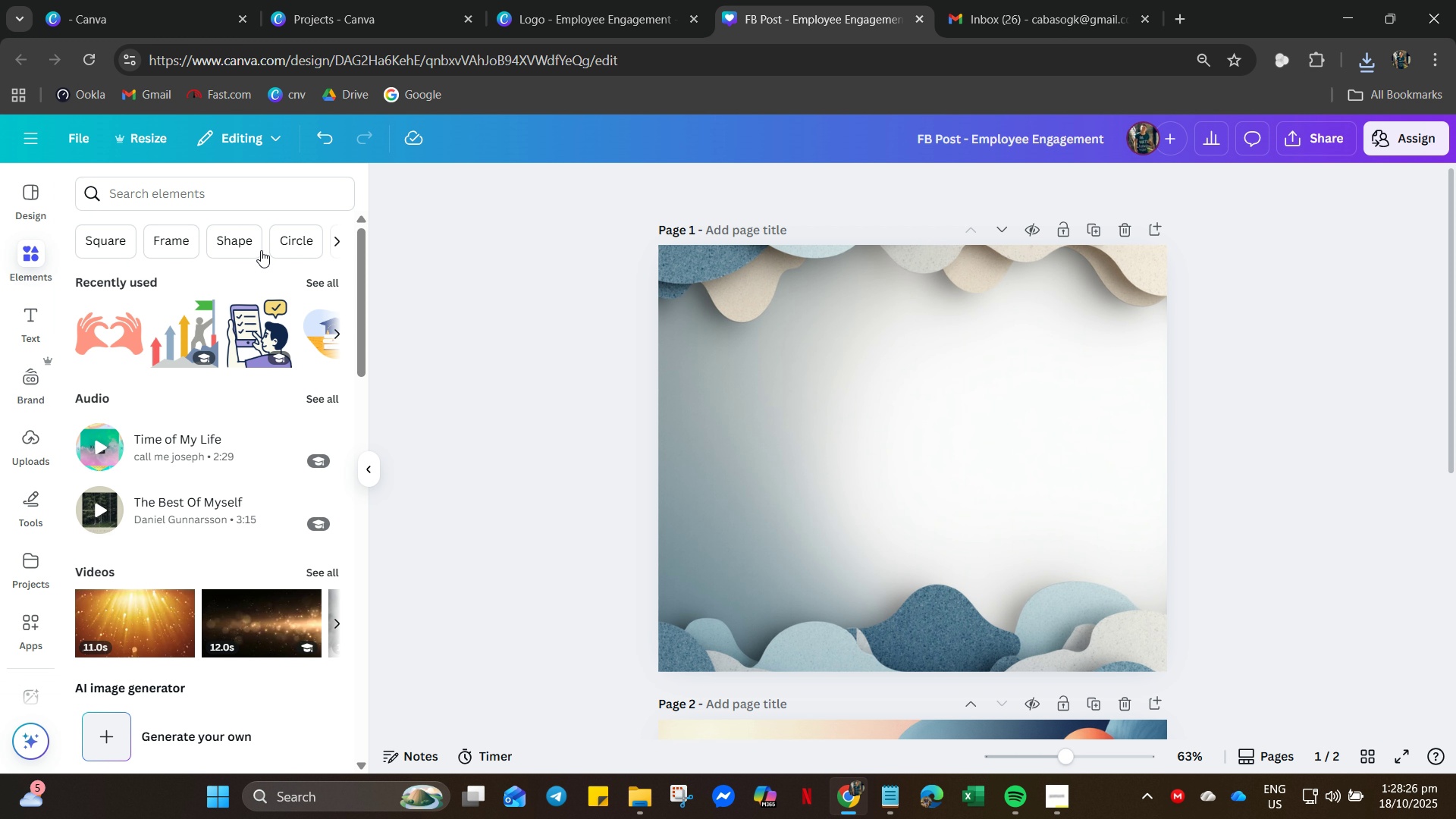 
left_click([243, 243])
 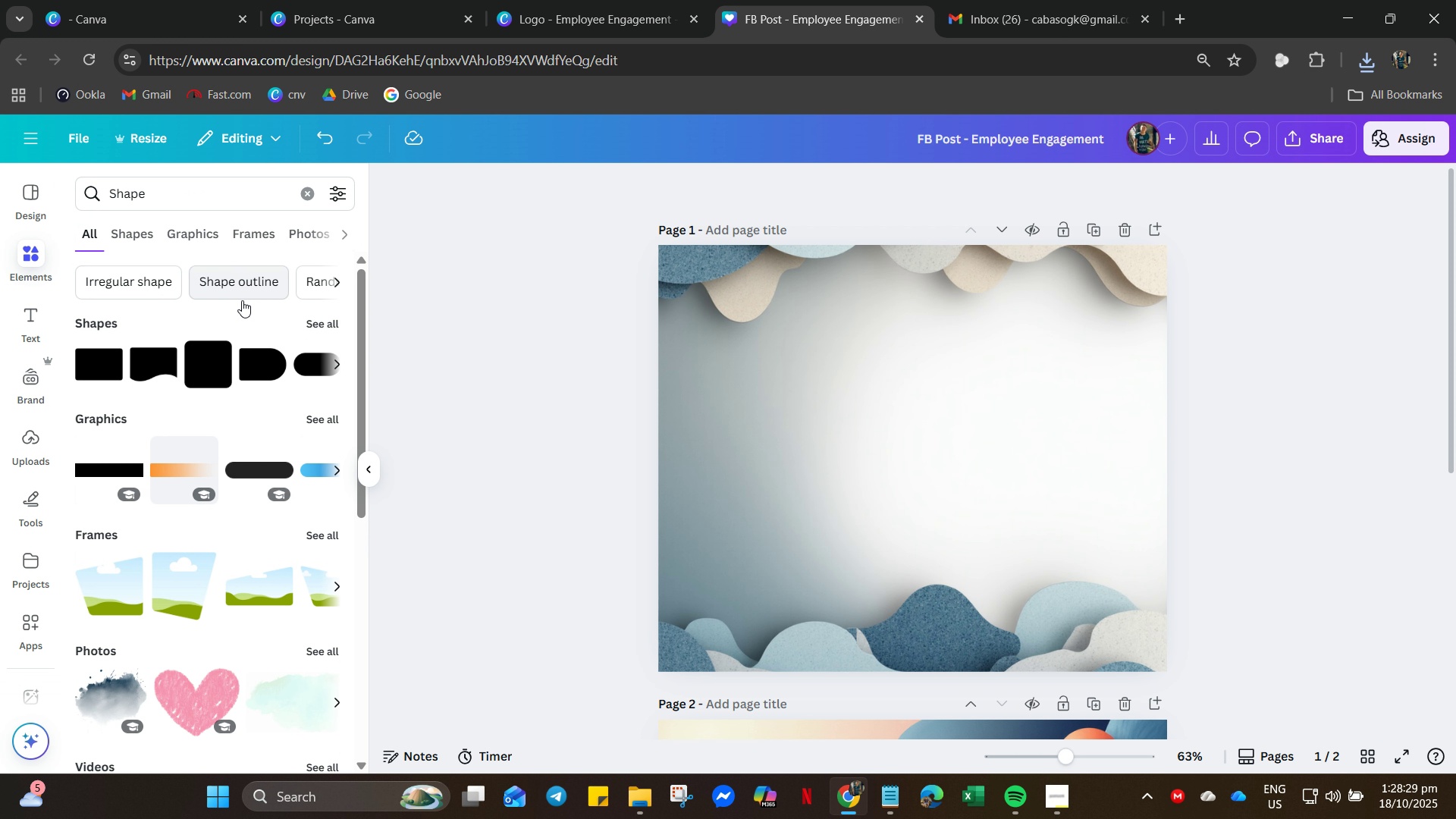 
scroll: coordinate [247, 437], scroll_direction: down, amount: 6.0
 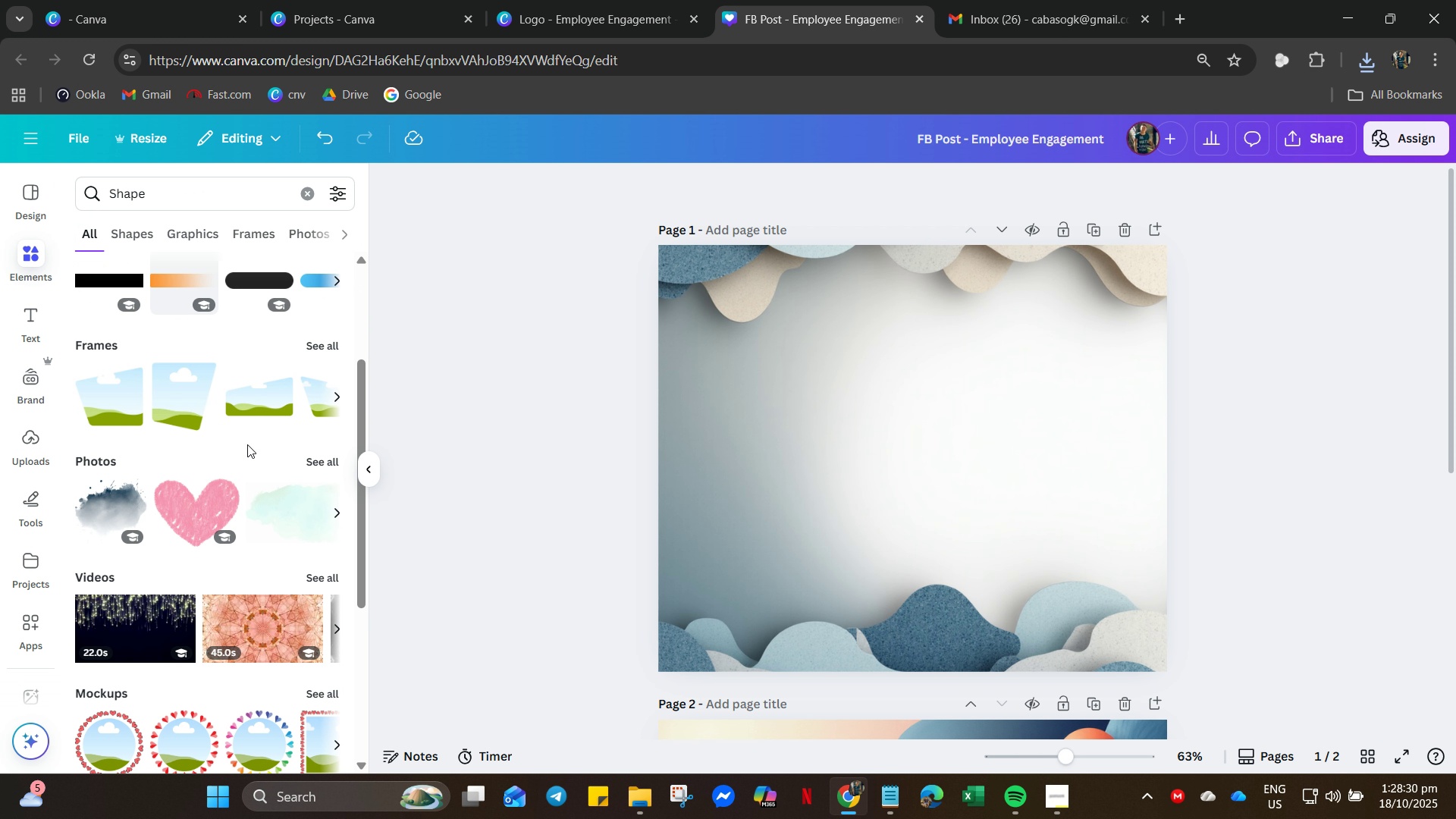 
mouse_move([249, 457])
 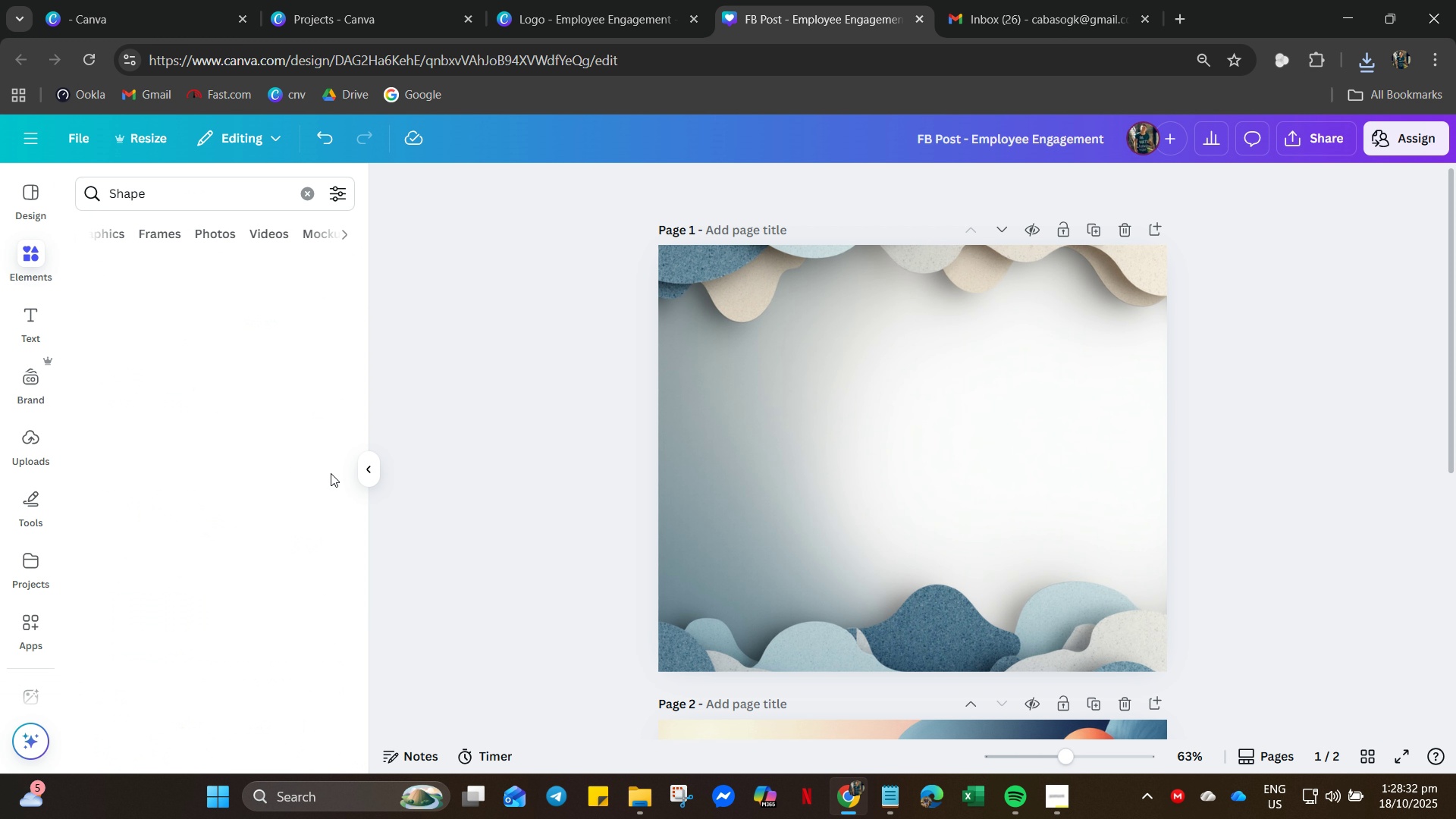 
left_click([331, 473])
 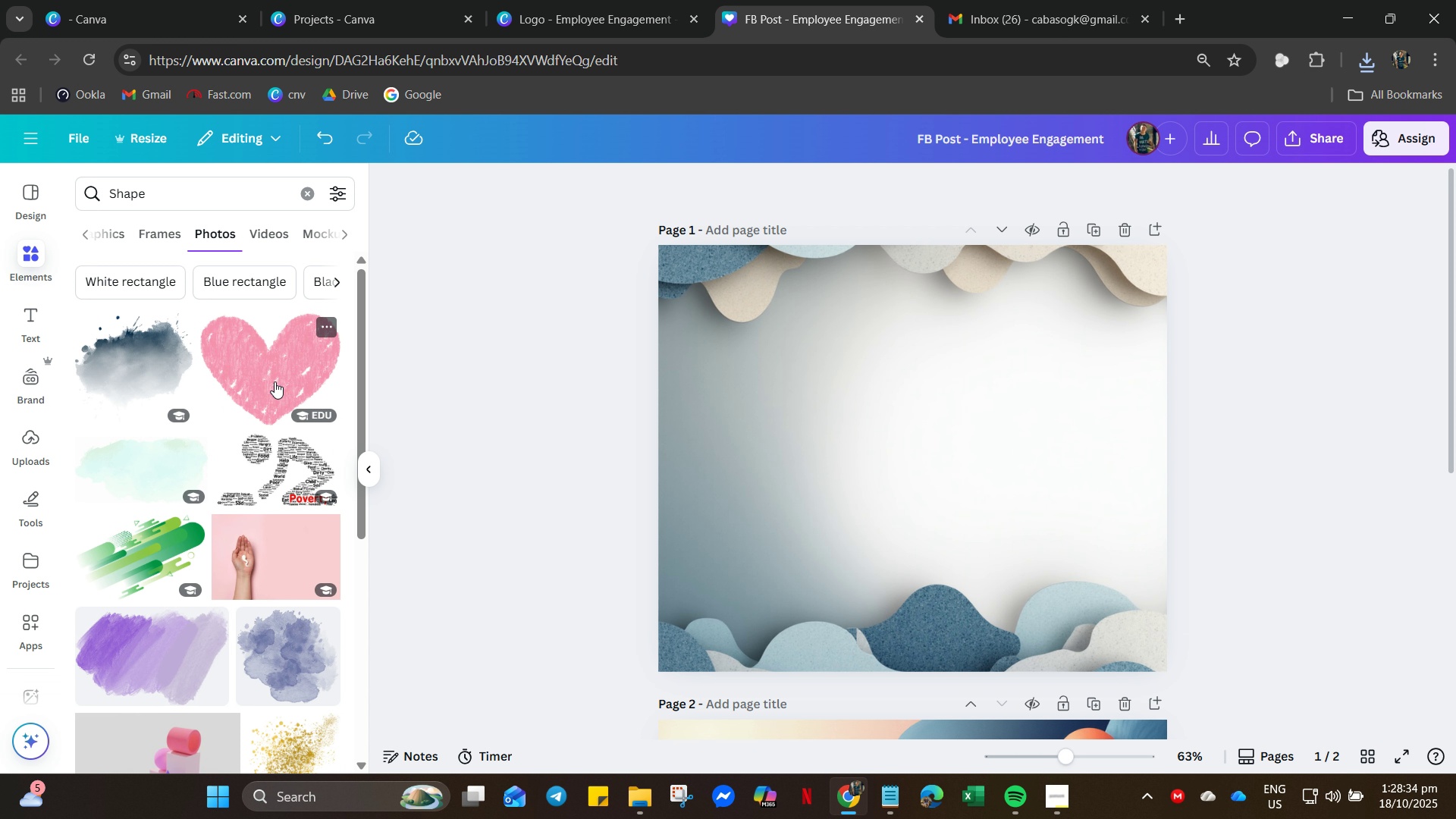 
scroll: coordinate [251, 392], scroll_direction: down, amount: 31.0
 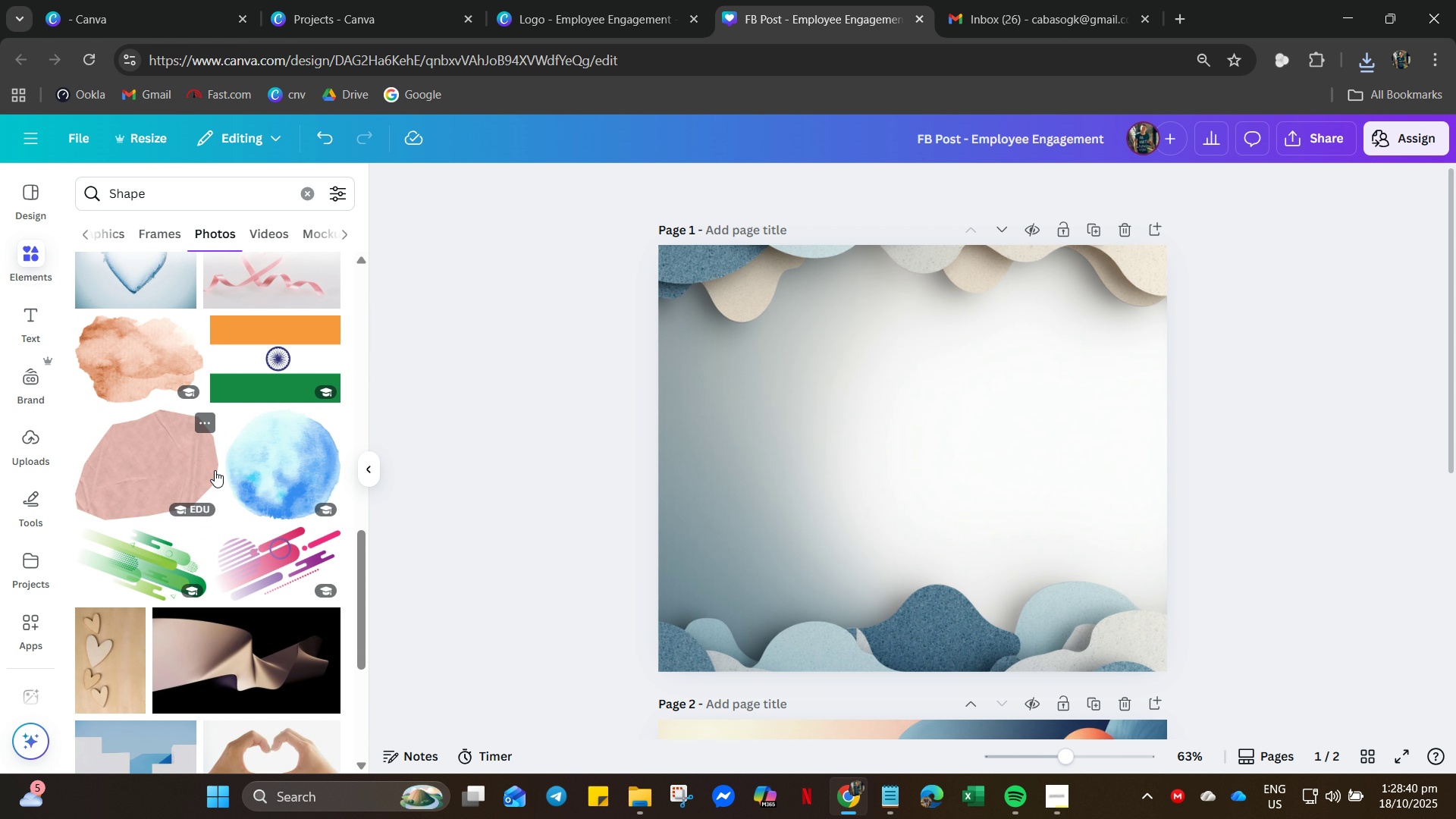 
left_click([259, 469])
 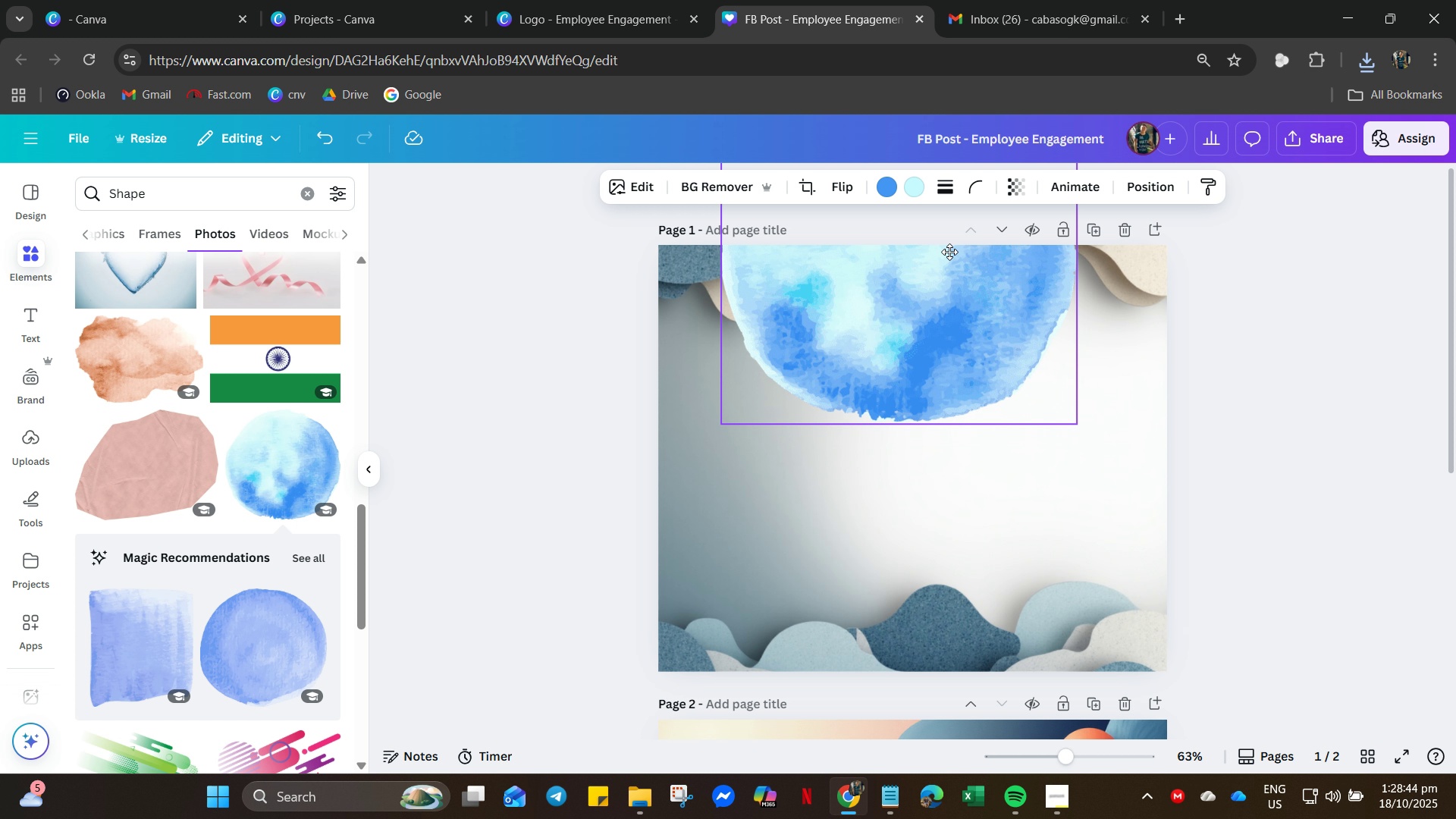 
key(Control+Z)
 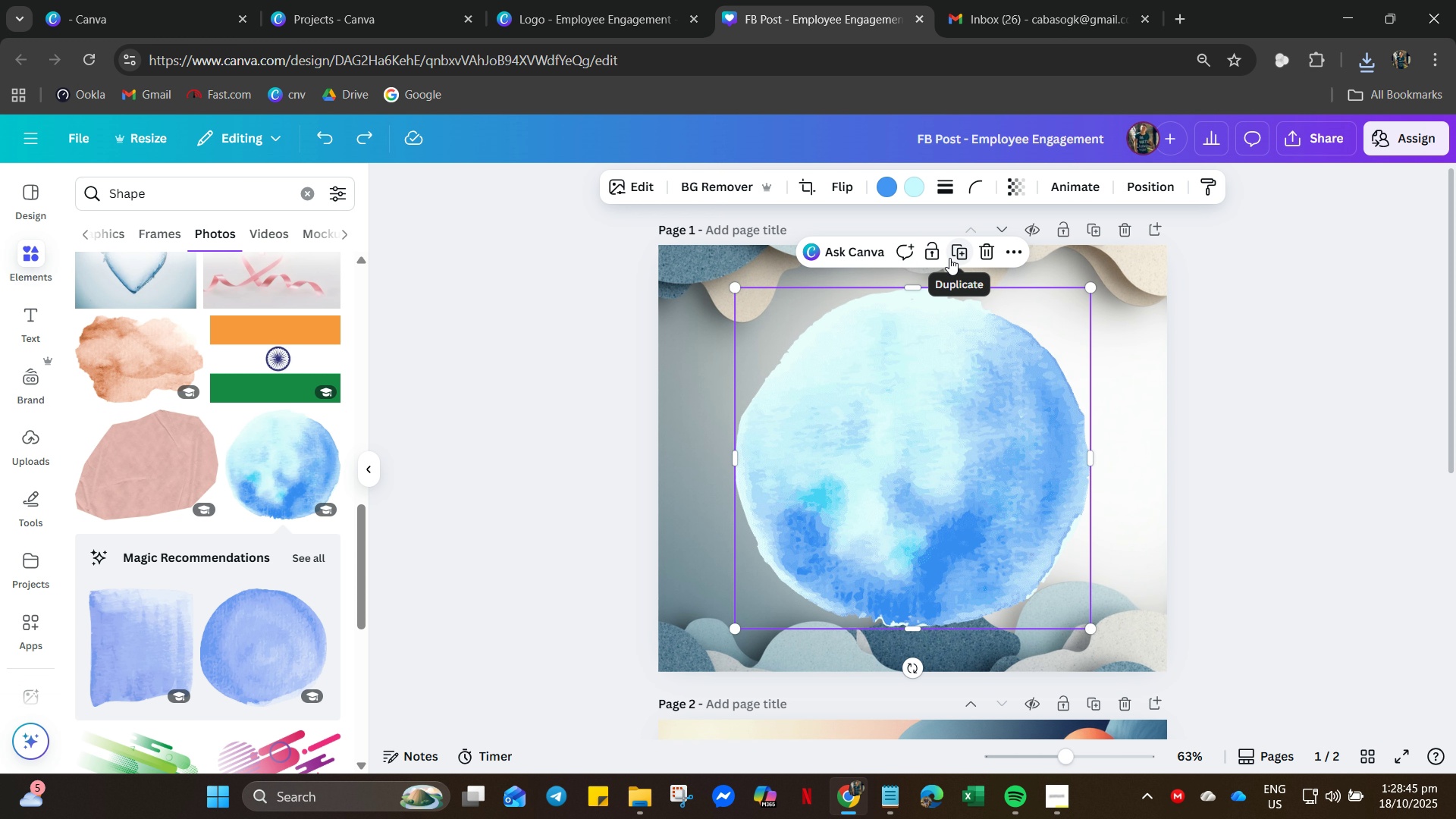 
key(Control+Z)
 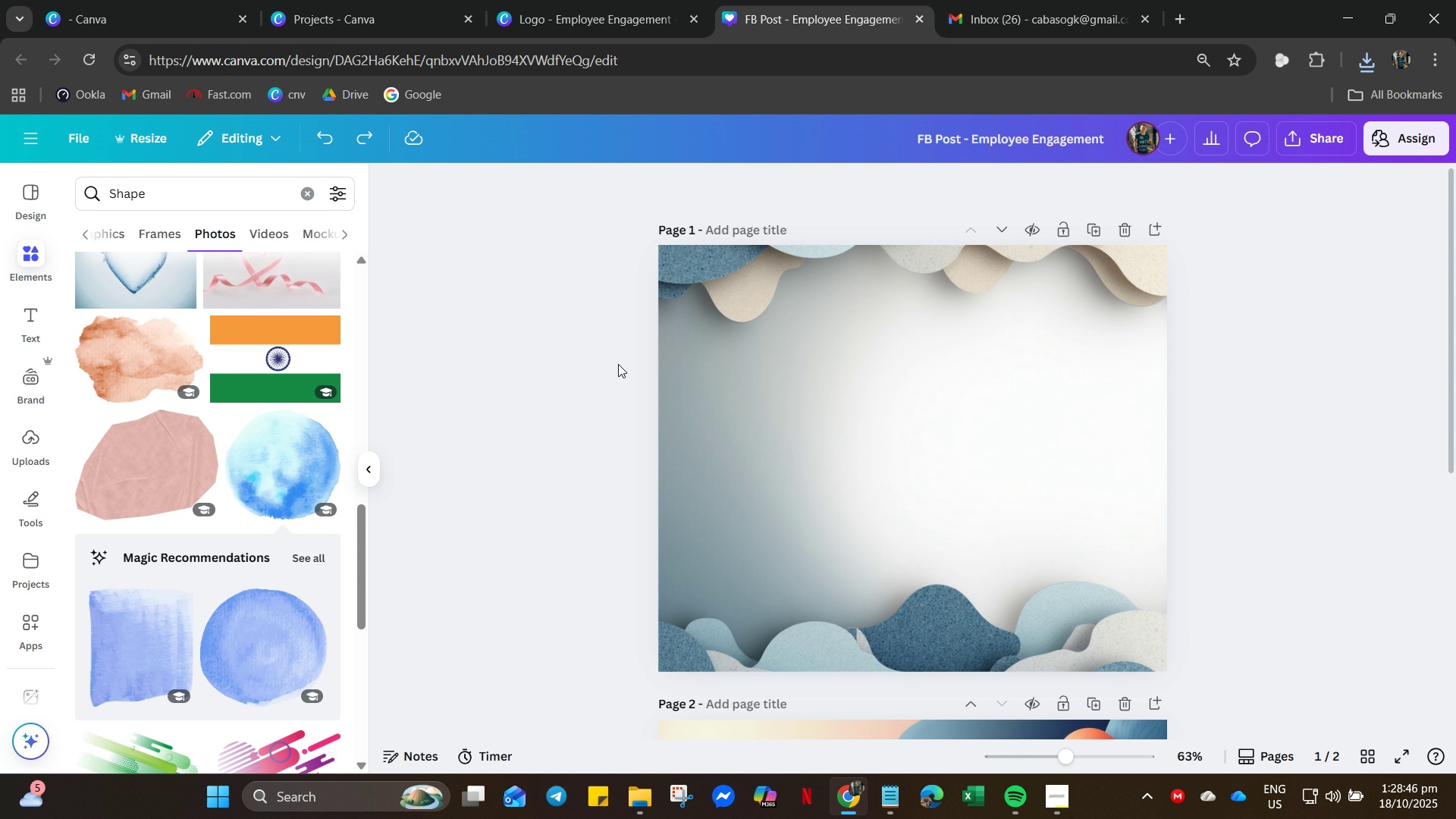 
scroll: coordinate [198, 463], scroll_direction: down, amount: 45.0
 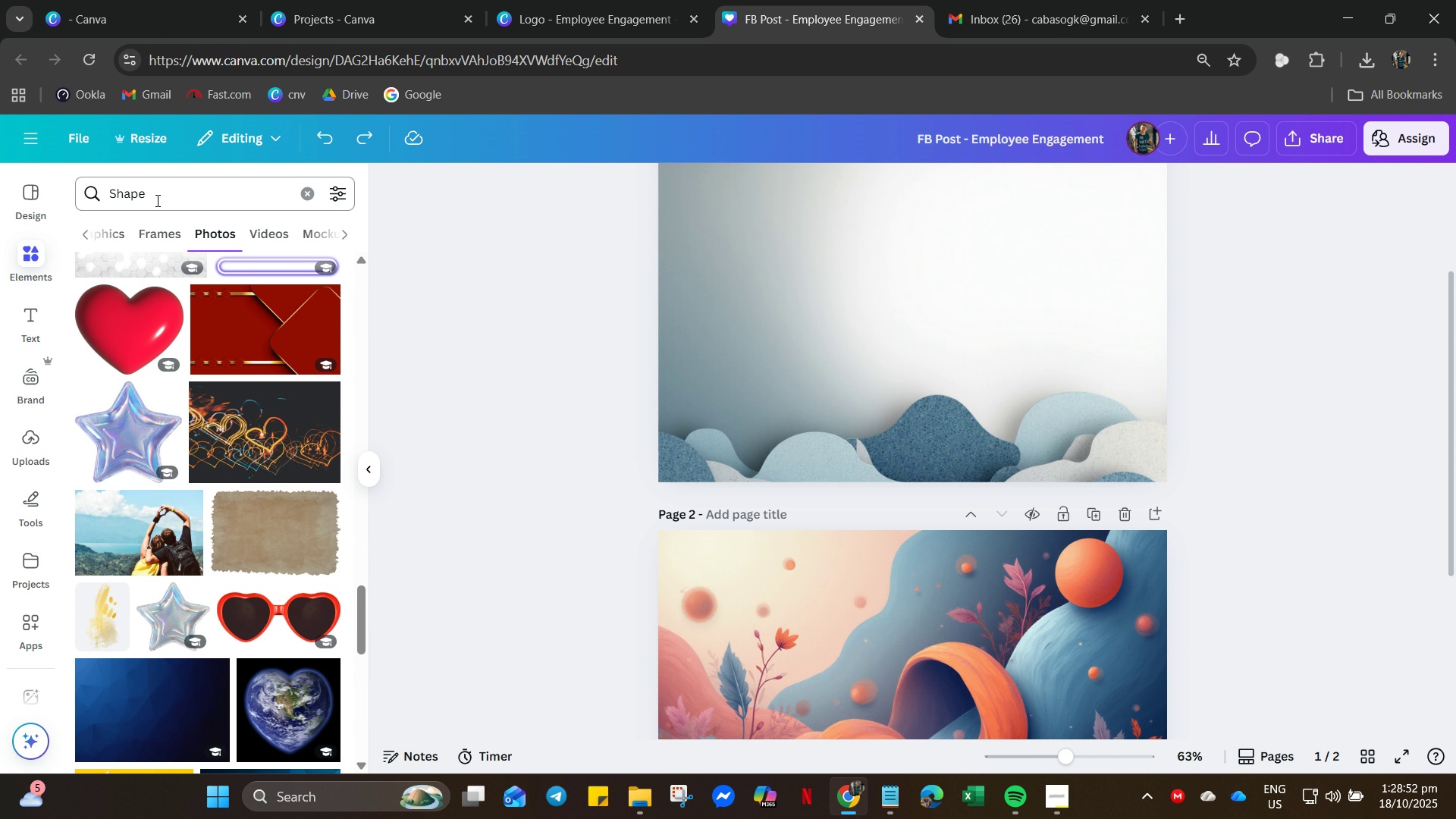 
left_click([156, 200])
 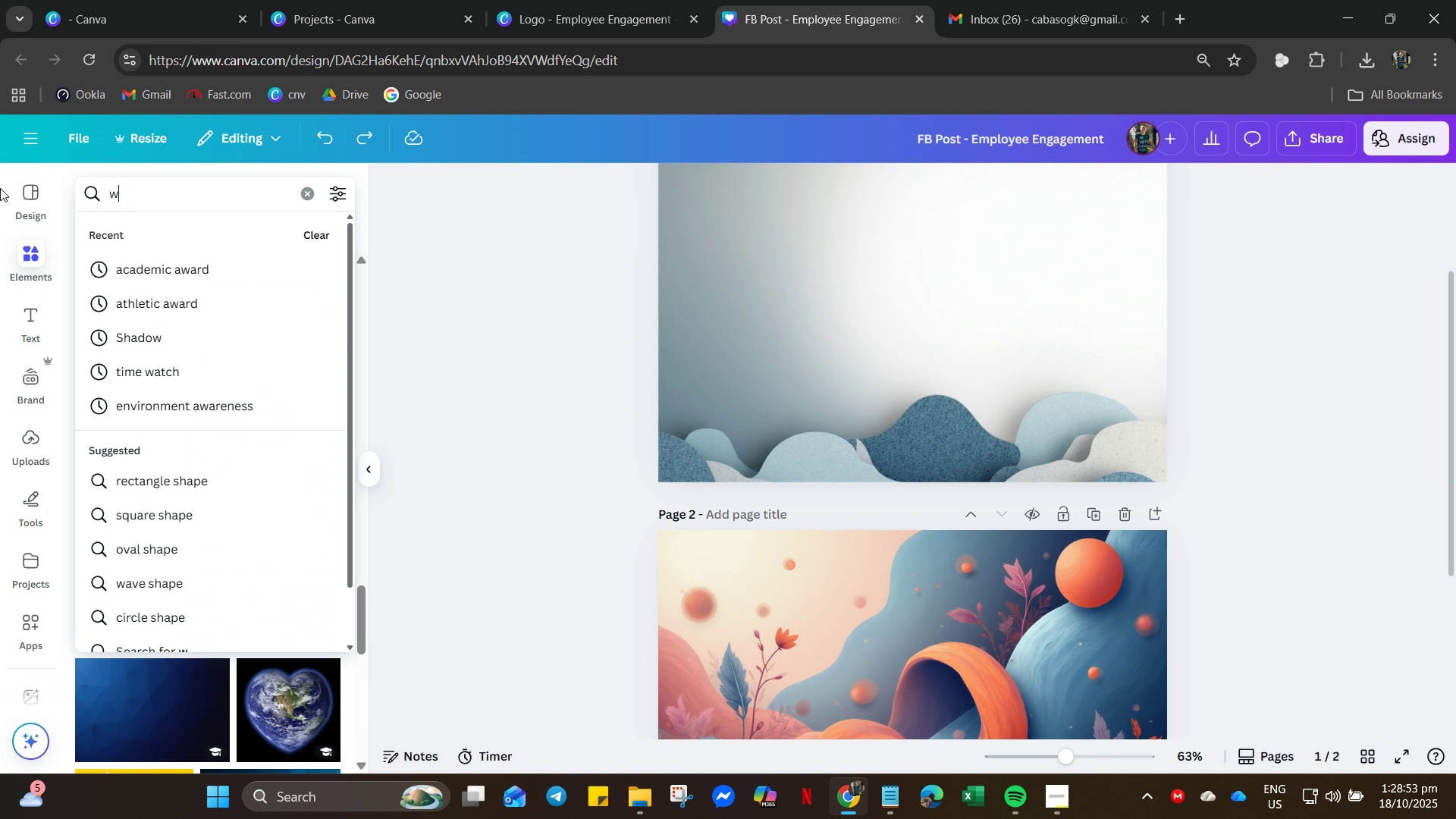 
type(whote )
key(Backspace)
key(Backspace)
key(Backspace)
key(Backspace)
type(ite)
 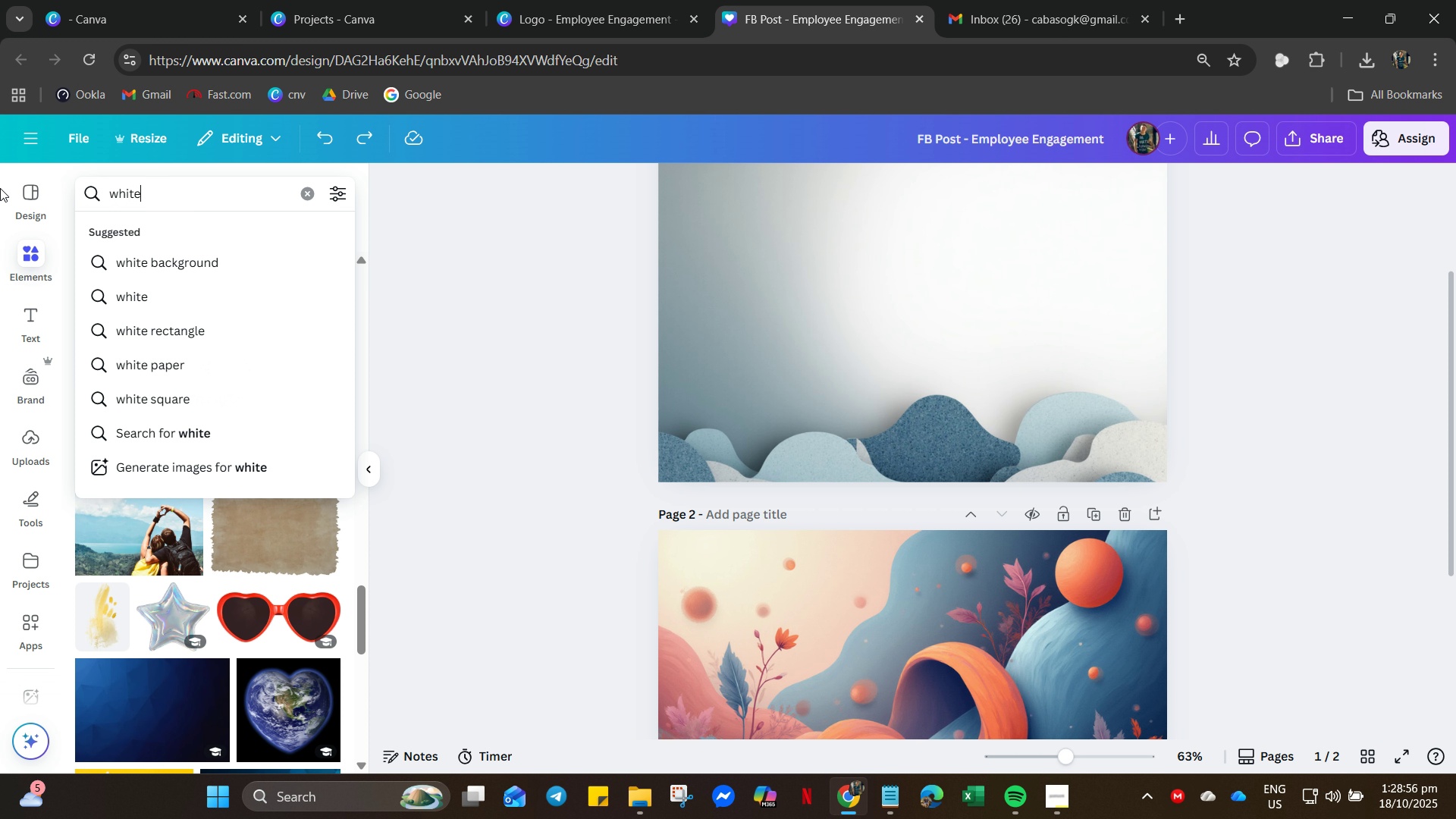 
key(Enter)
 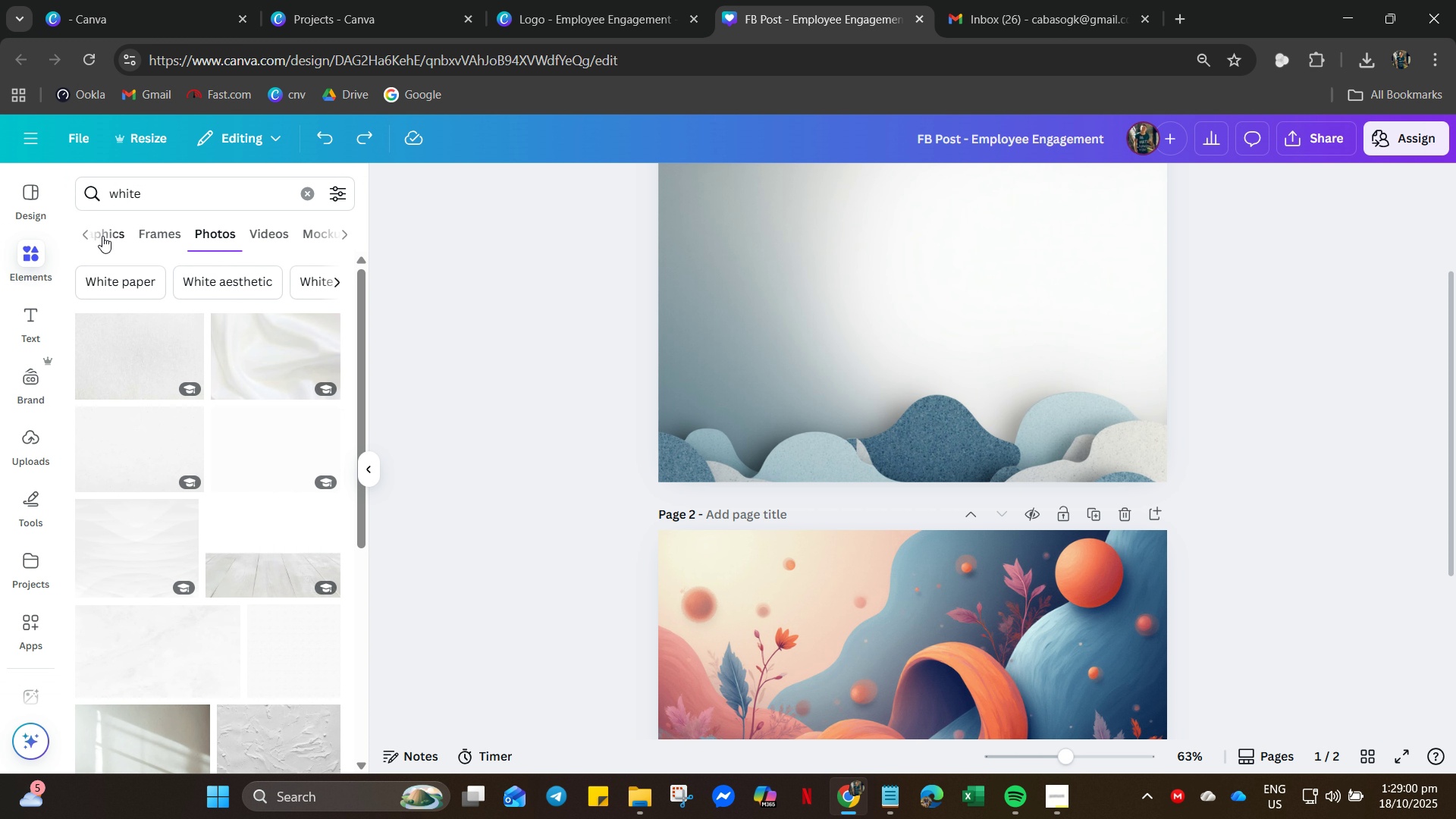 
left_click([264, 229])
 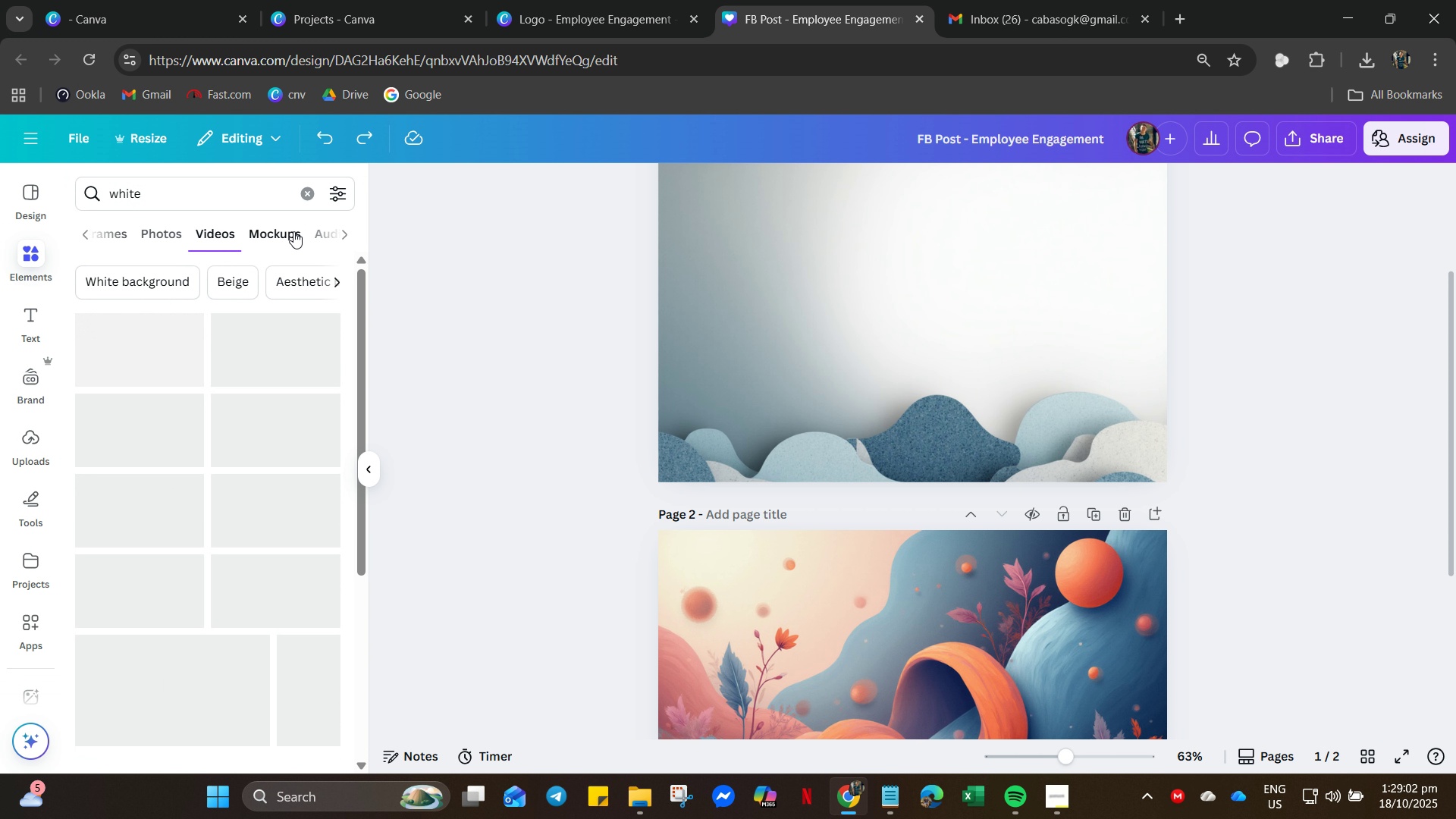 
left_click([293, 231])
 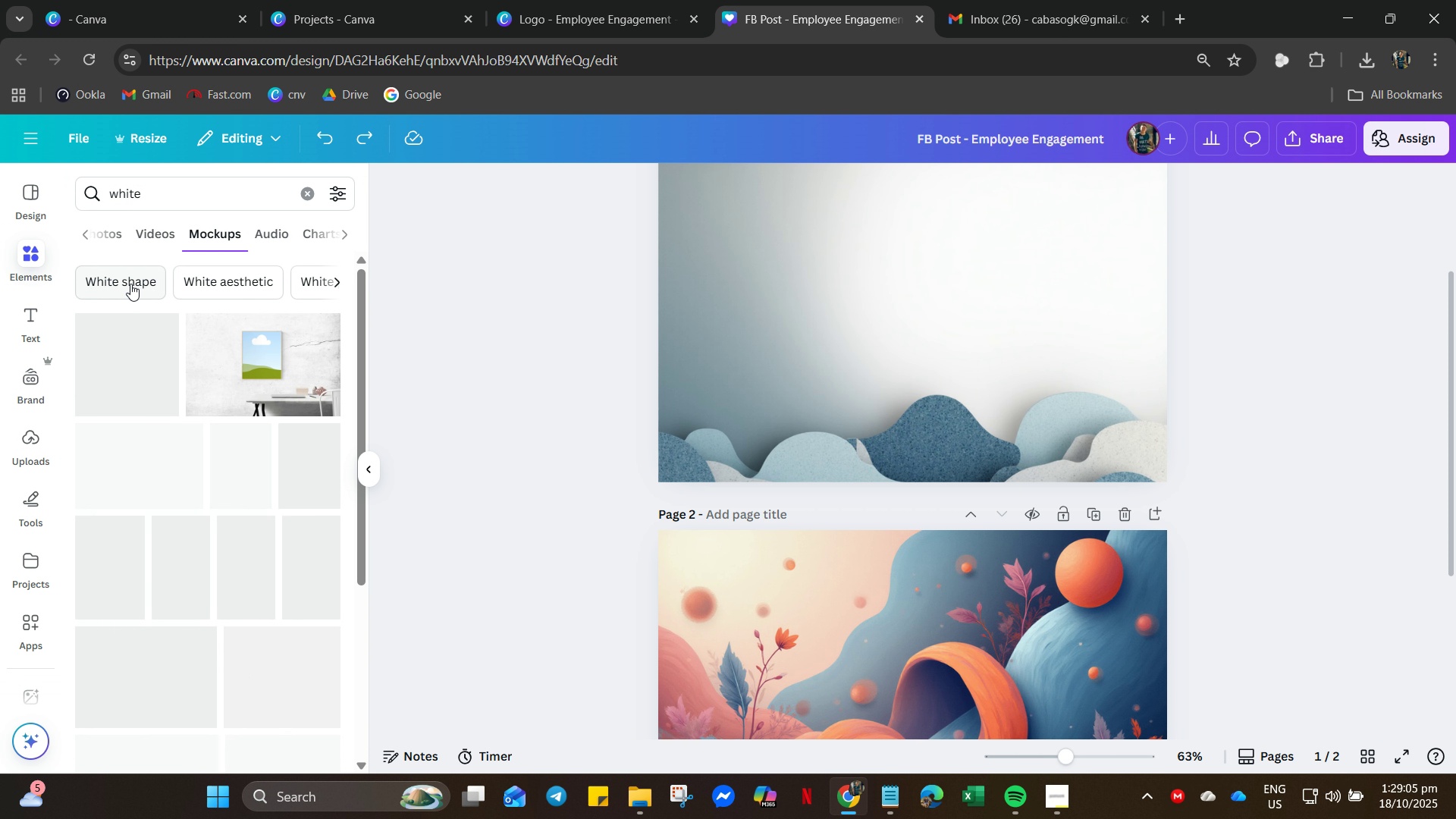 
left_click([128, 284])
 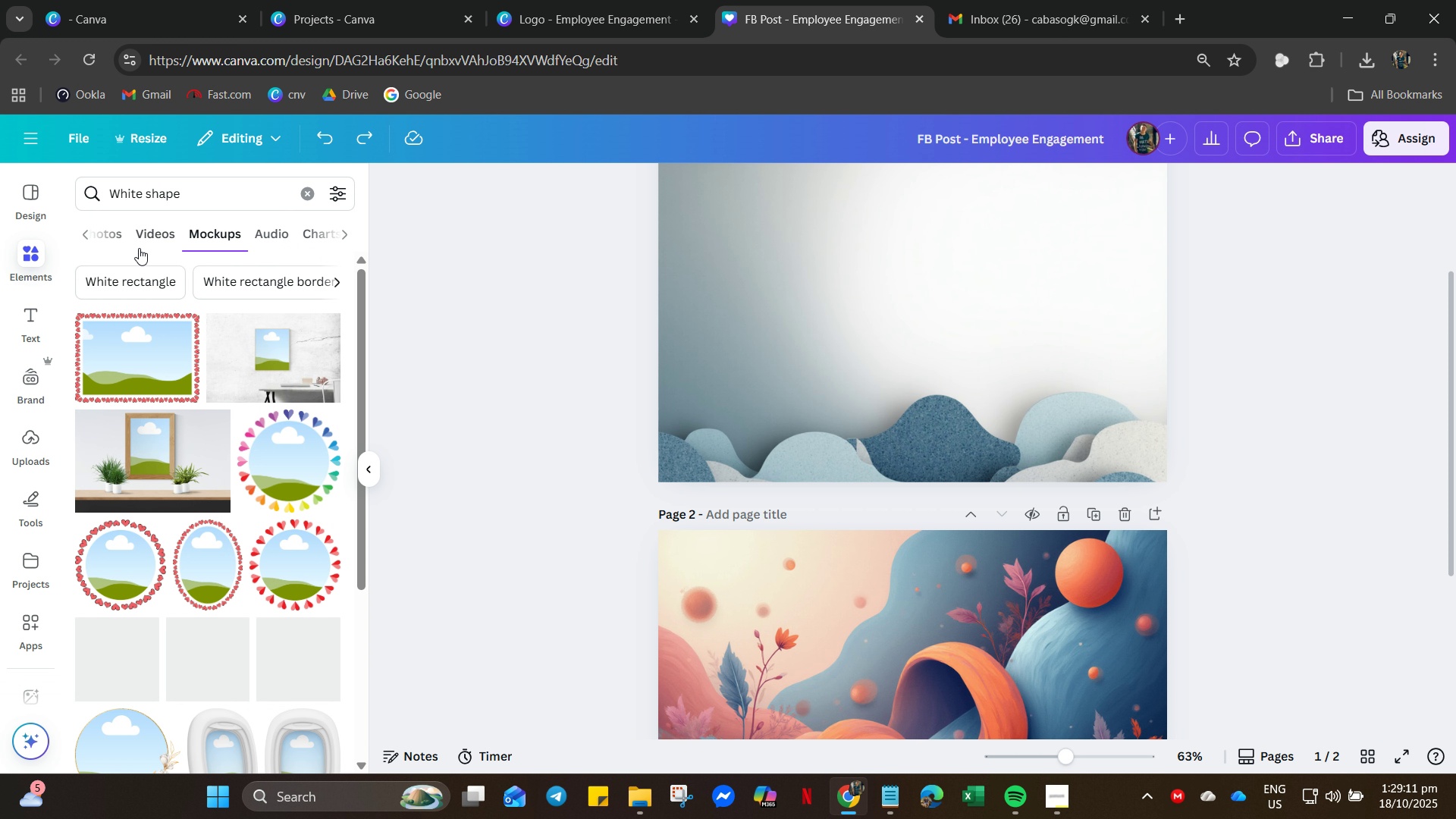 
wait(7.81)
 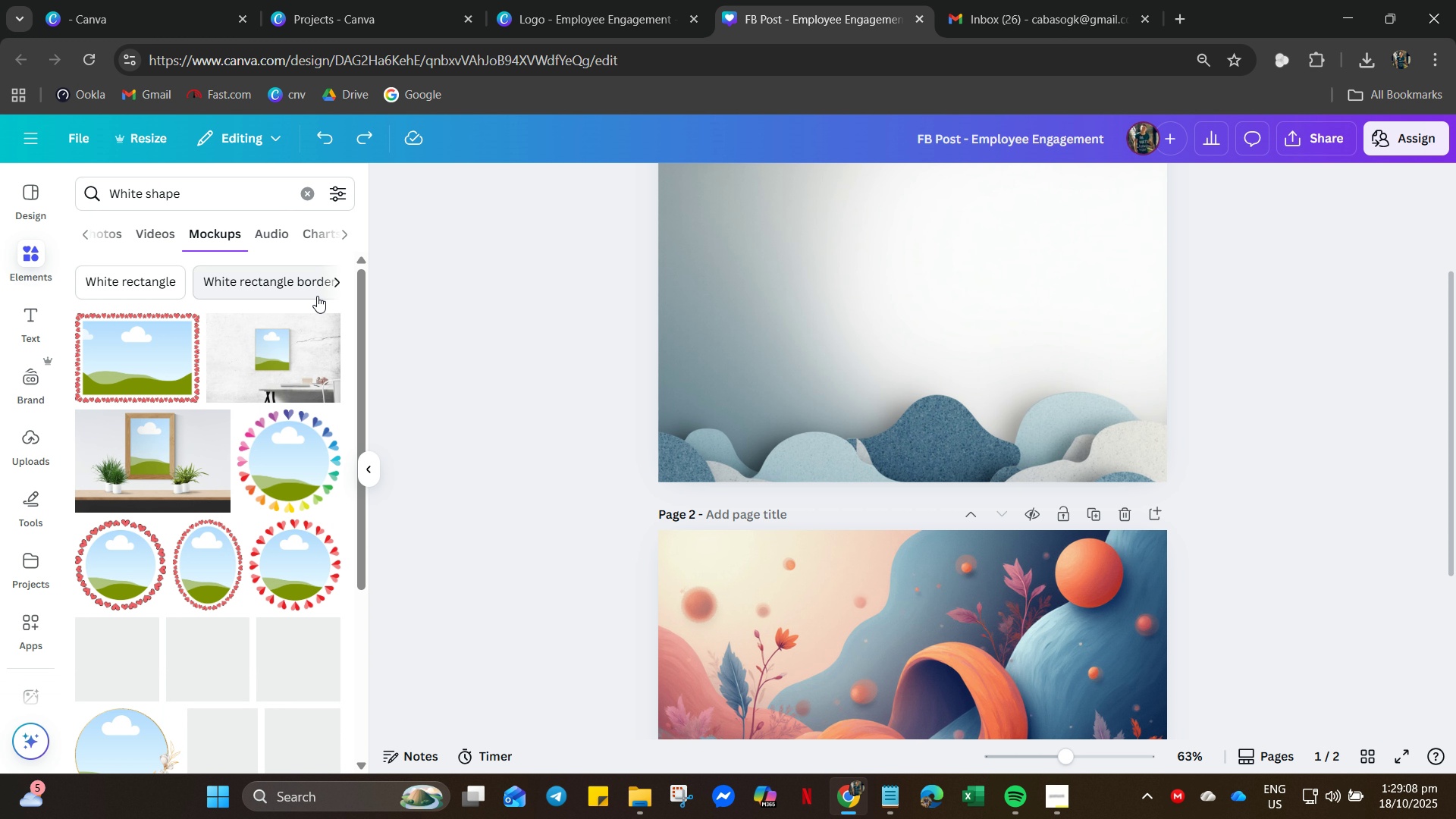 
double_click([81, 234])
 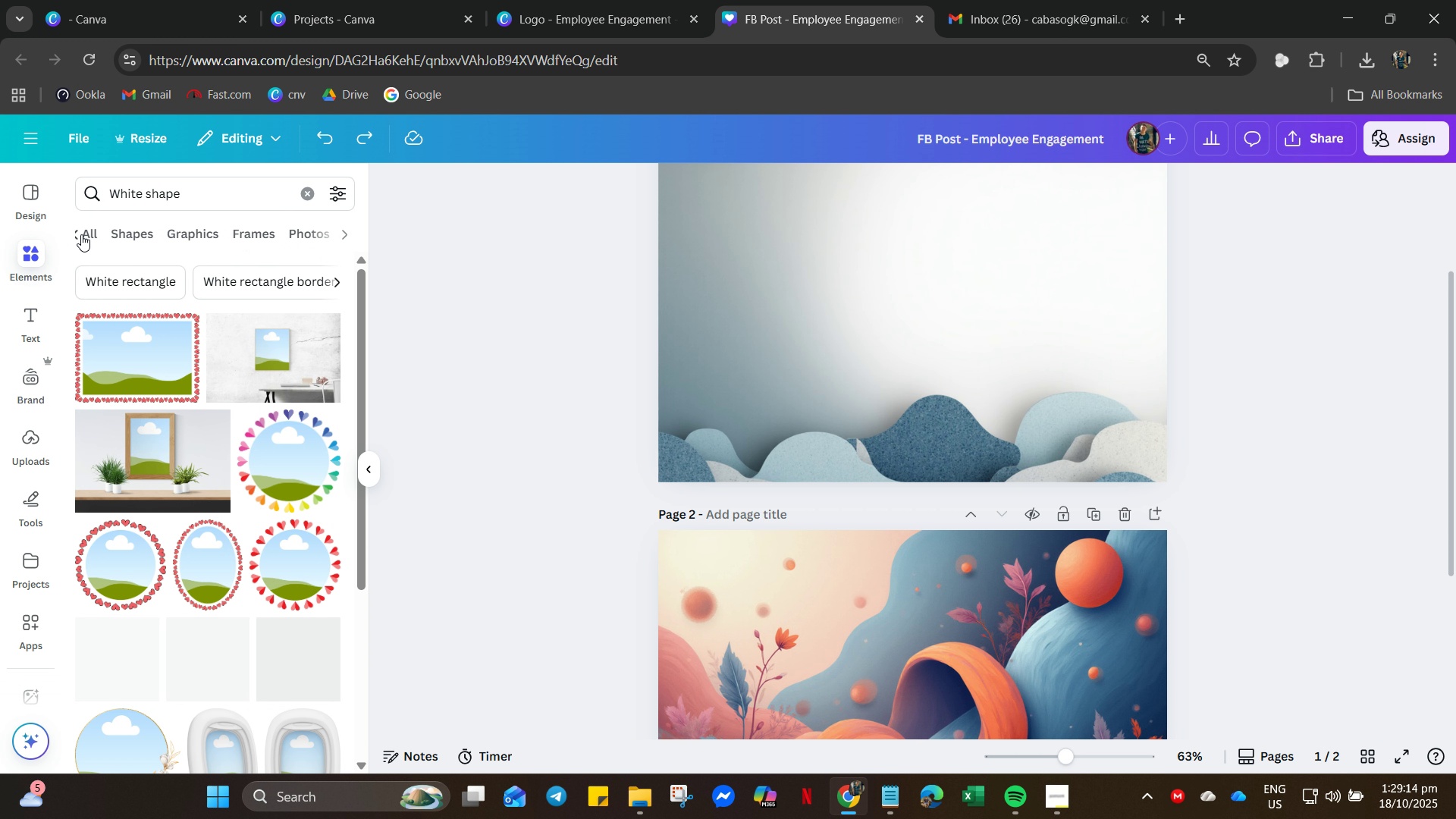 
triple_click([81, 234])
 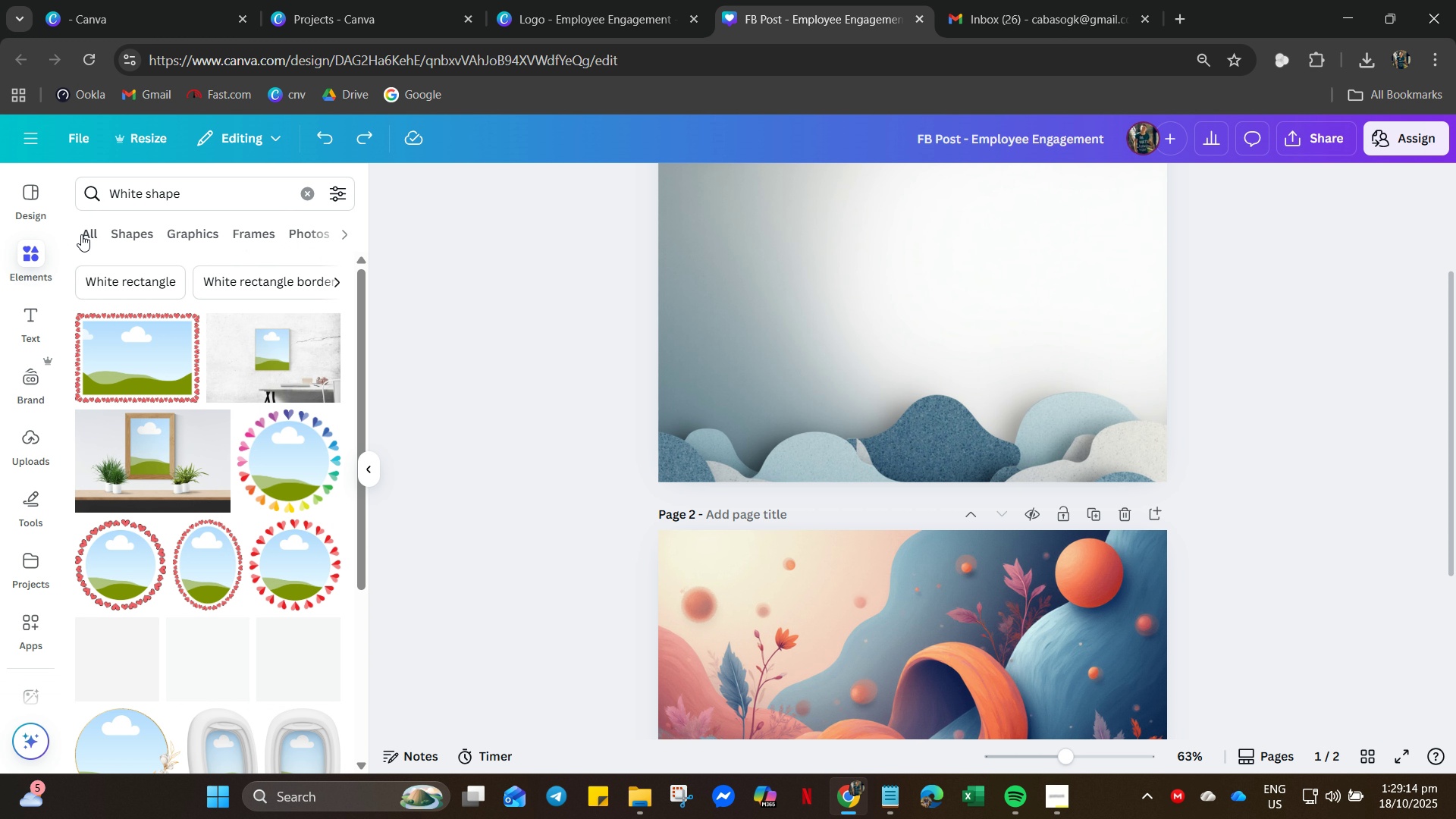 
triple_click([81, 234])
 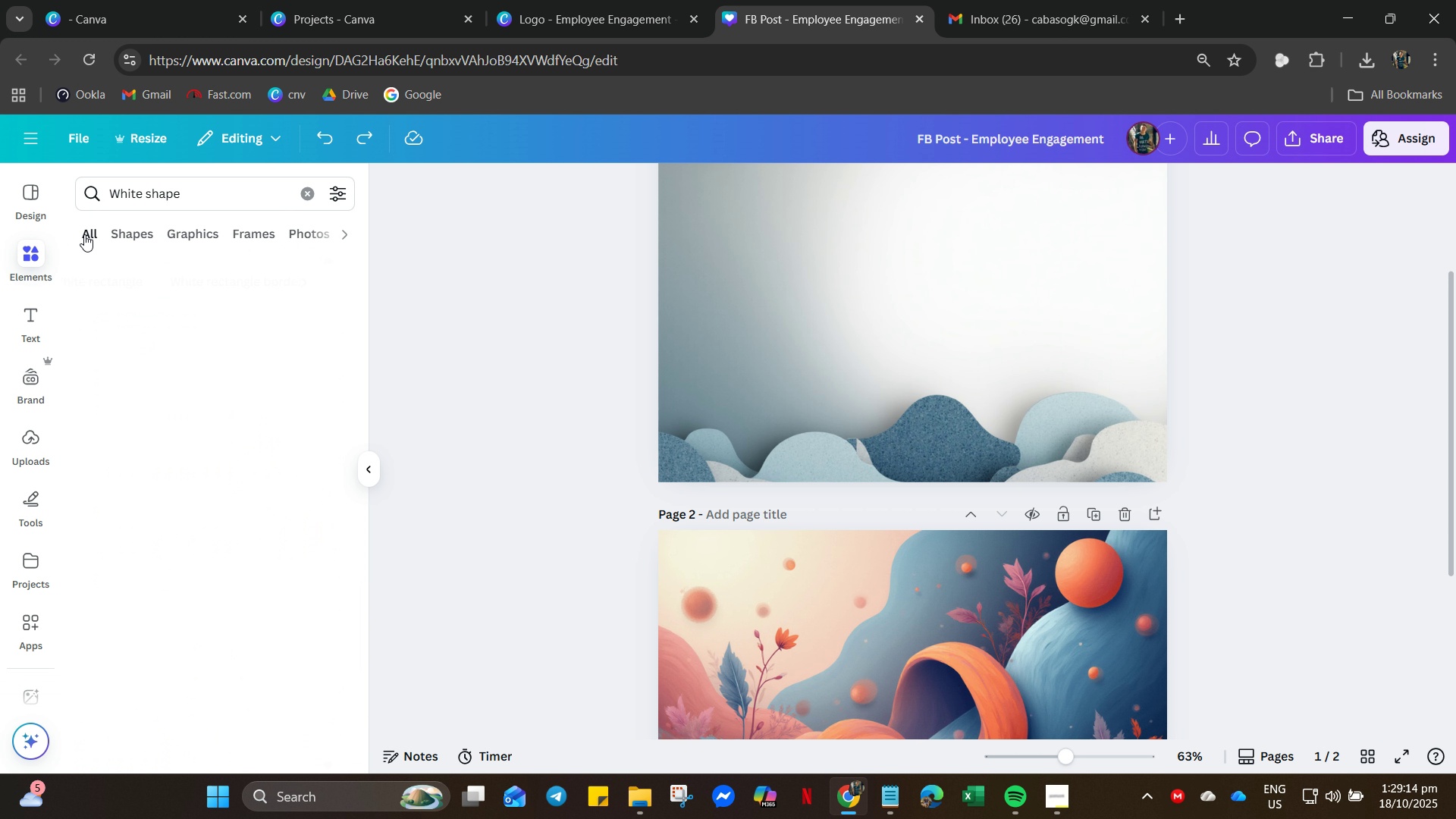 
triple_click([81, 234])
 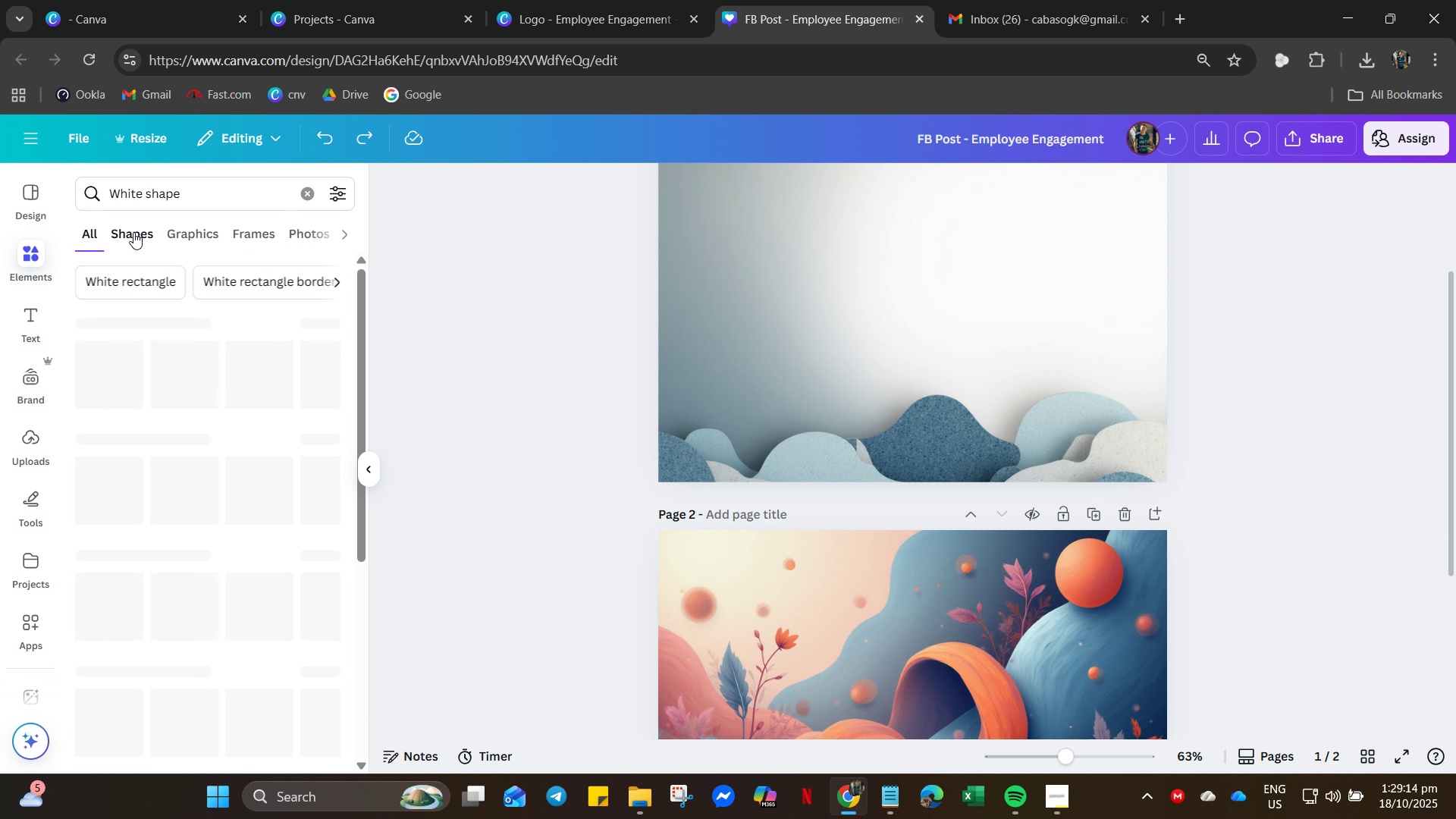 
left_click([133, 232])
 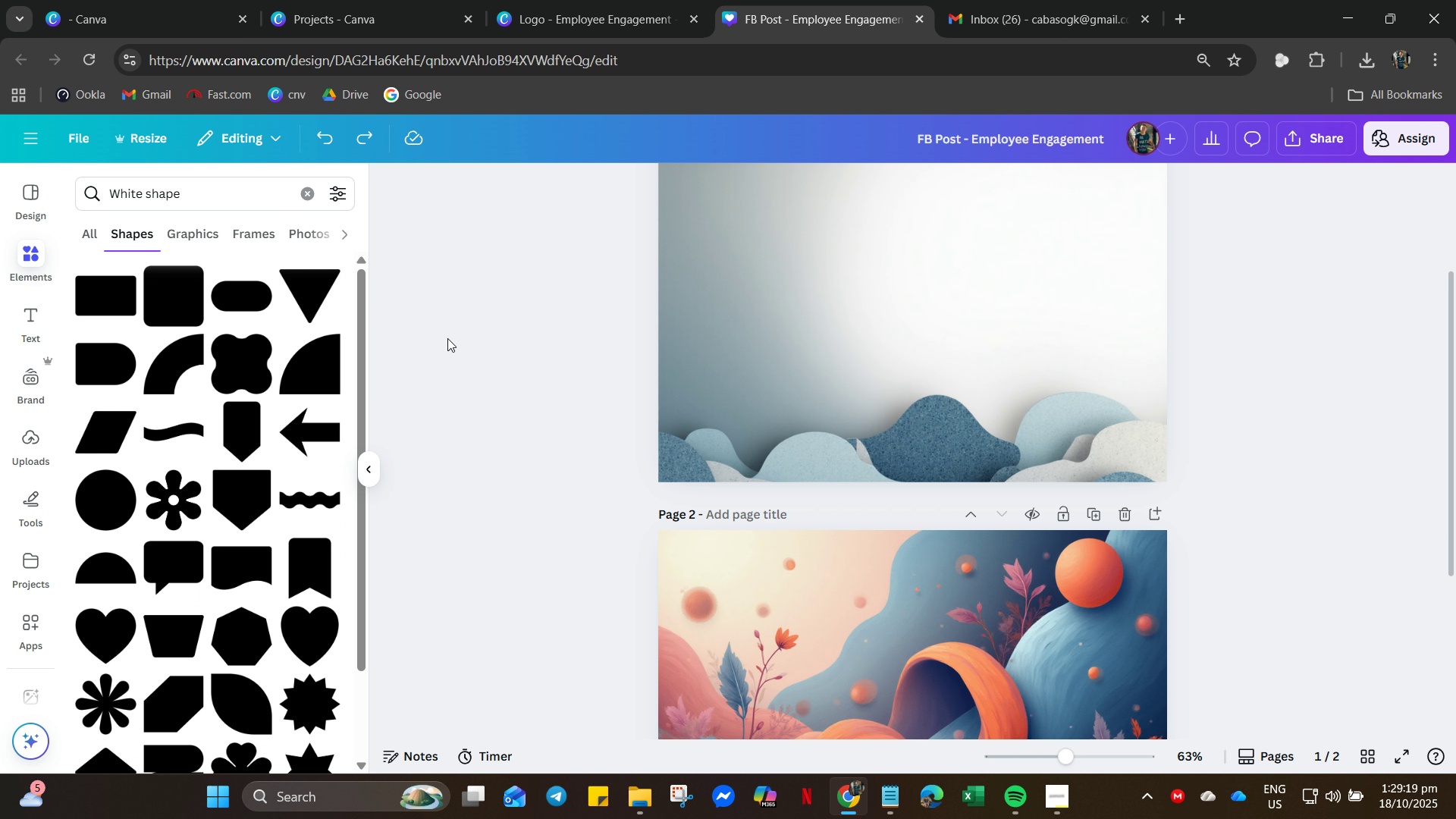 
wait(5.78)
 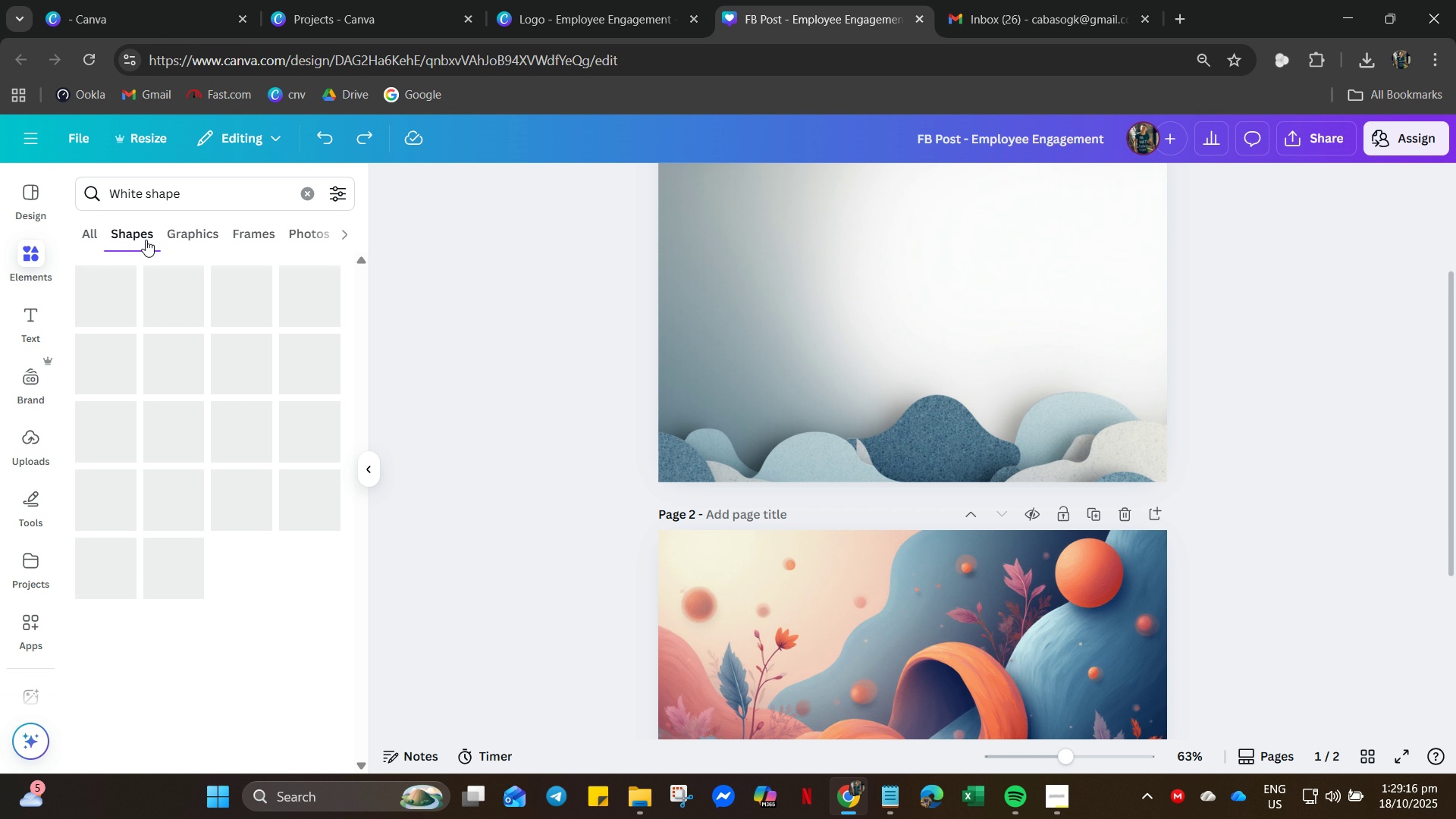 
scroll: coordinate [252, 568], scroll_direction: down, amount: 15.0
 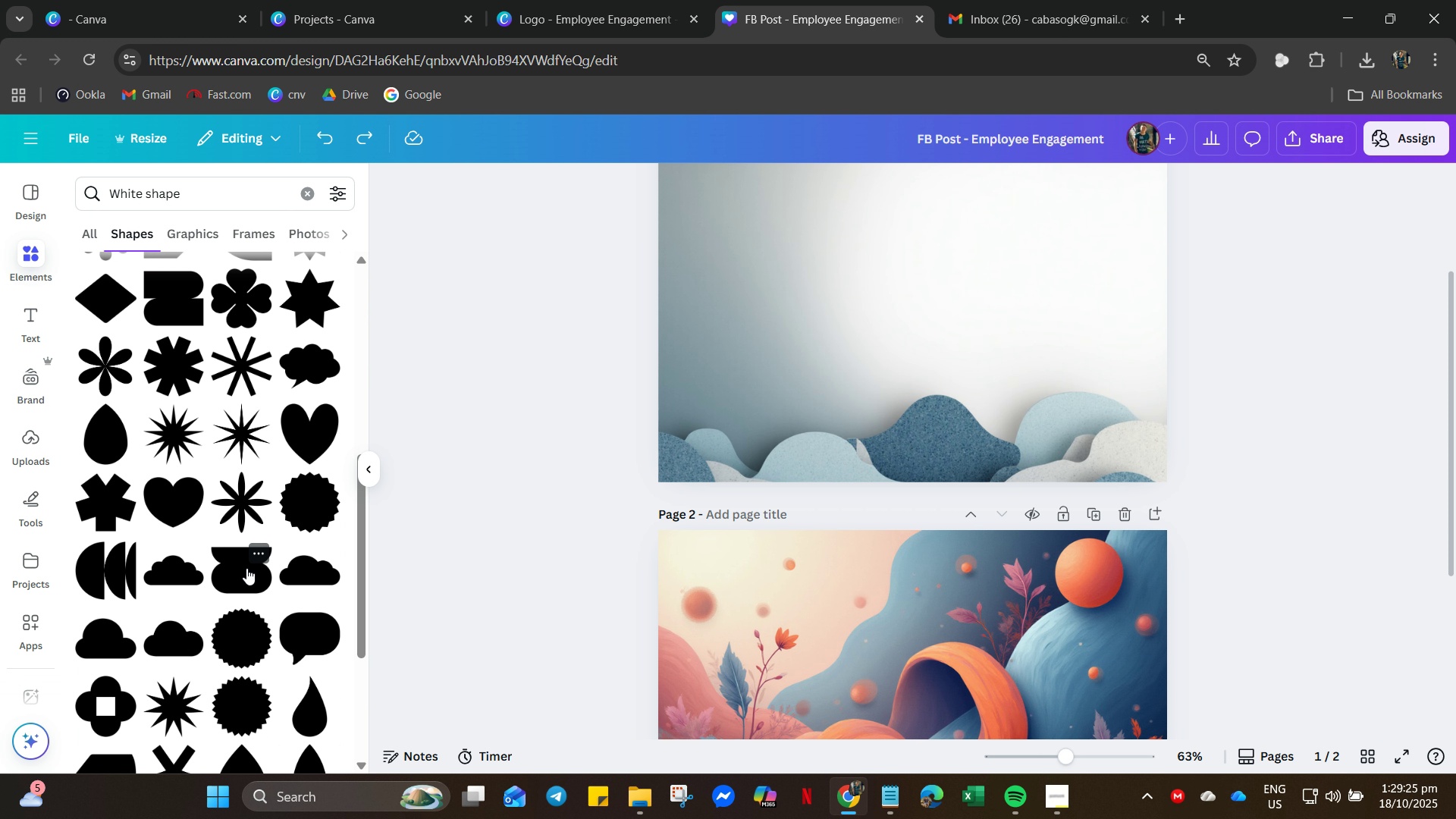 
scroll: coordinate [246, 567], scroll_direction: up, amount: 23.0
 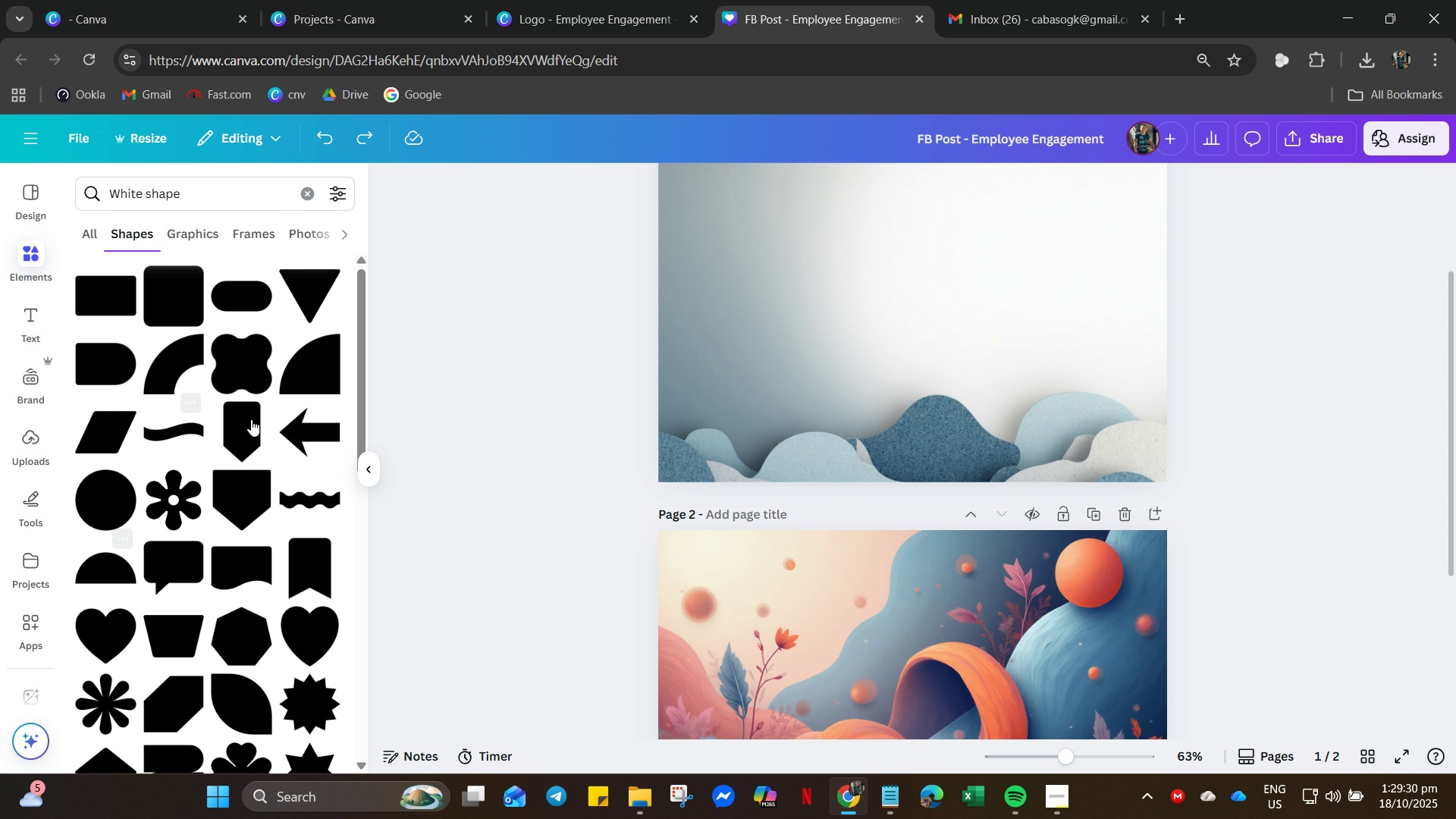 
mouse_move([341, 444])
 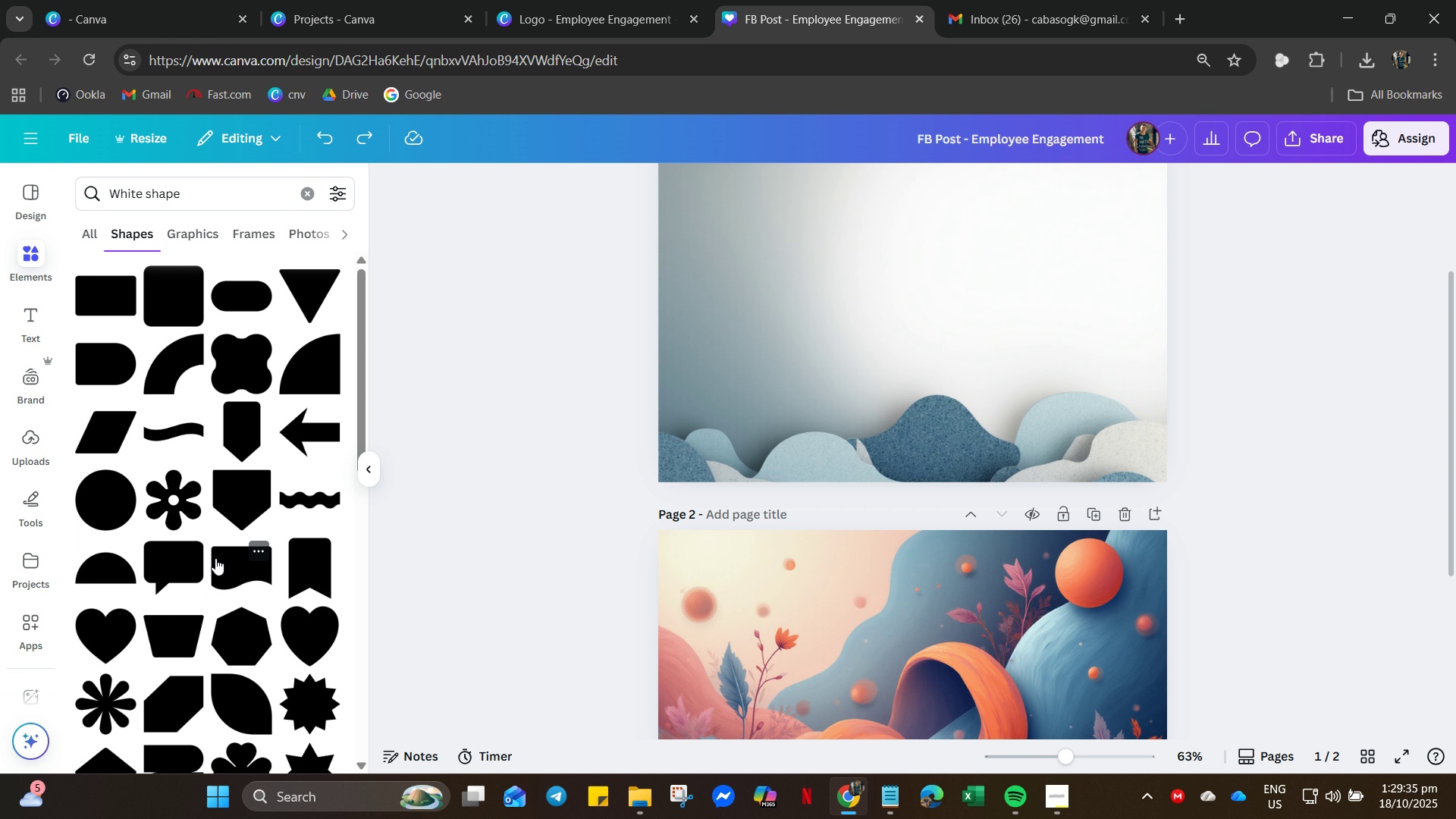 
scroll: coordinate [155, 588], scroll_direction: down, amount: 26.0
 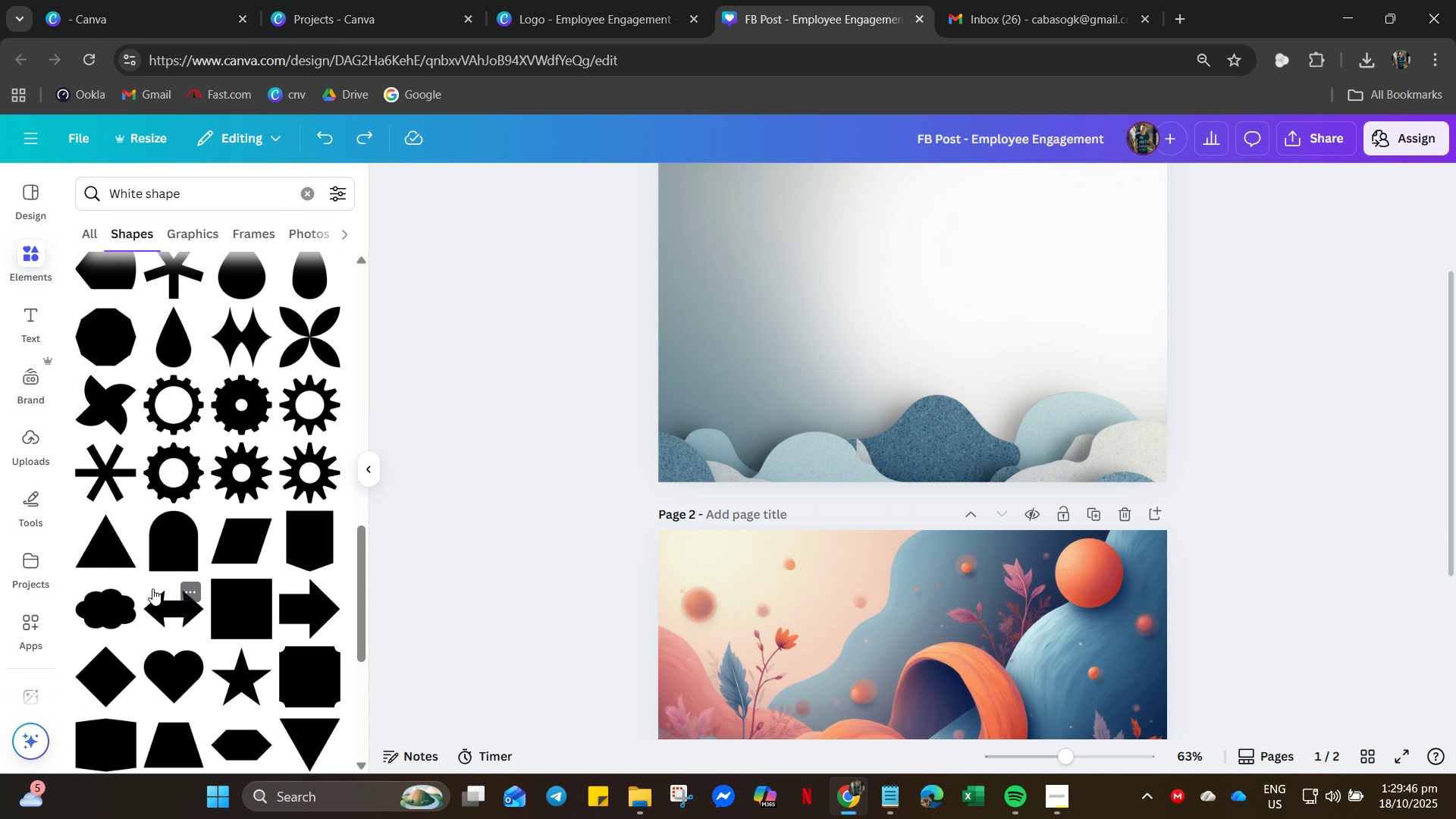 
scroll: coordinate [143, 590], scroll_direction: down, amount: 16.0
 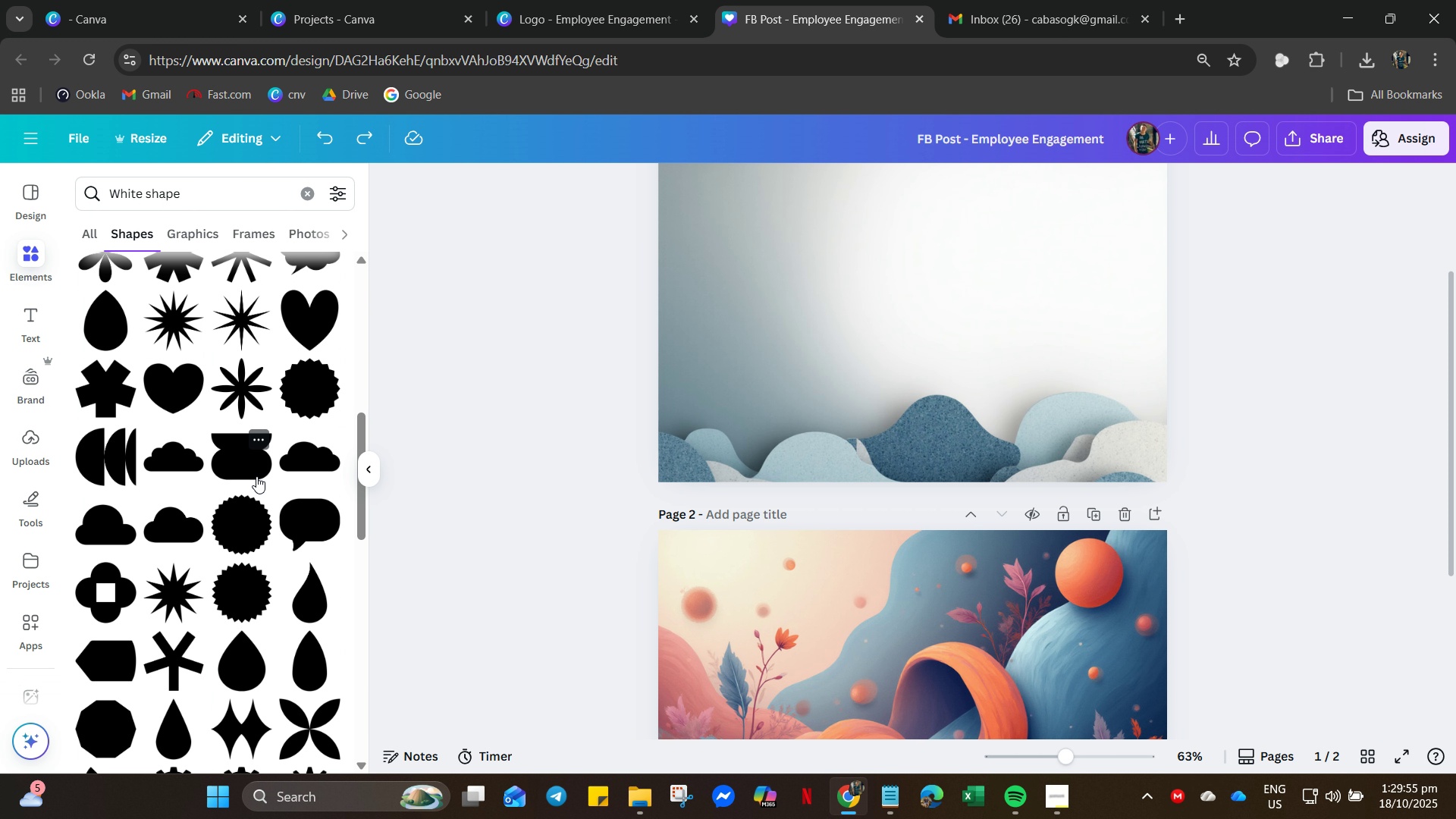 
wait(5.99)
 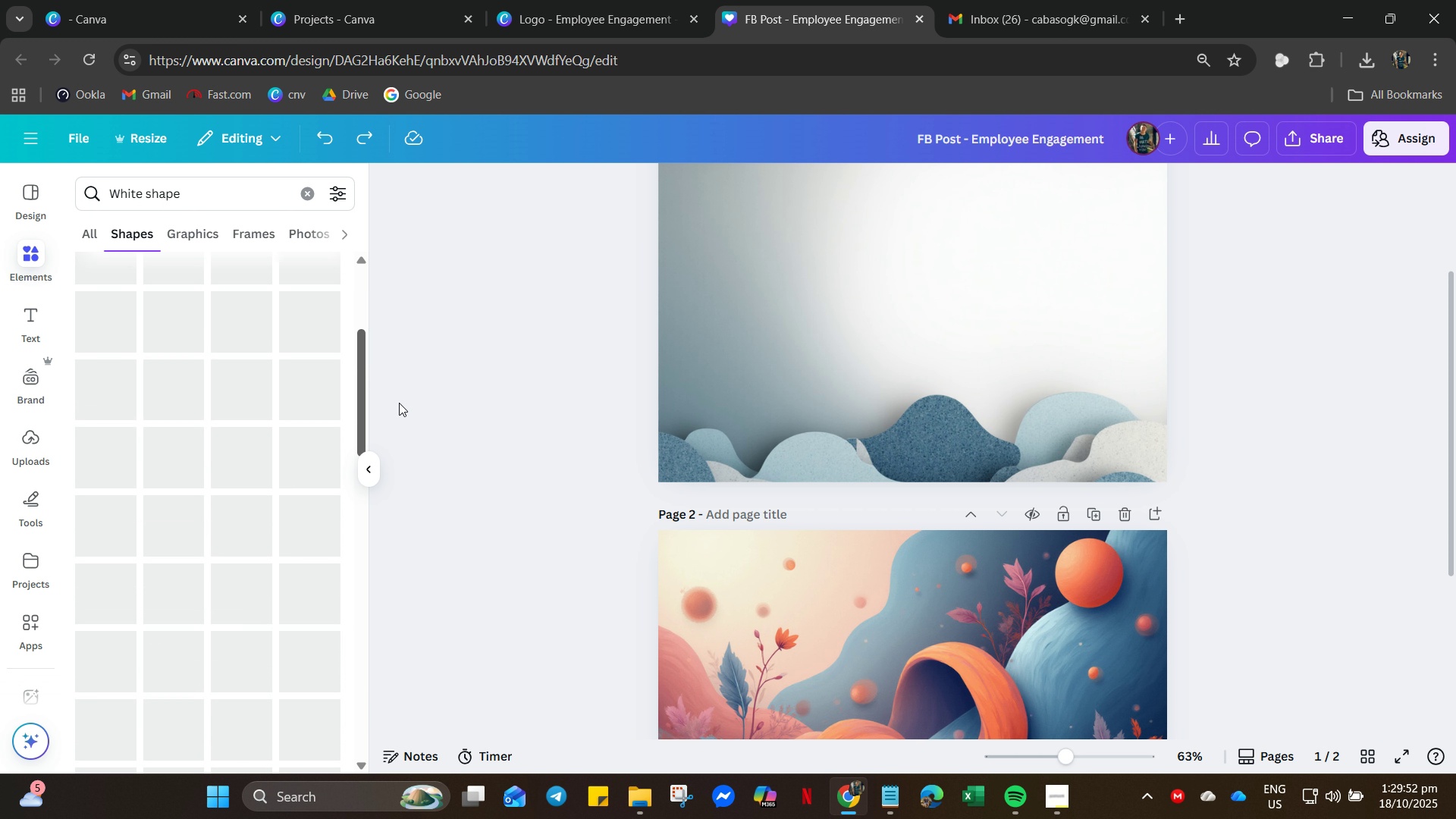 
scroll: coordinate [180, 550], scroll_direction: down, amount: 5.0
 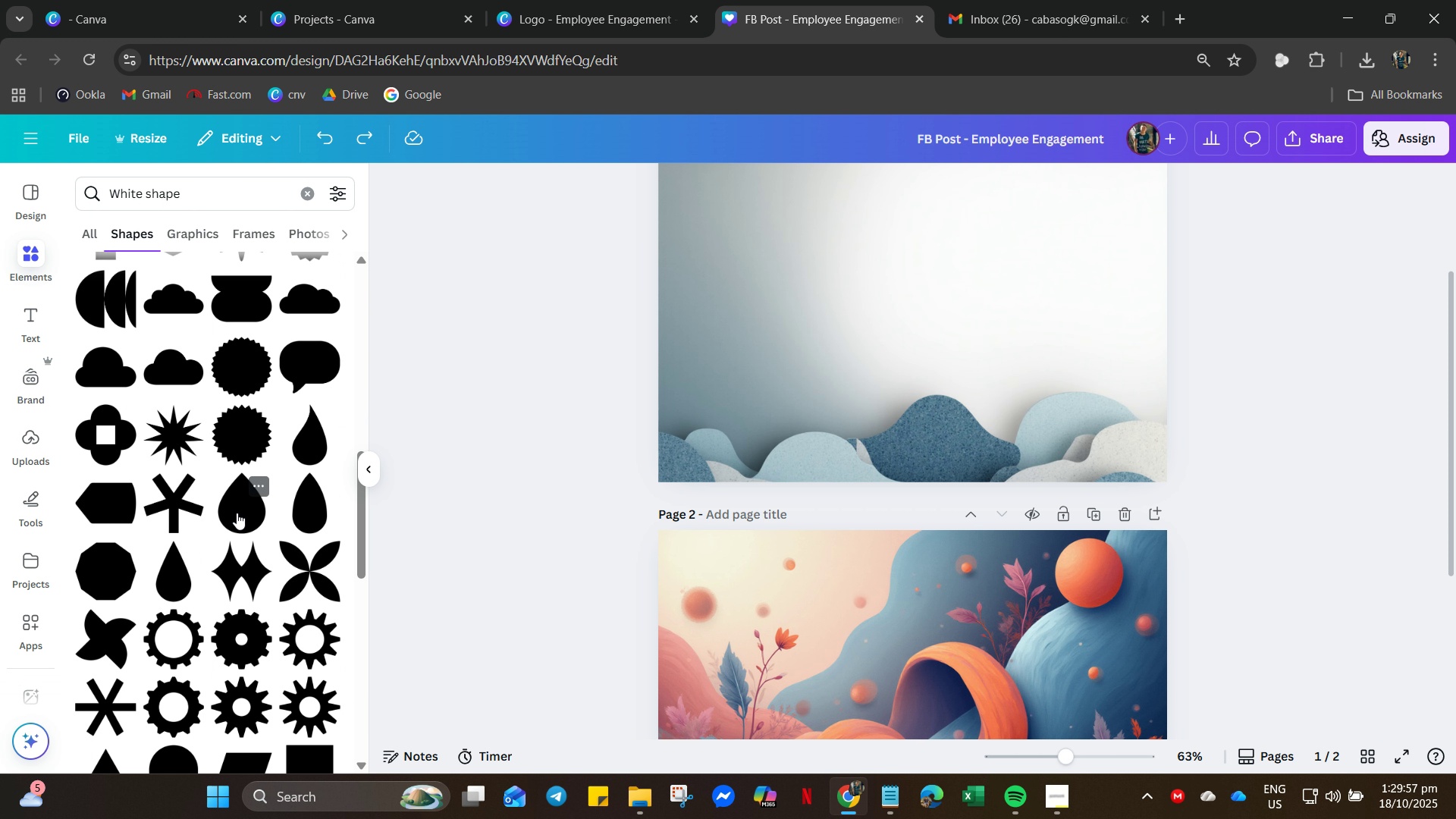 
left_click([237, 513])
 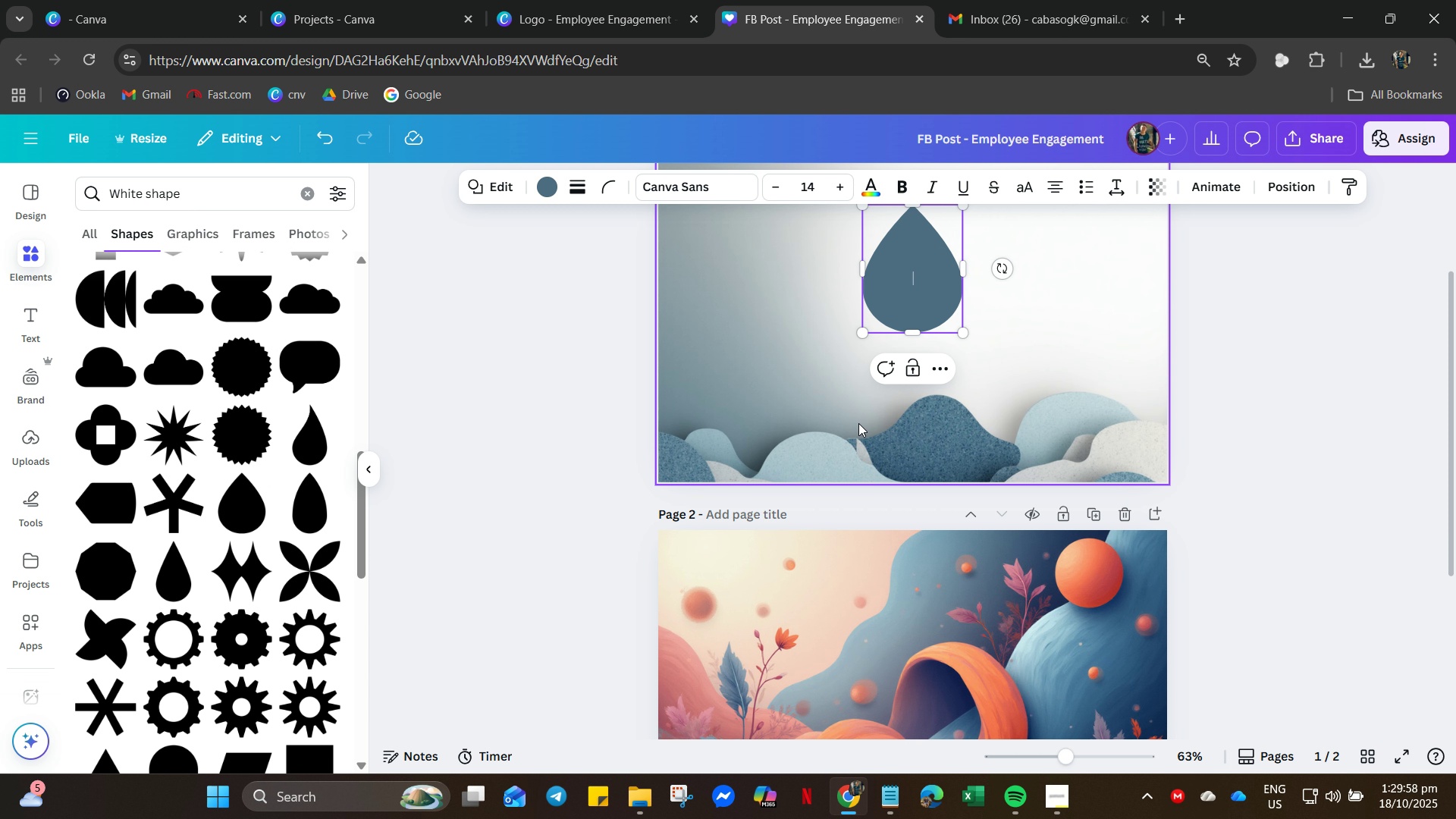 
scroll: coordinate [1072, 422], scroll_direction: up, amount: 17.0
 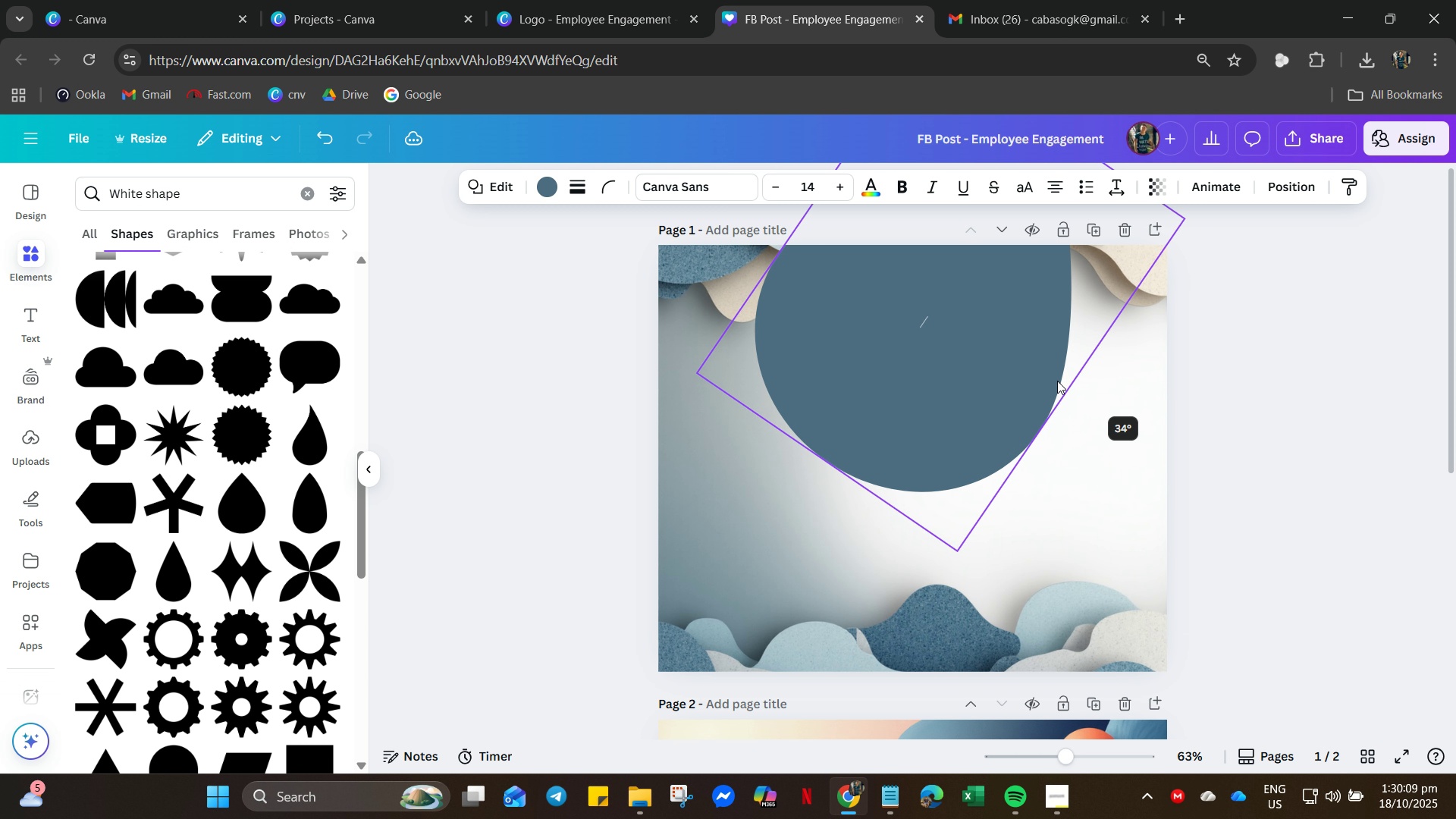 
wait(12.47)
 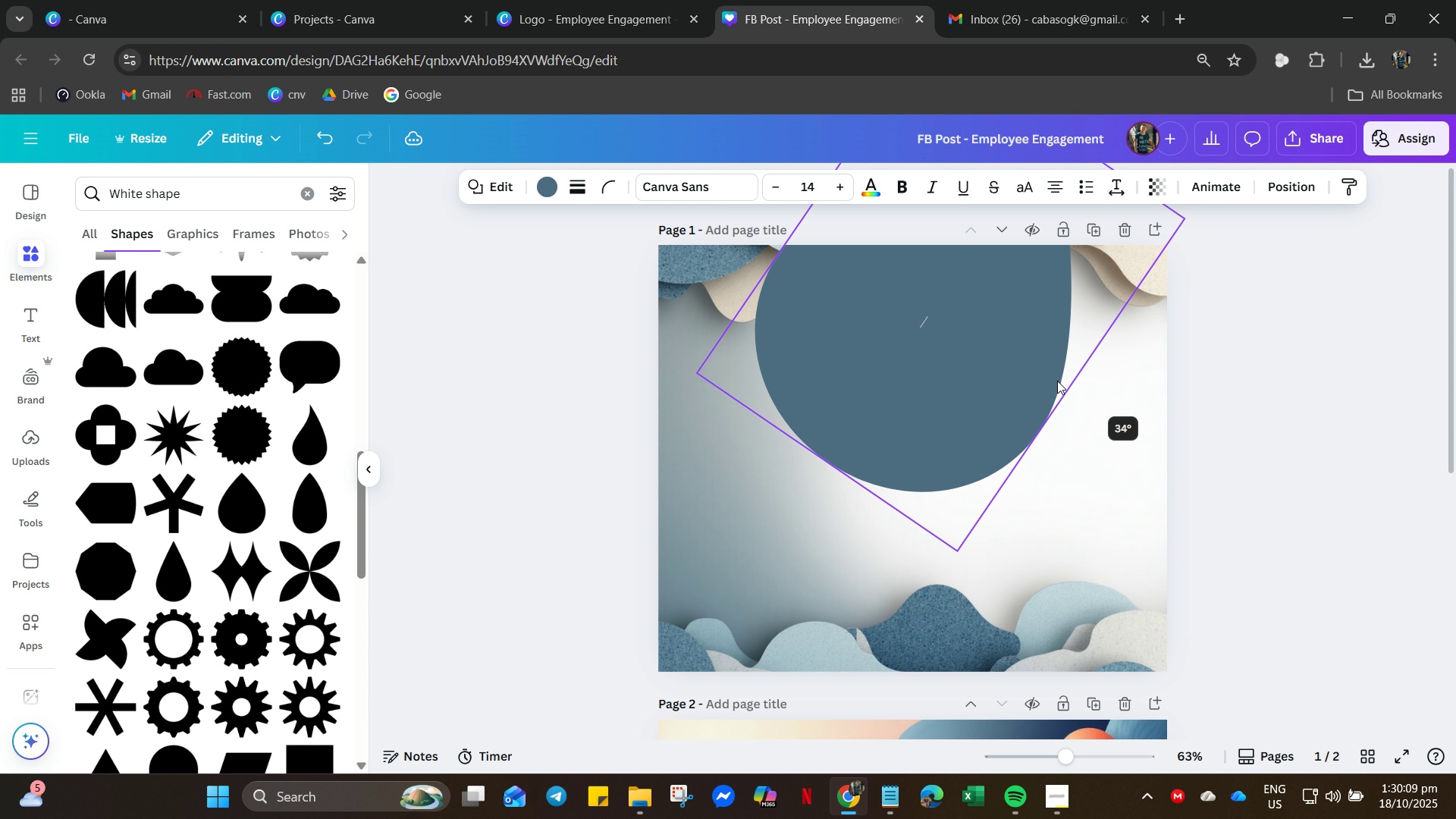 
key(Delete)
 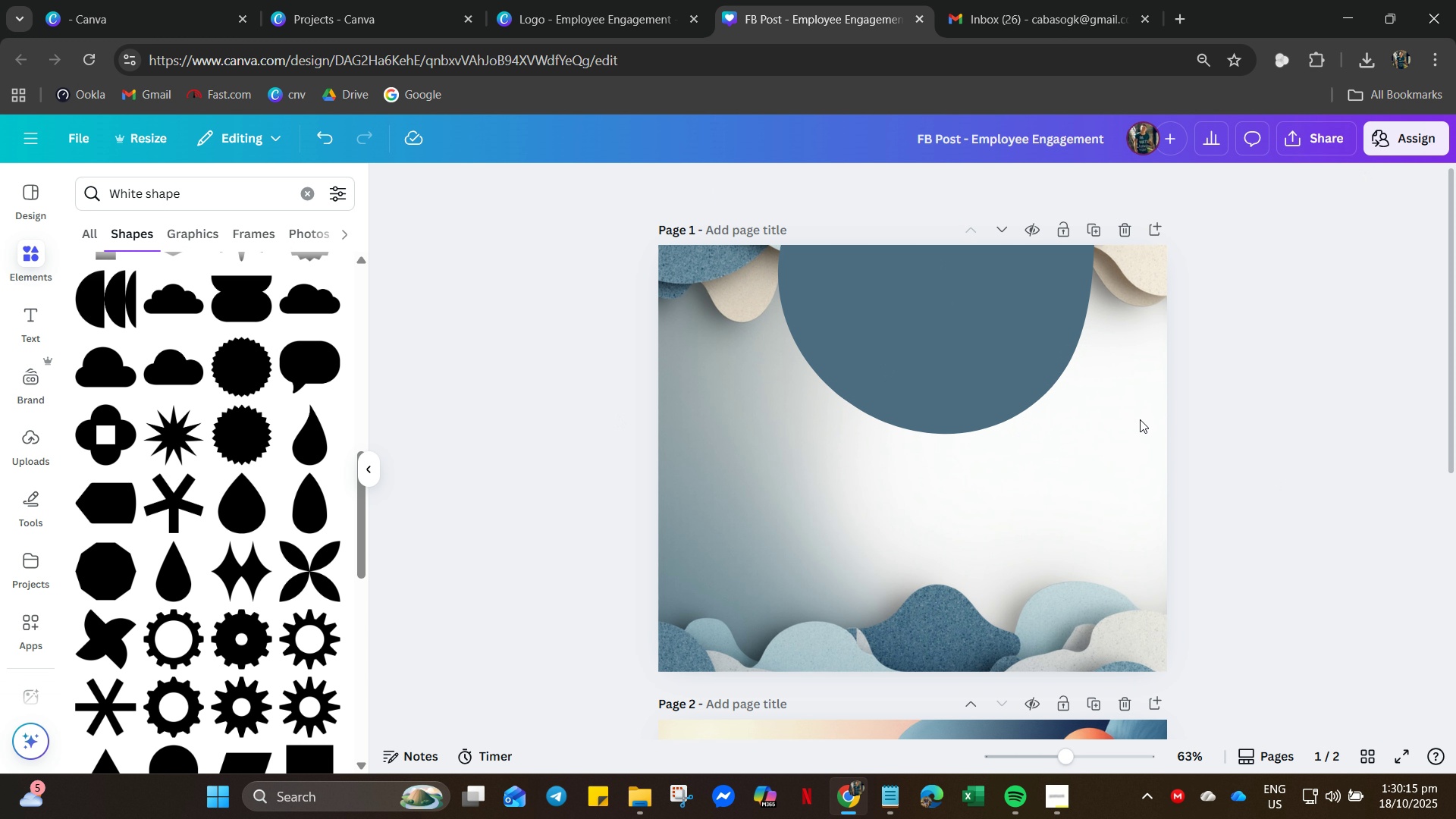 
left_click([965, 344])
 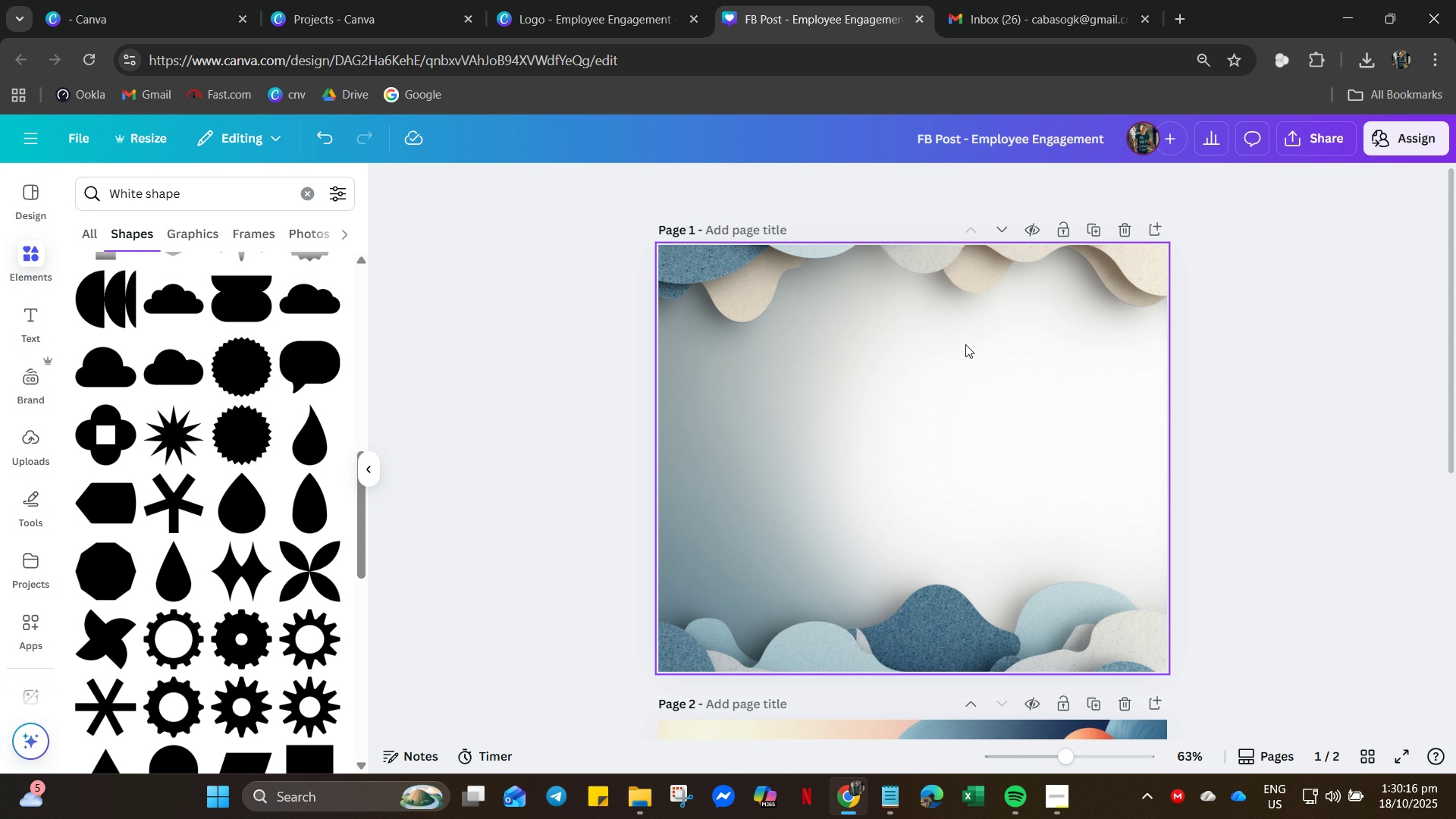 
key(Delete)
 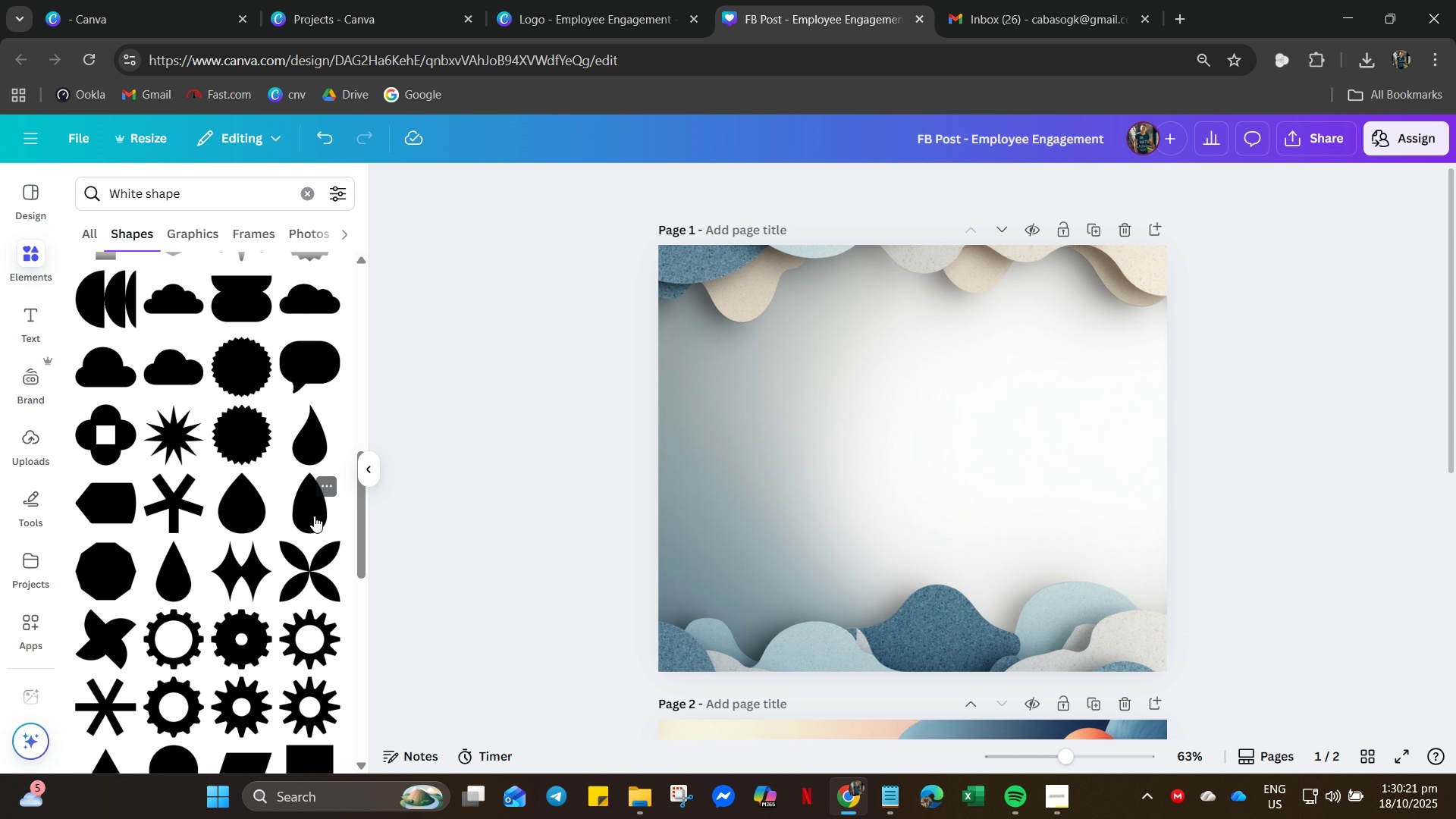 
wait(9.78)
 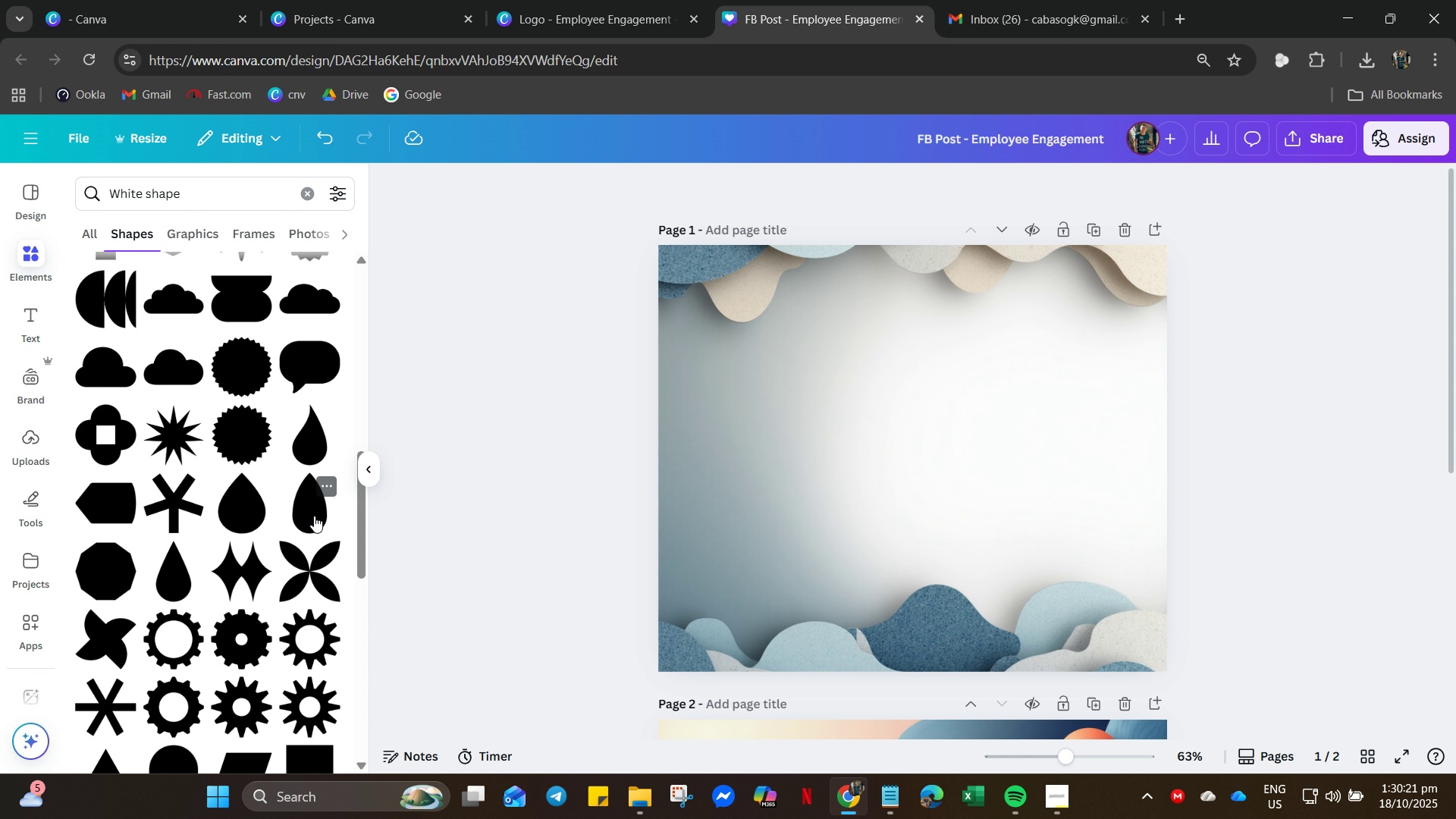 
left_click([309, 308])
 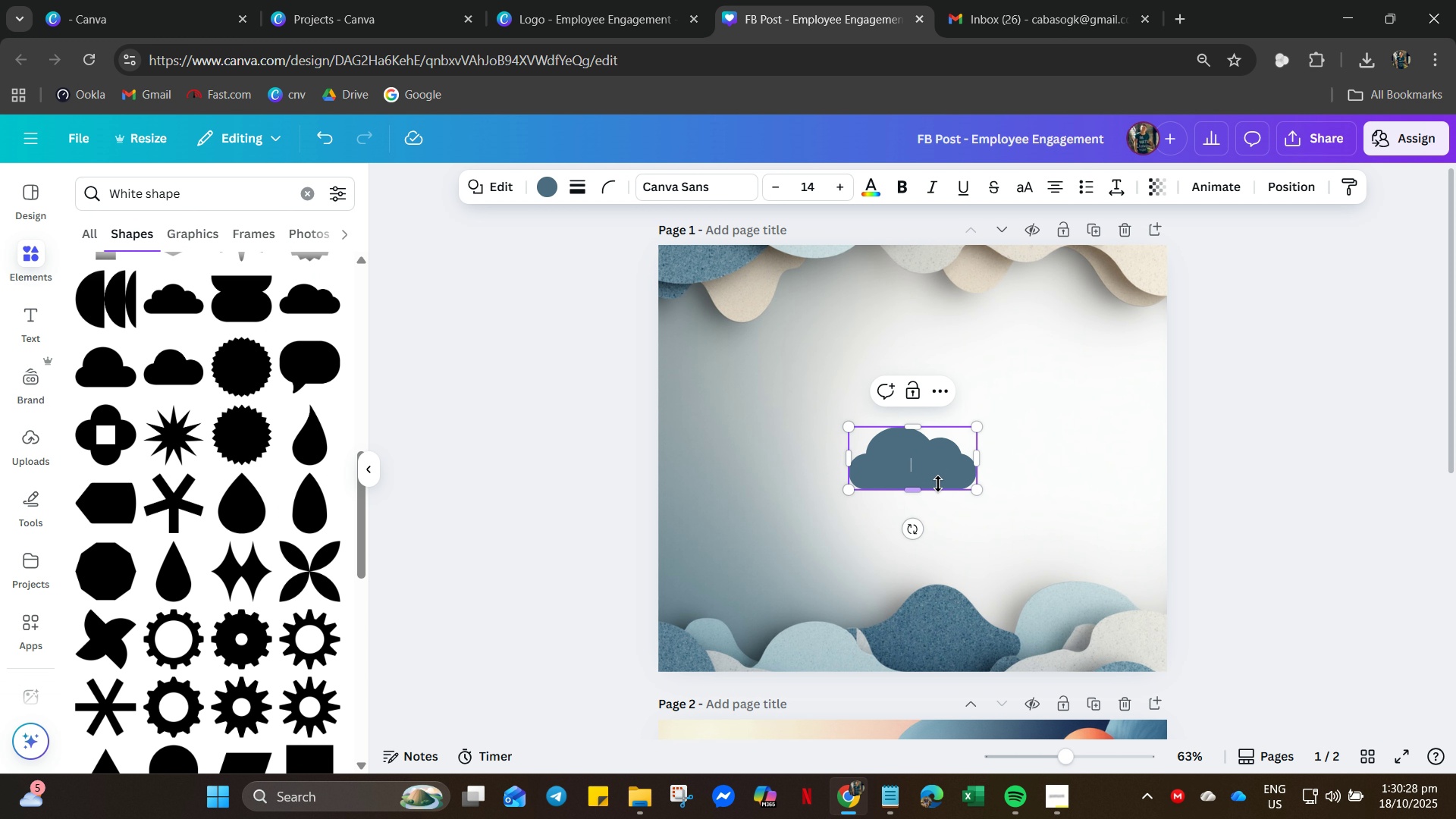 
left_click([935, 468])
 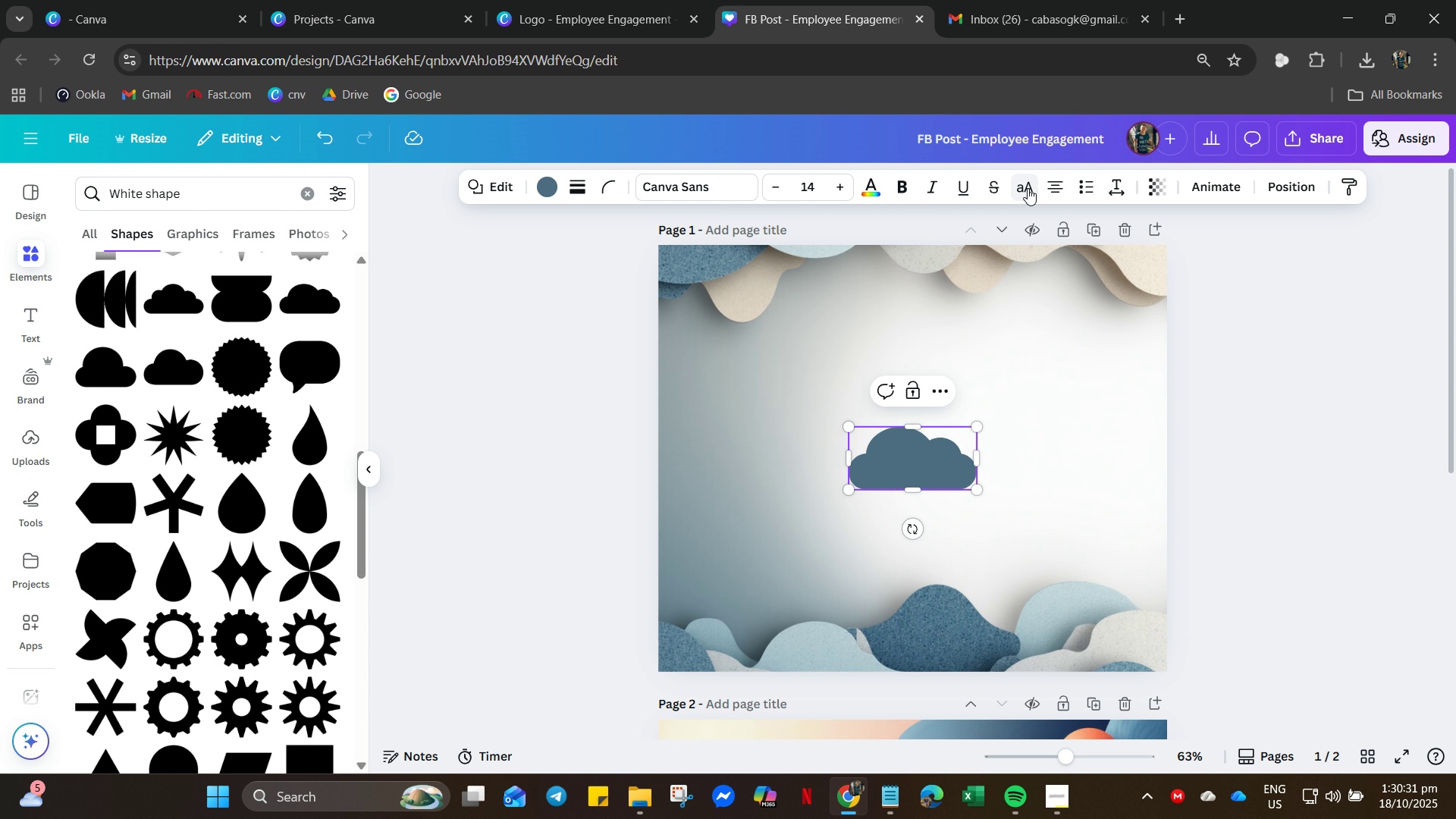 
right_click([959, 469])
 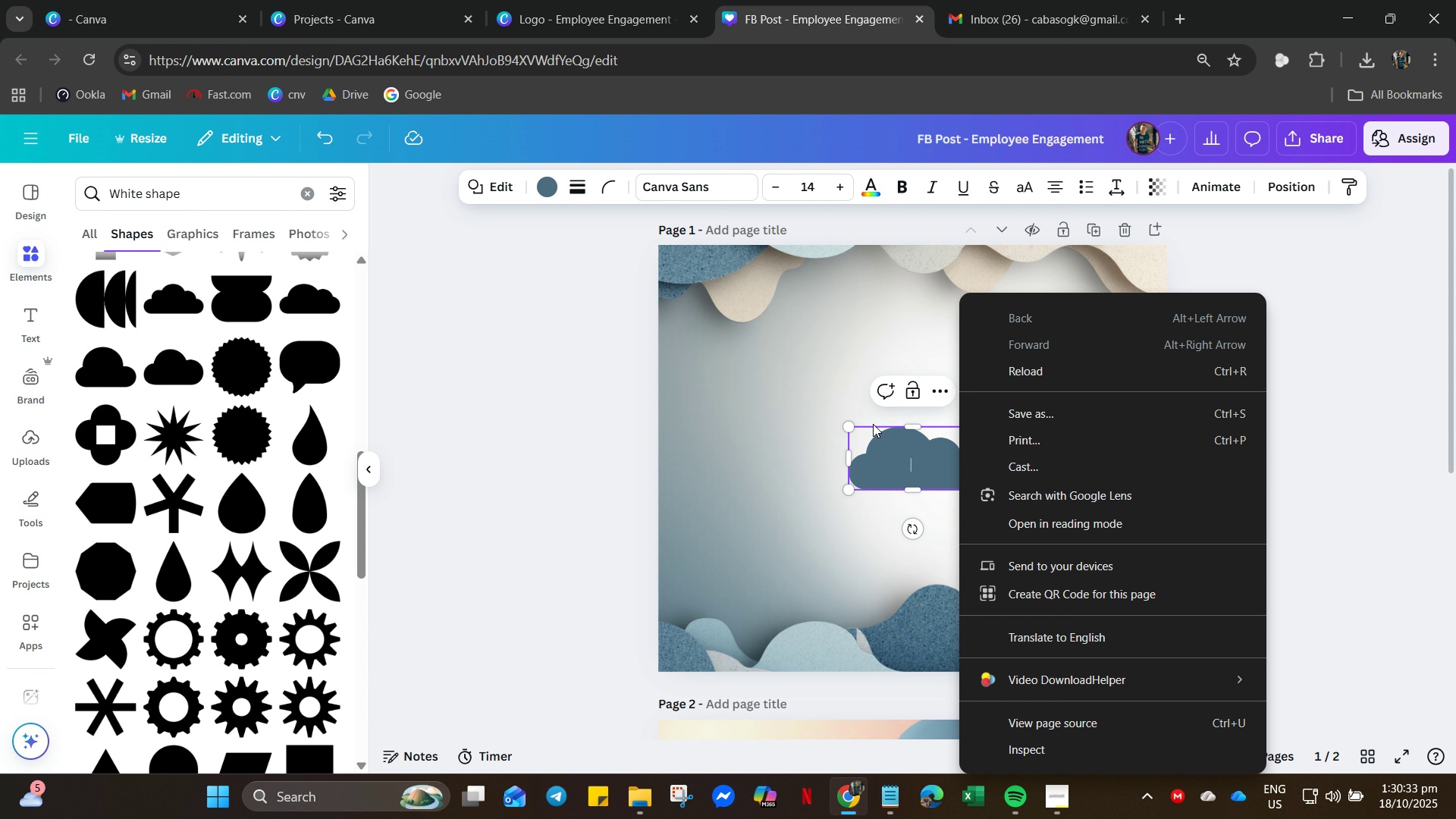 
left_click([872, 424])
 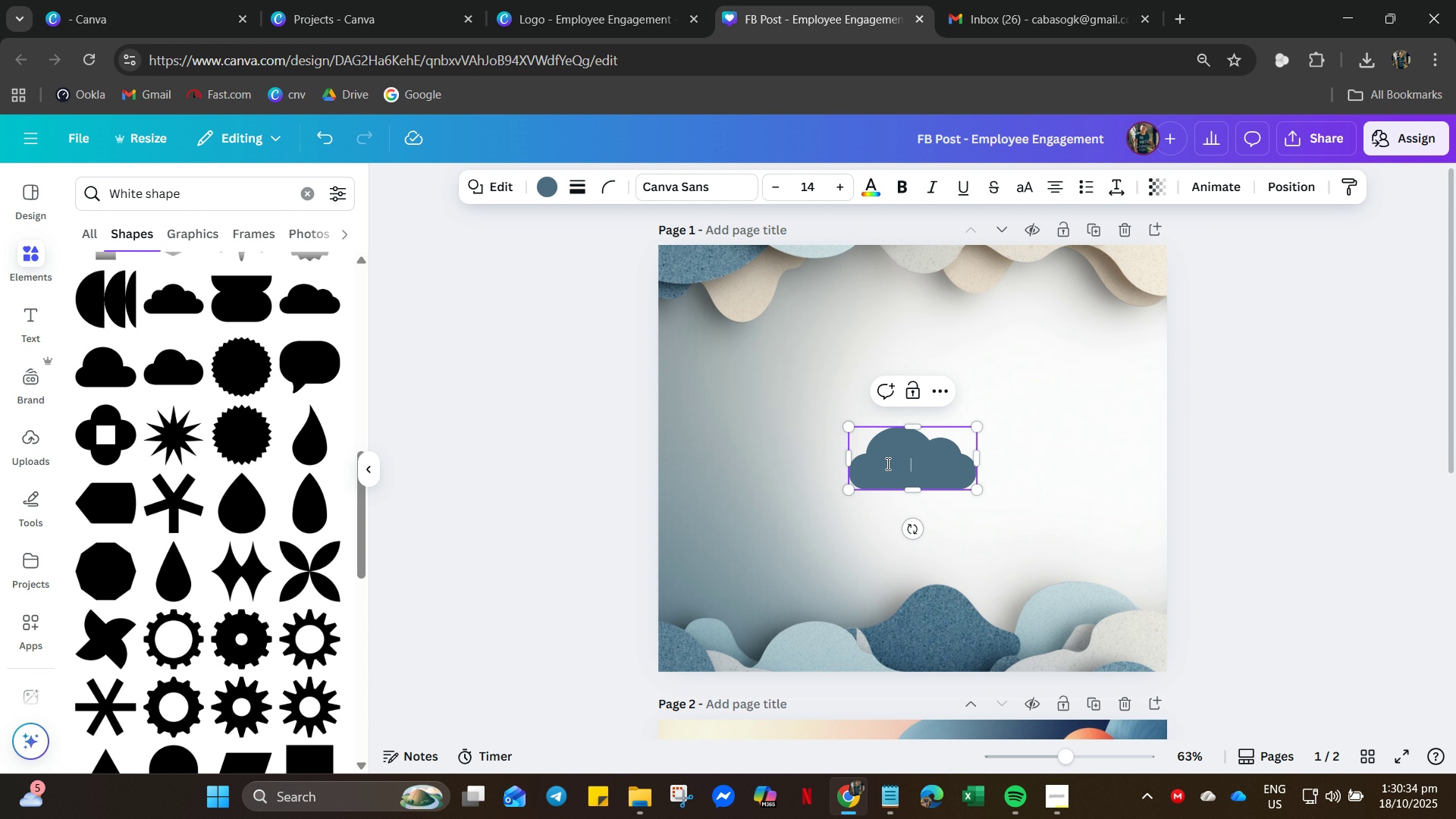 
left_click([886, 463])
 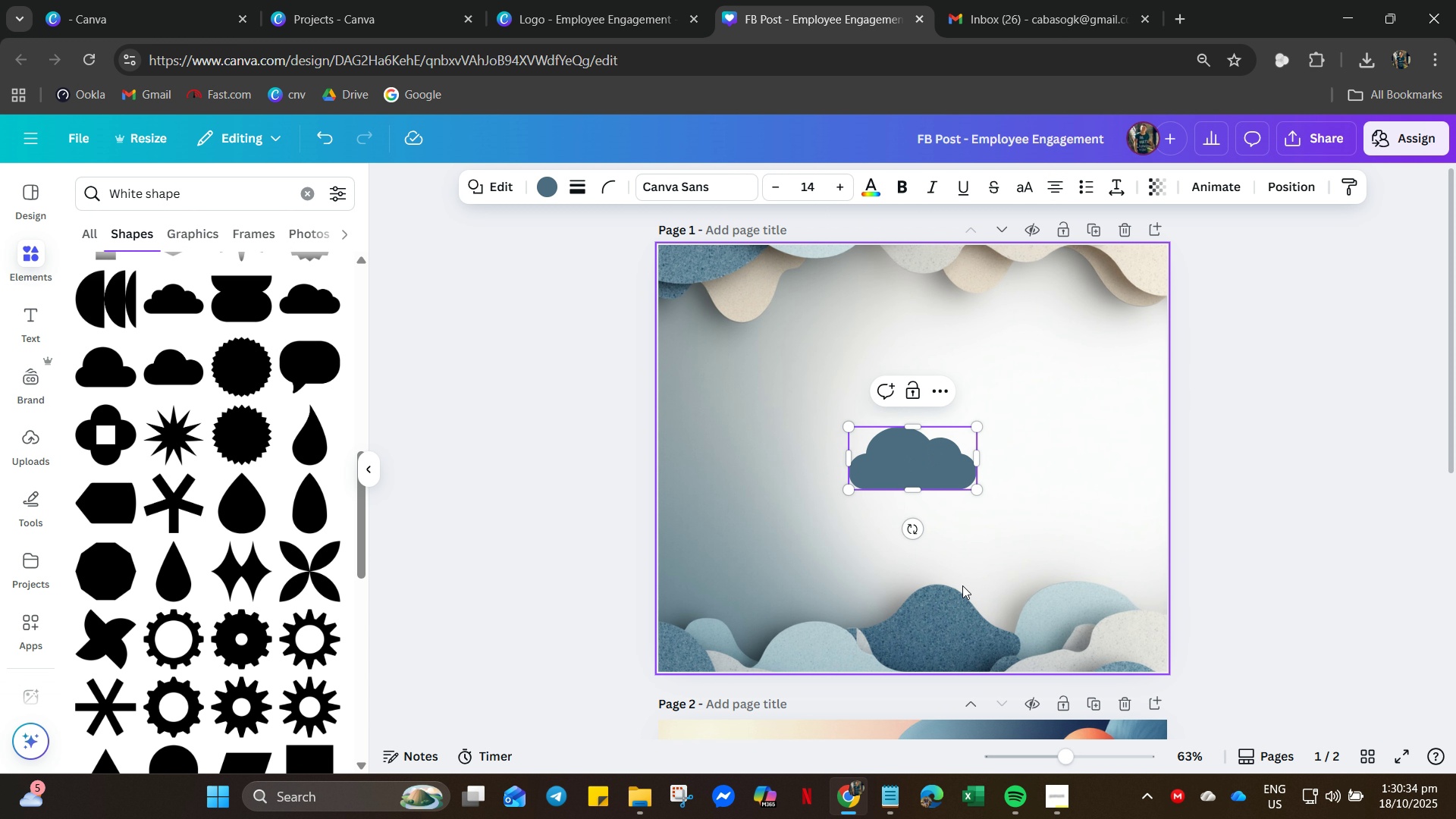 
left_click([962, 585])
 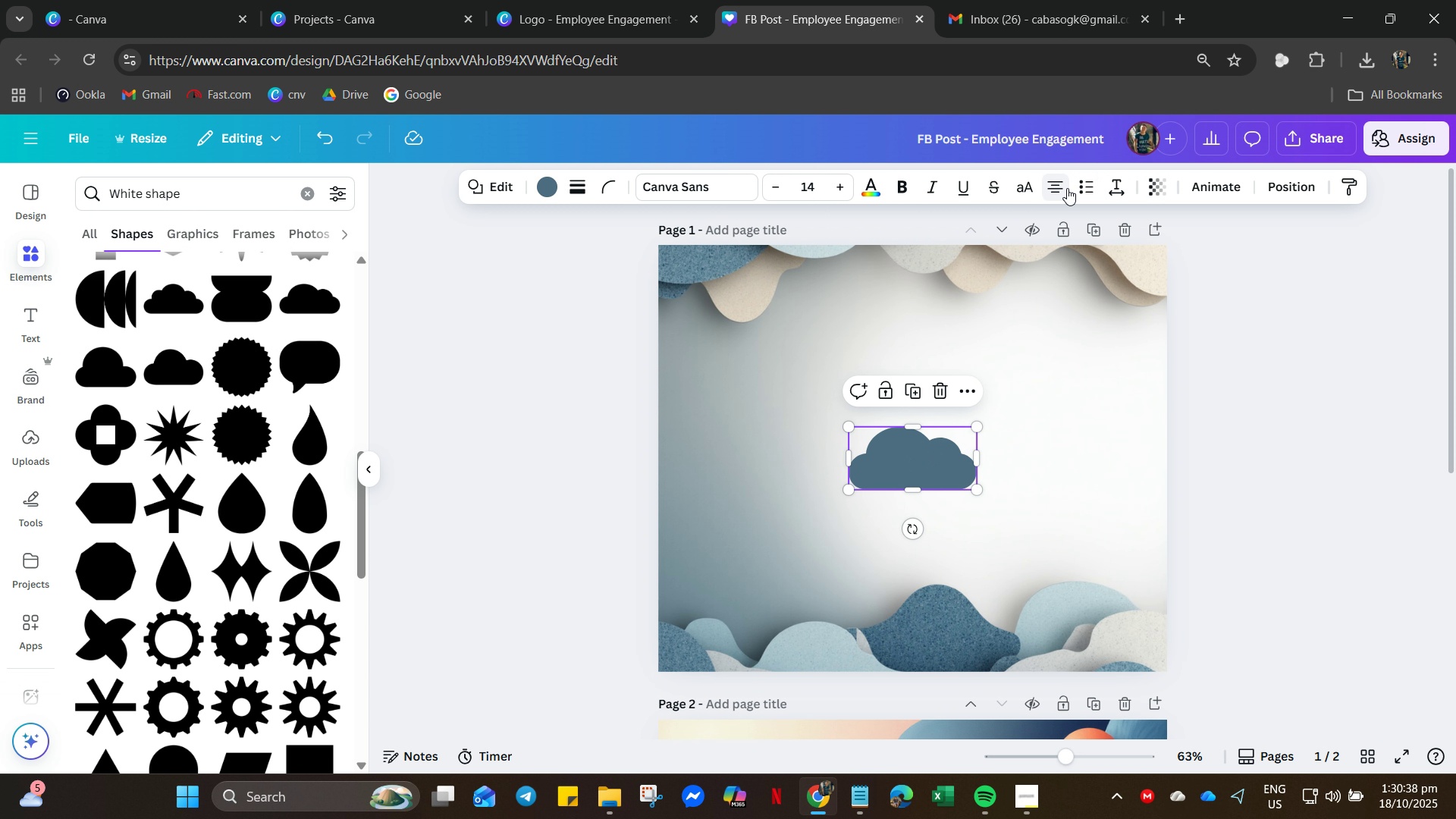 
wait(8.47)
 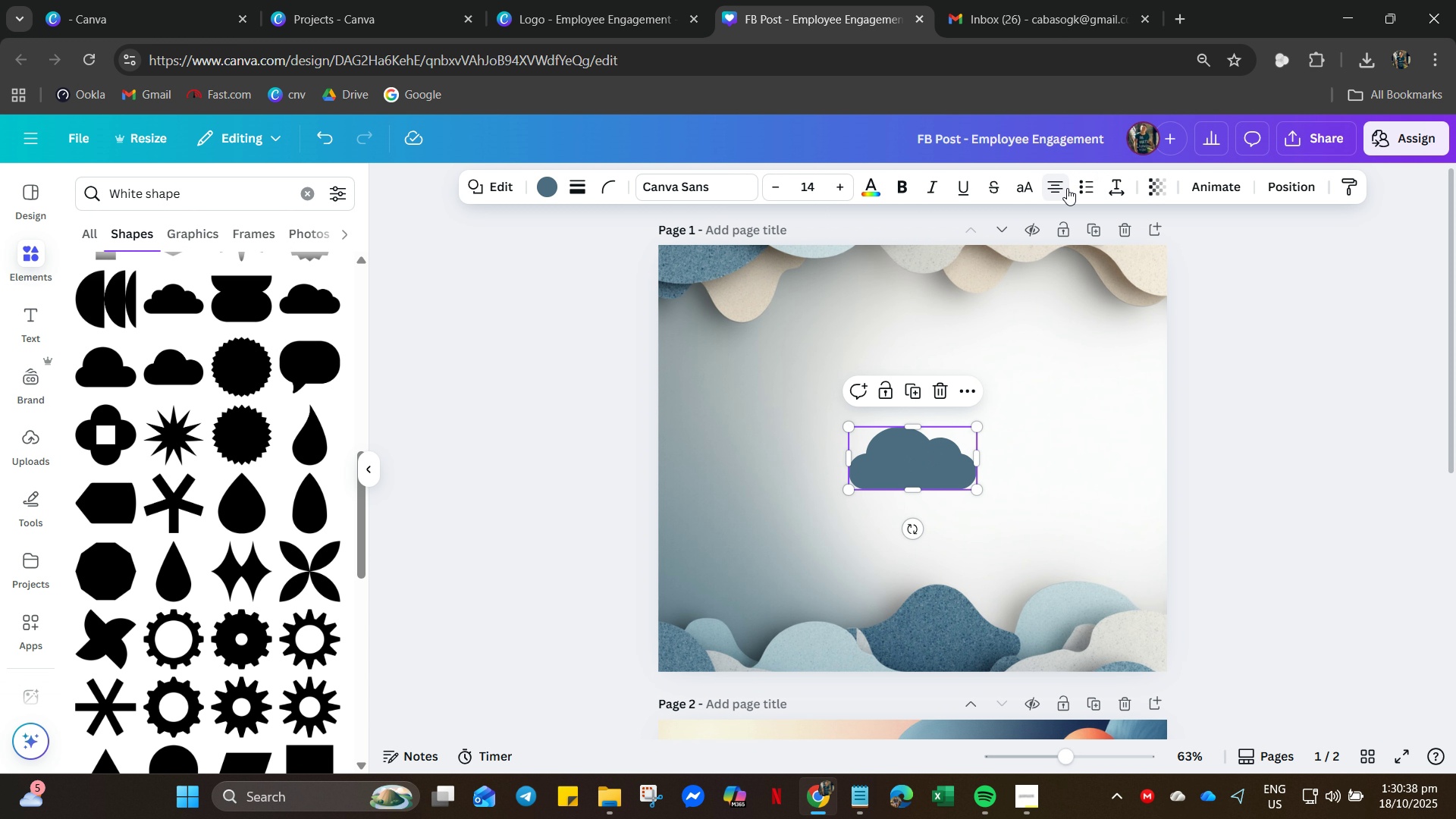 
mouse_move([676, 182])
 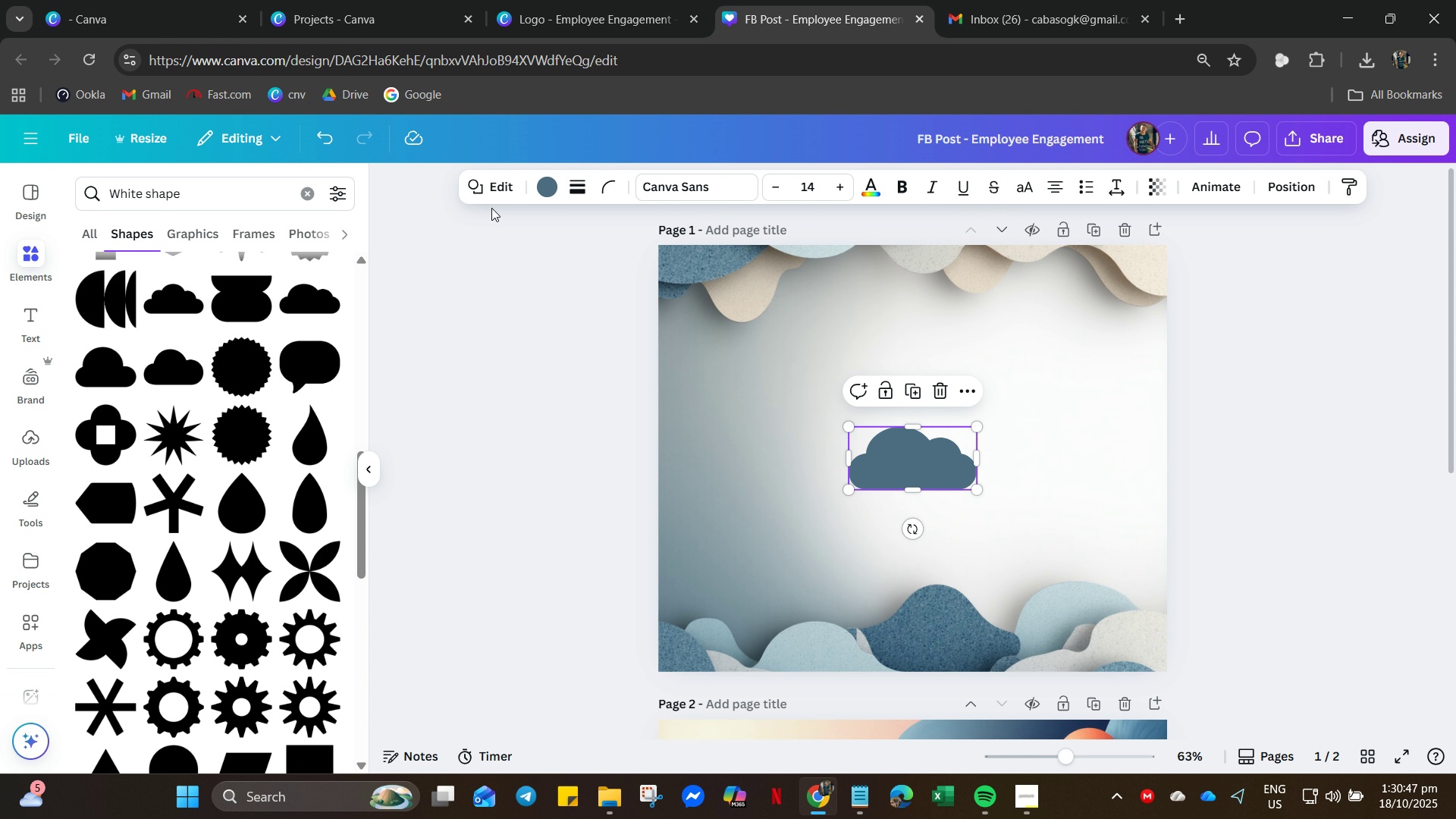 
left_click([491, 180])
 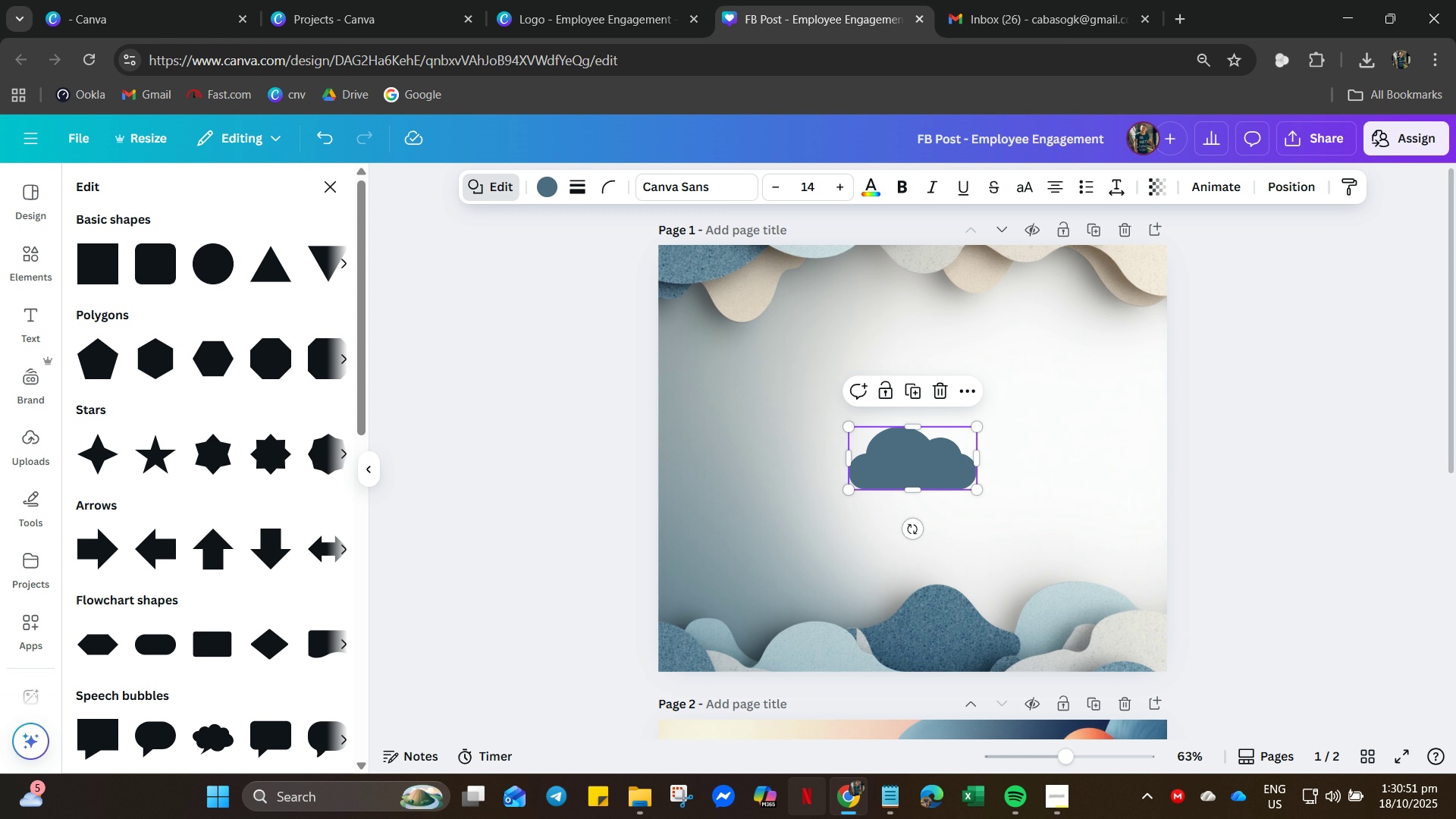 
left_click([1023, 810])
 